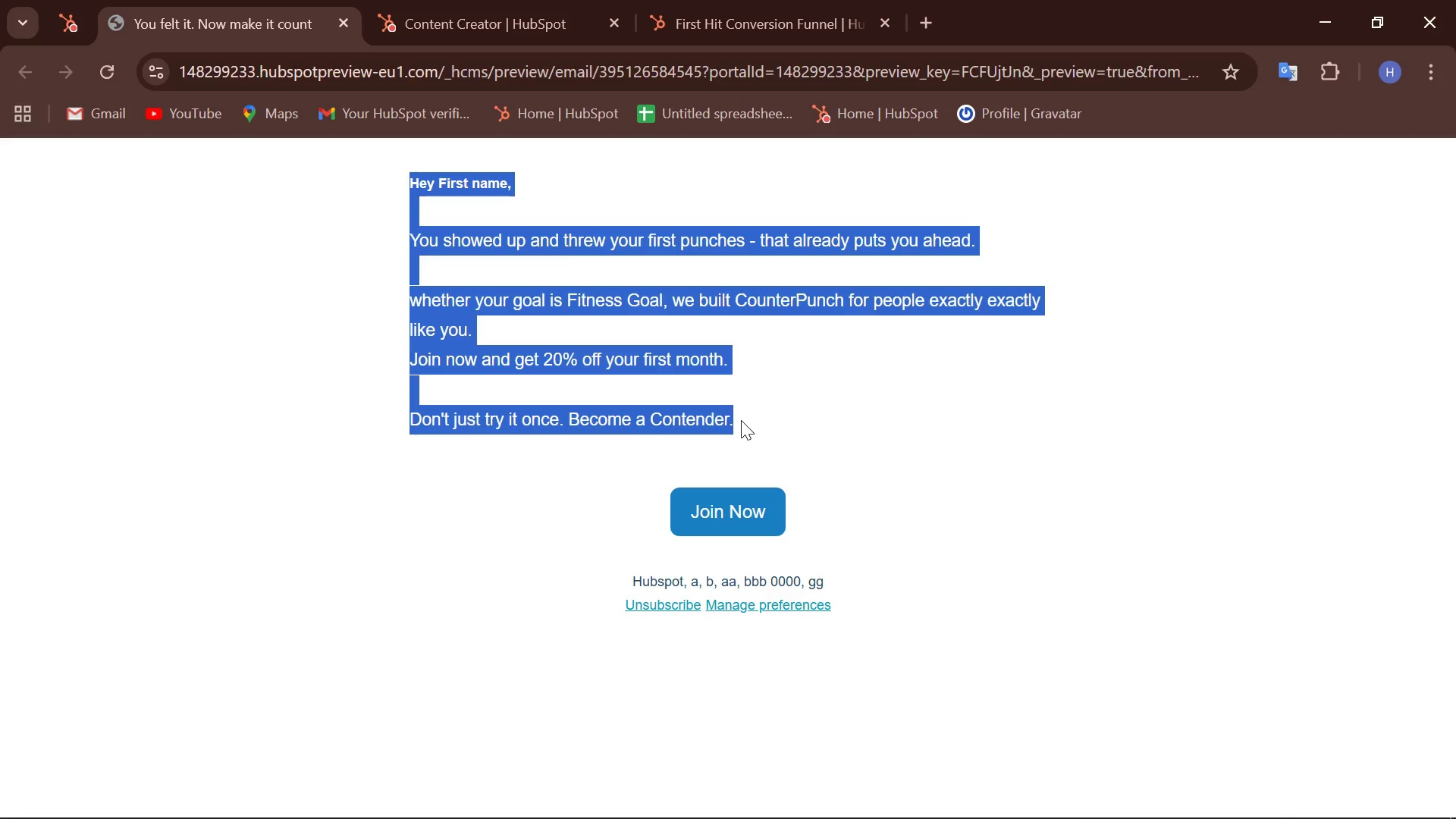 
key(Control+C)
 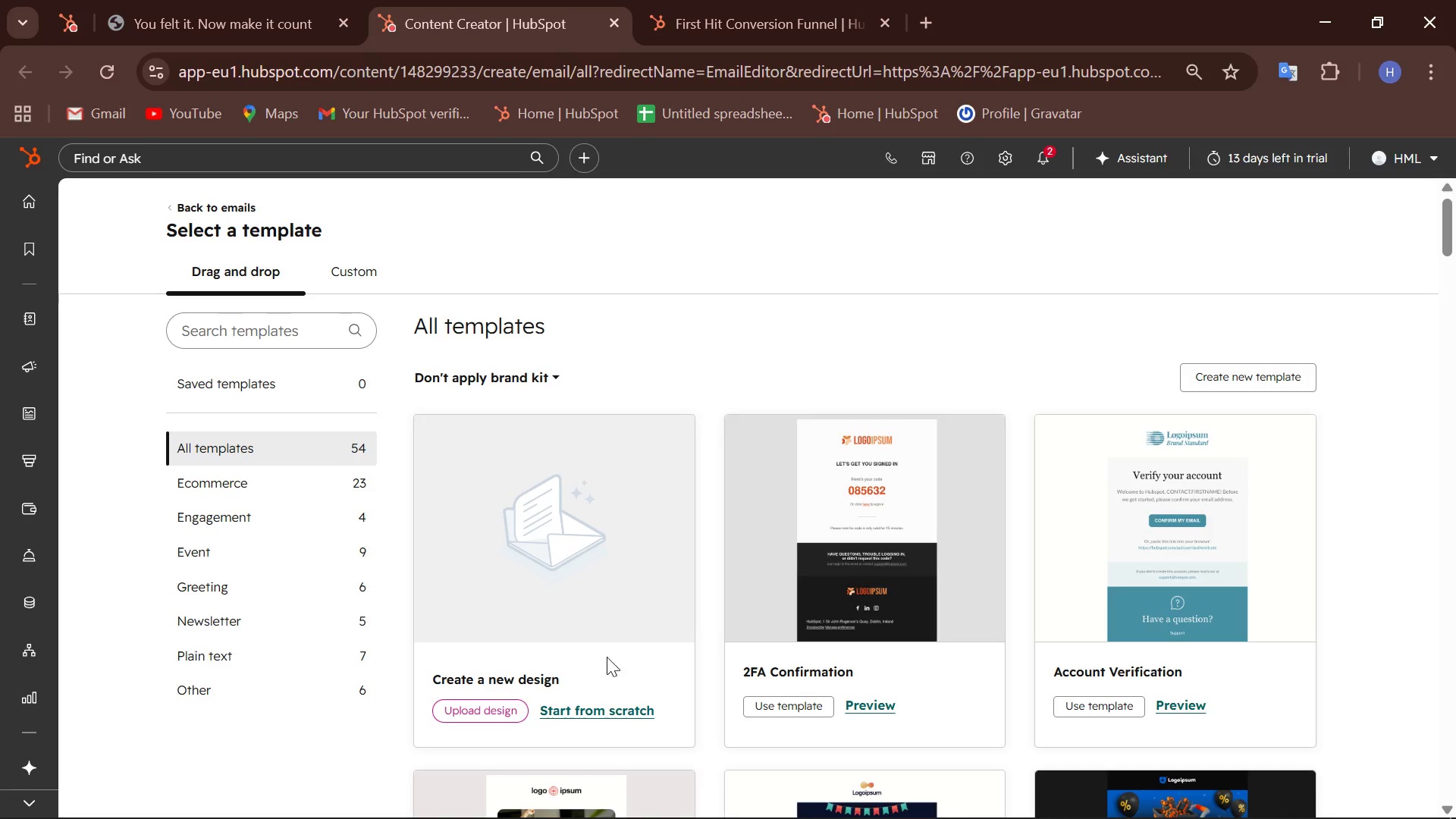 
left_click([617, 711])
 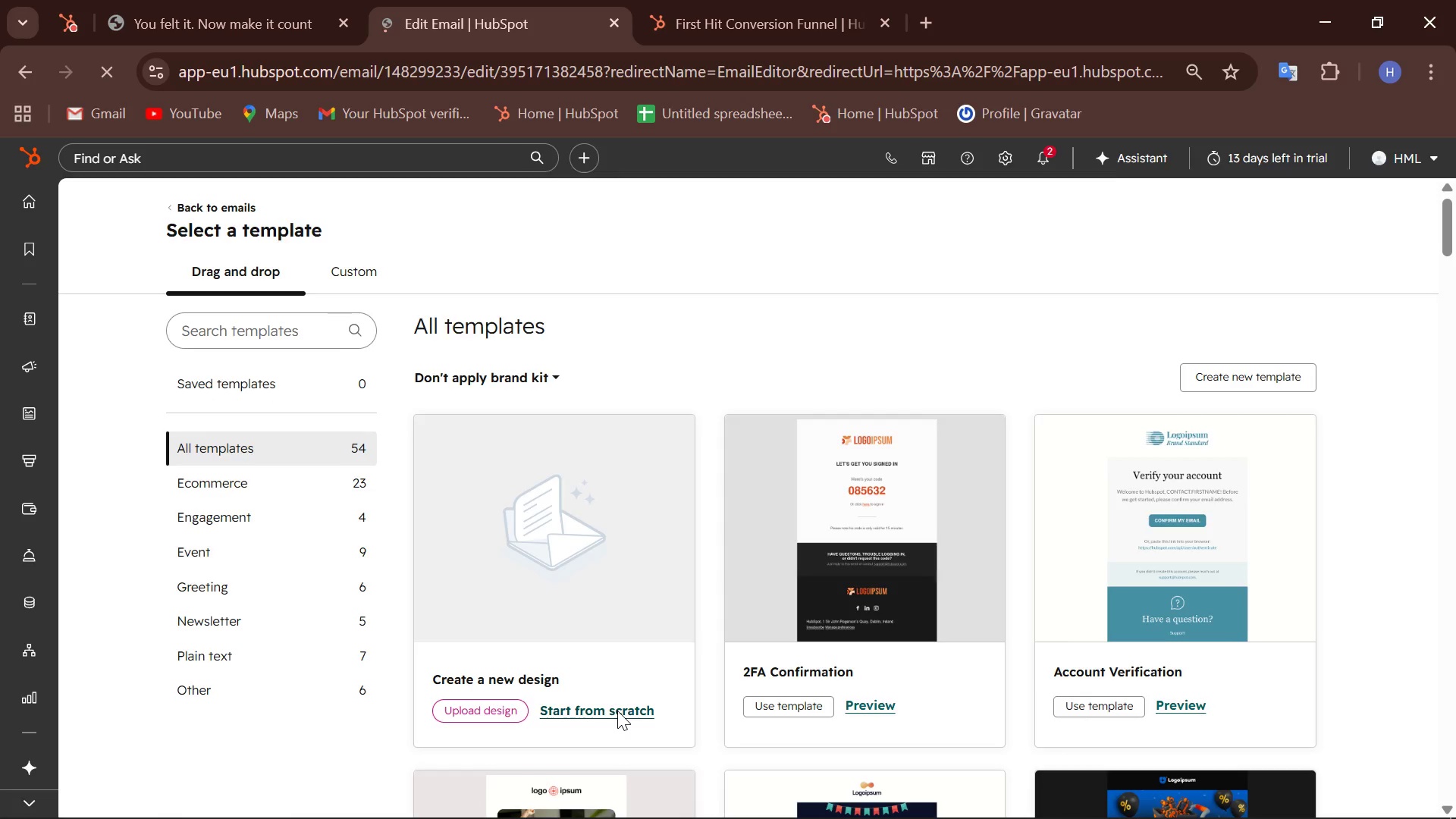 
mouse_move([736, 417])
 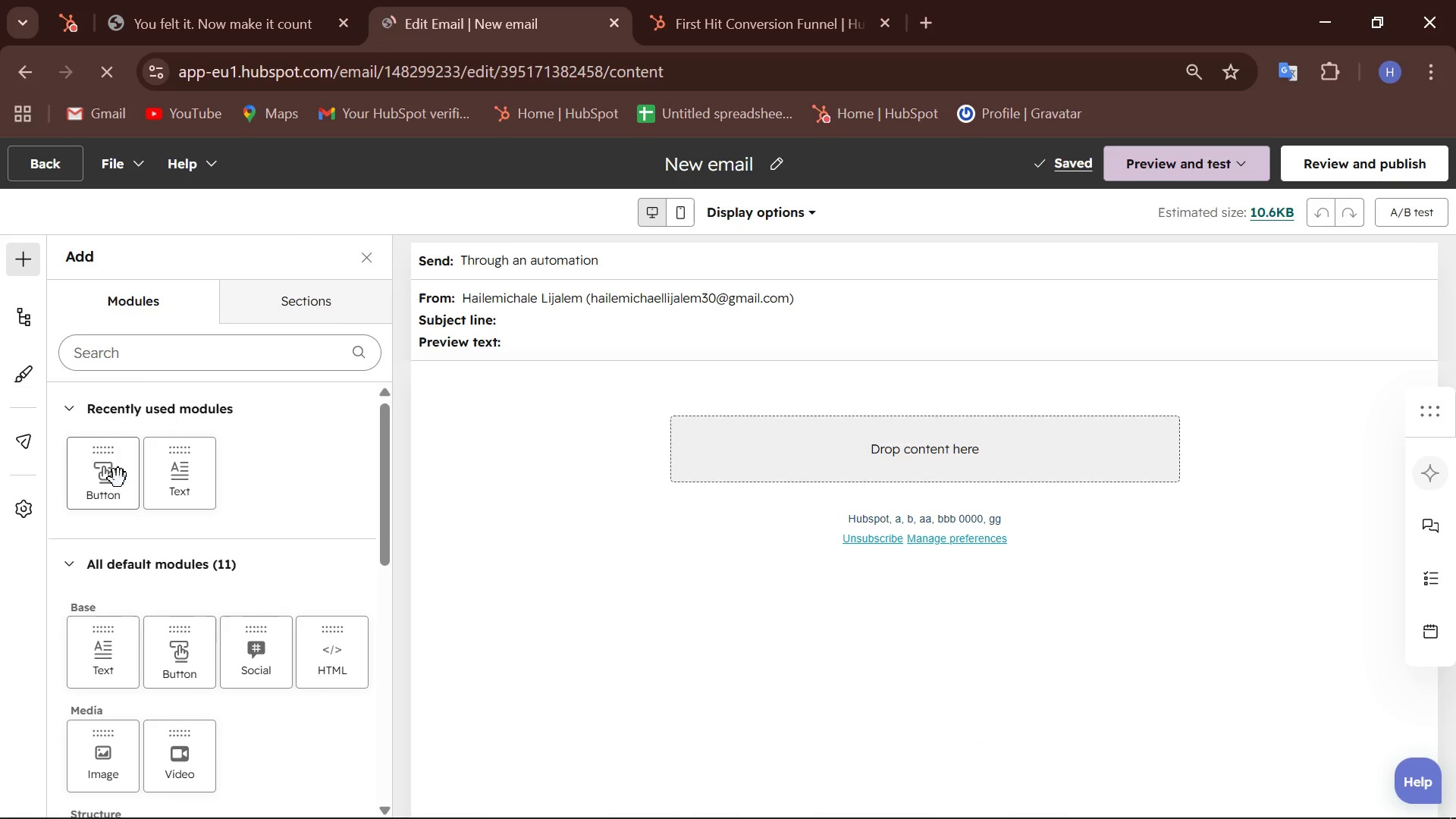 
left_click_drag(start_coordinate=[193, 469], to_coordinate=[783, 419])
 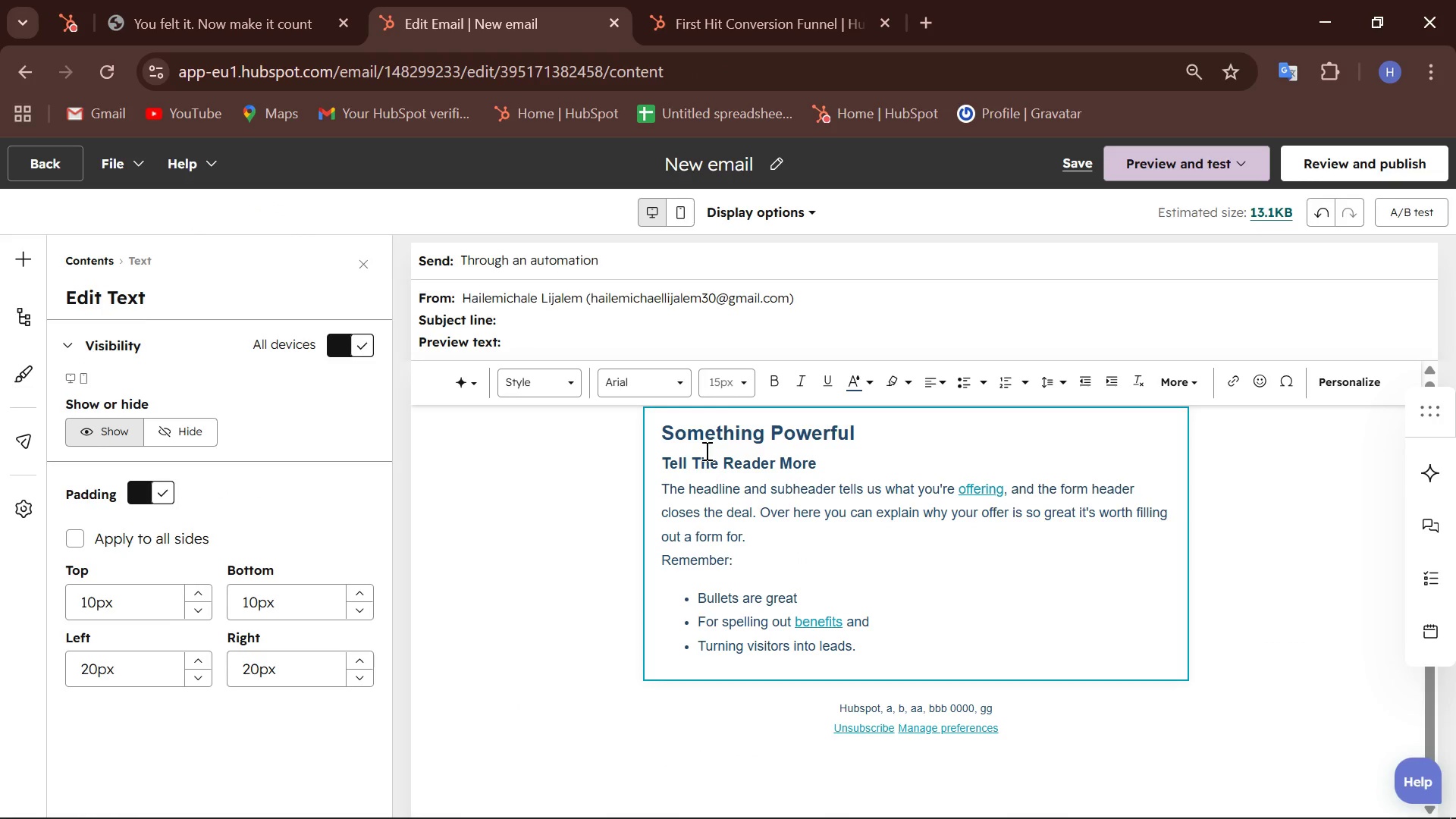 
left_click_drag(start_coordinate=[660, 435], to_coordinate=[929, 654])
 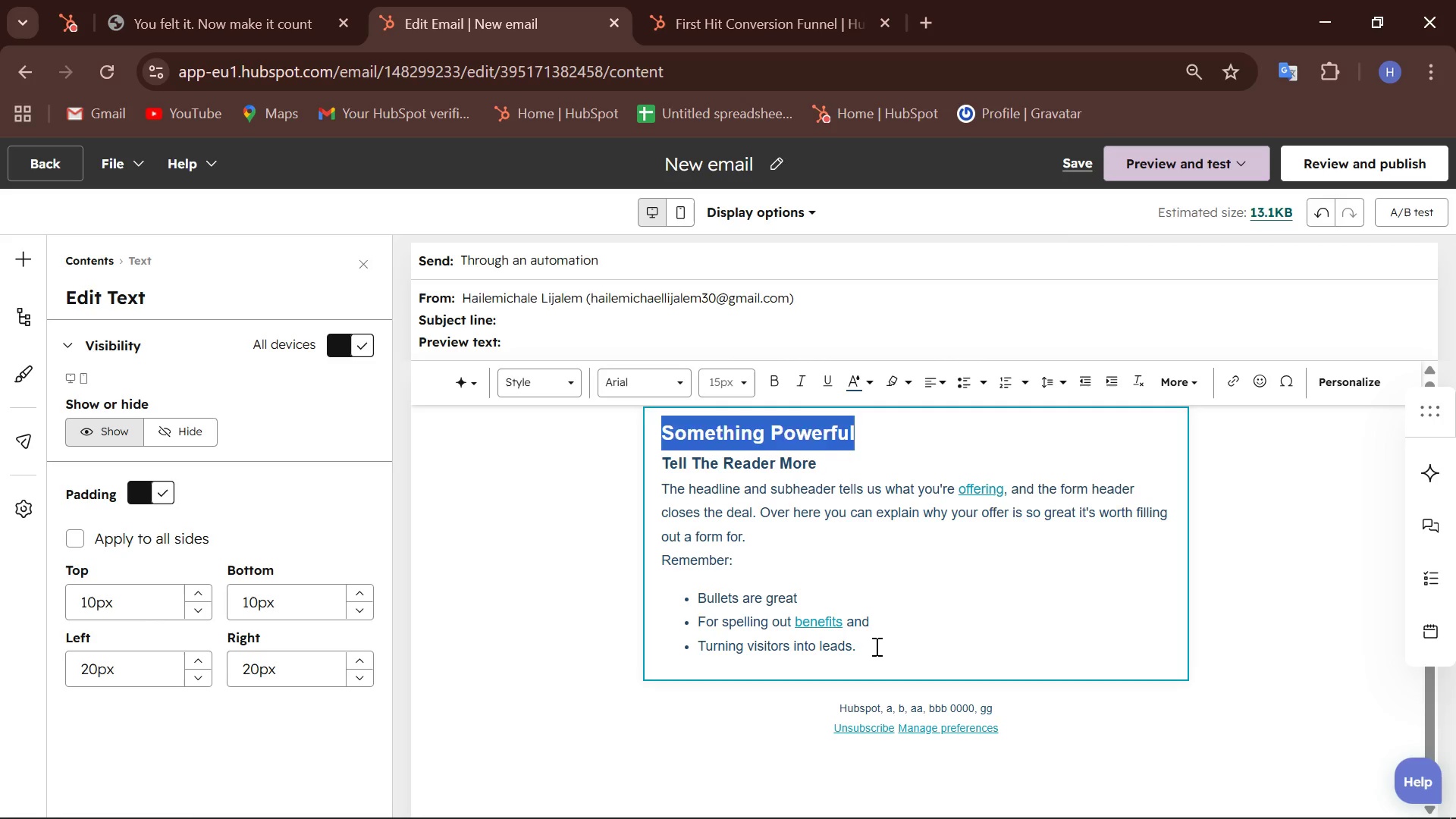 
left_click_drag(start_coordinate=[875, 646], to_coordinate=[648, 428])
 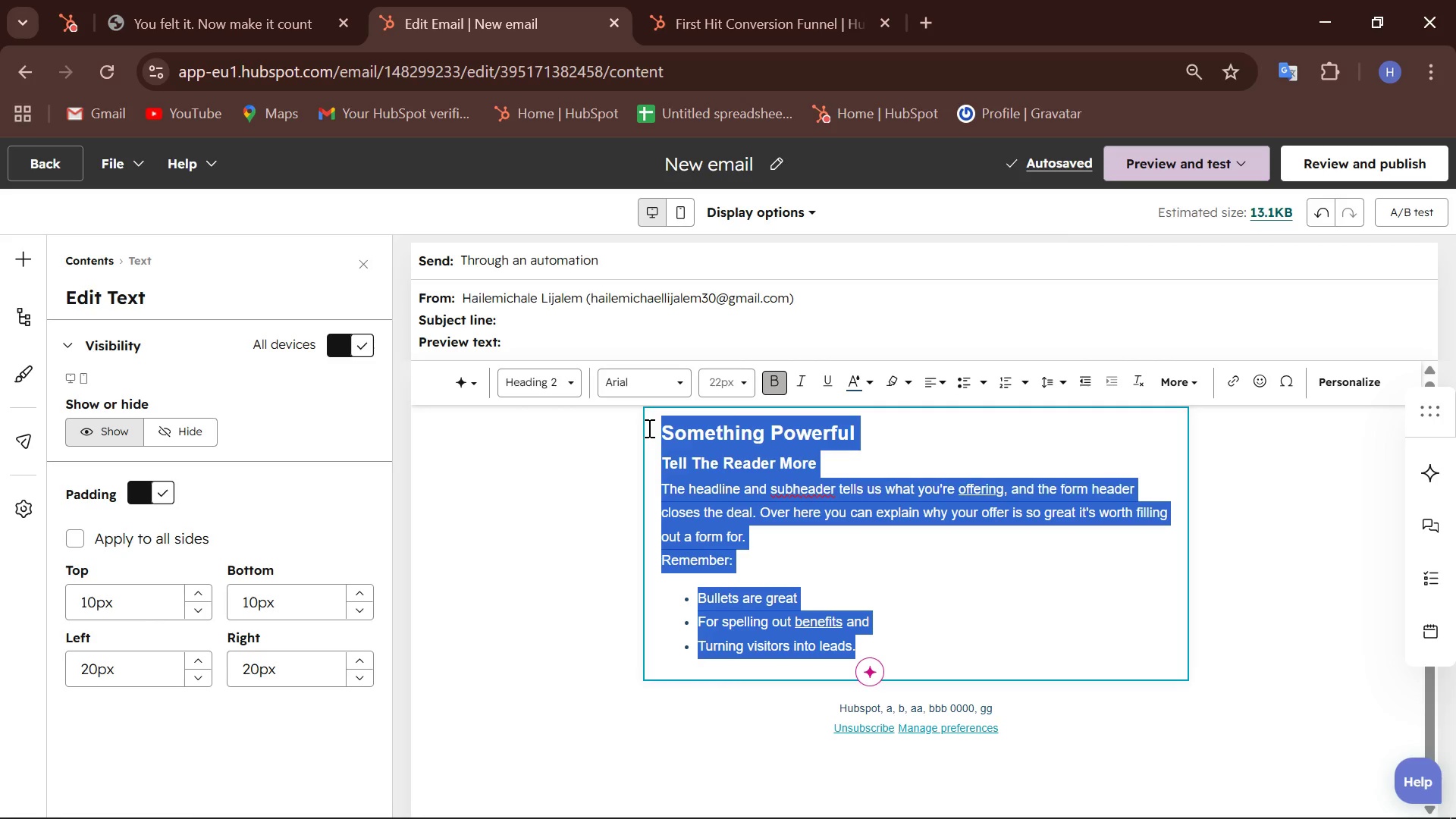 
key(Control+V)
 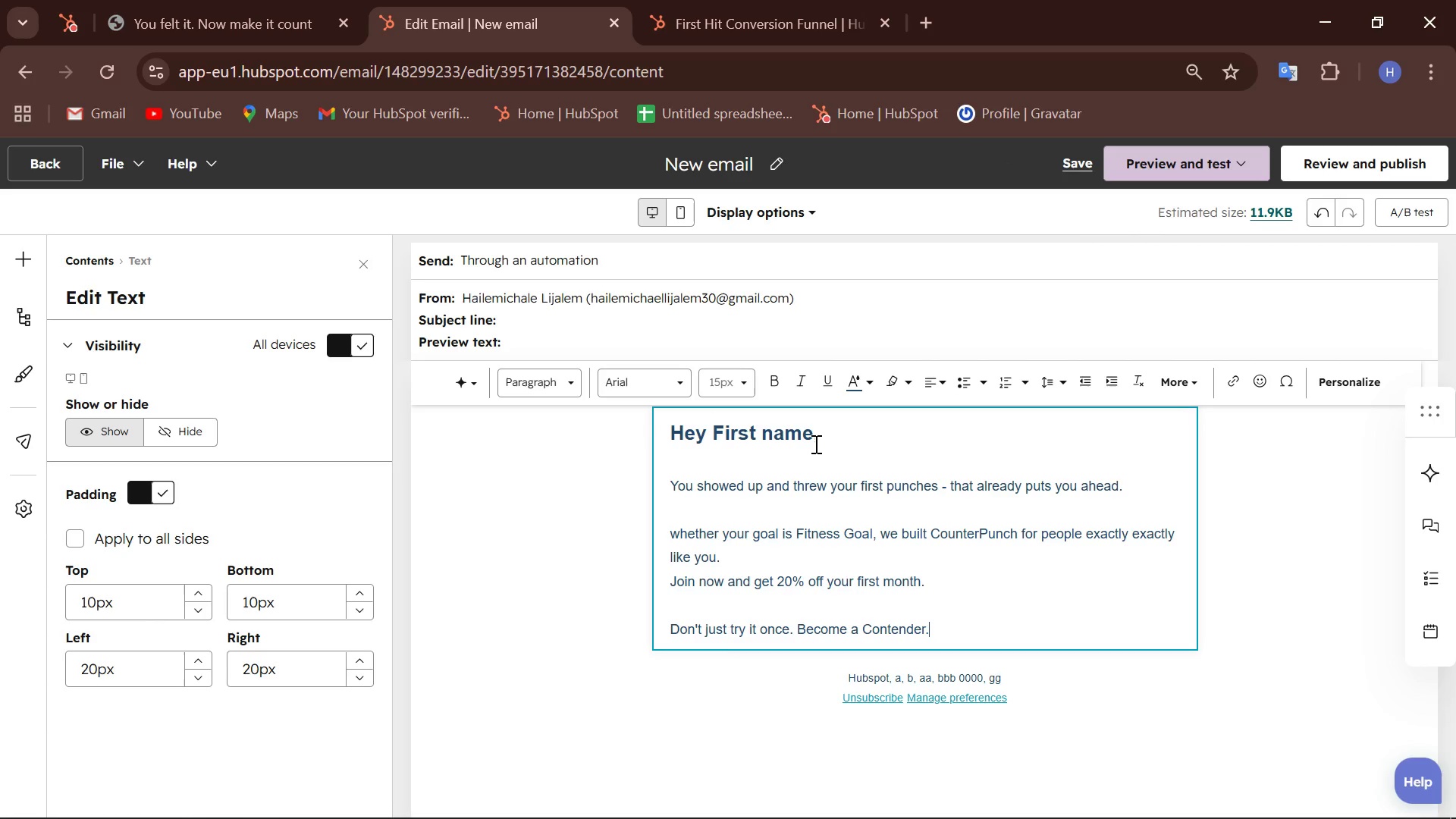 
left_click_drag(start_coordinate=[814, 444], to_coordinate=[718, 430])
 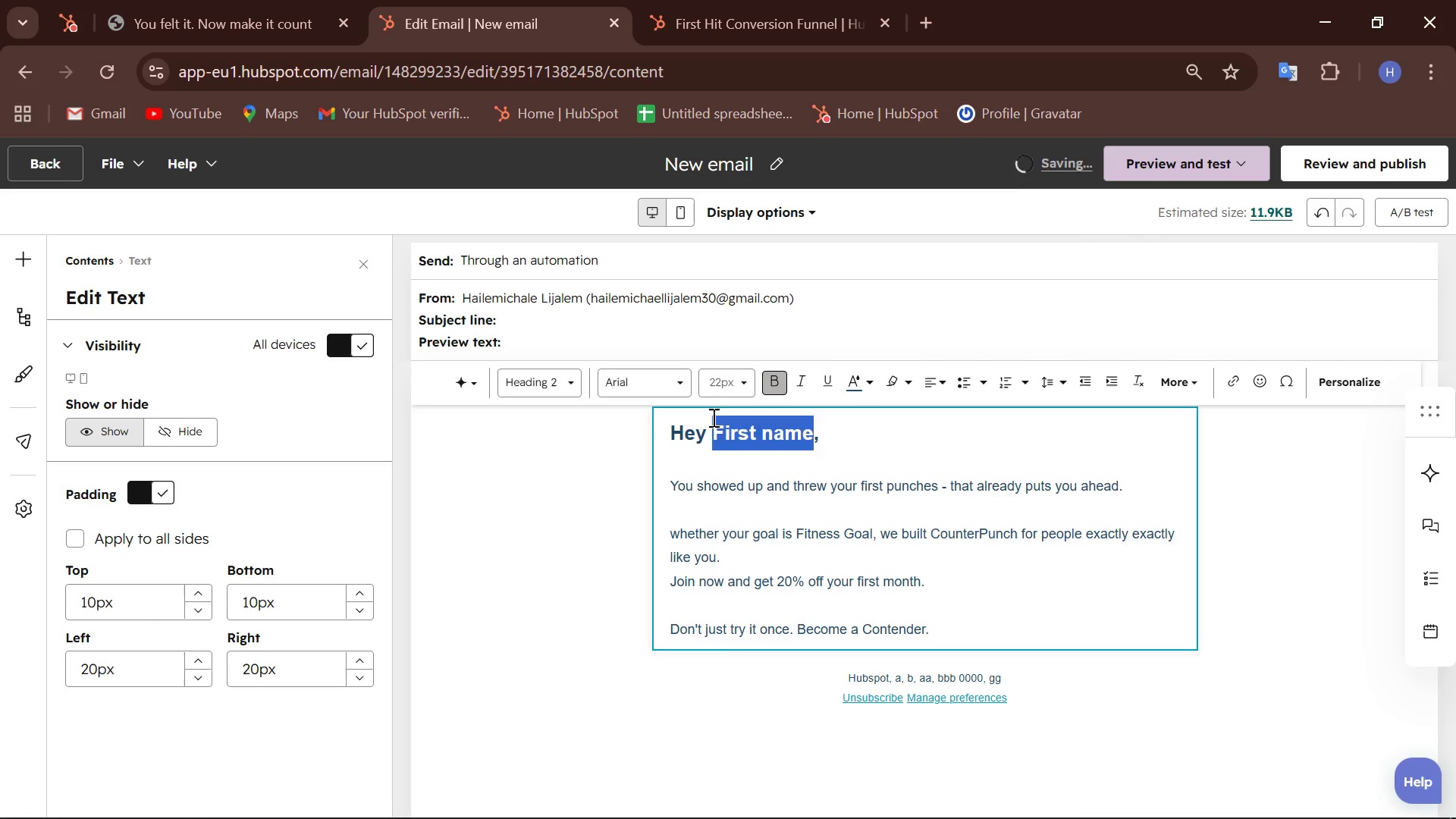 
key(Backspace)
 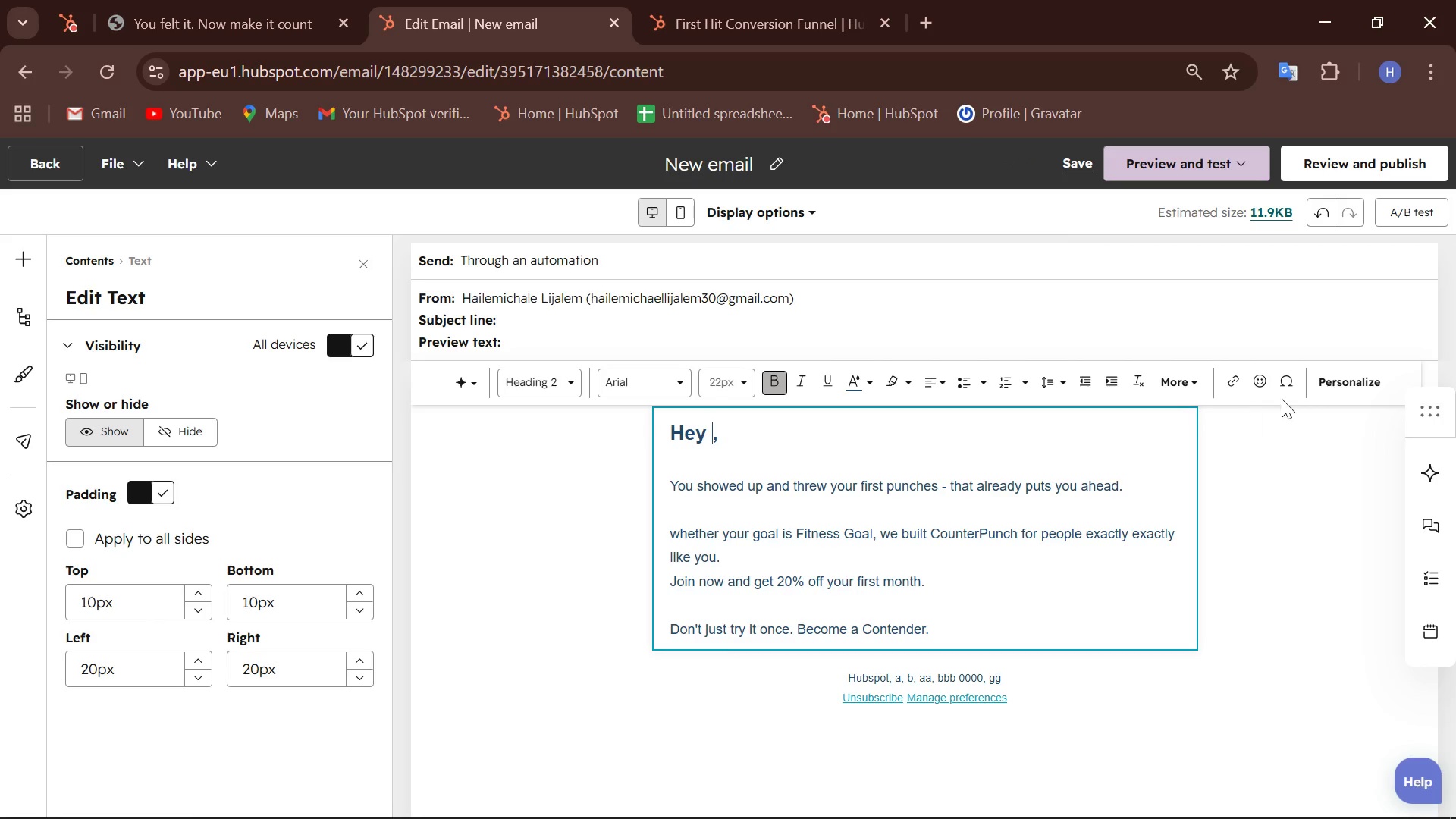 
left_click([1338, 376])
 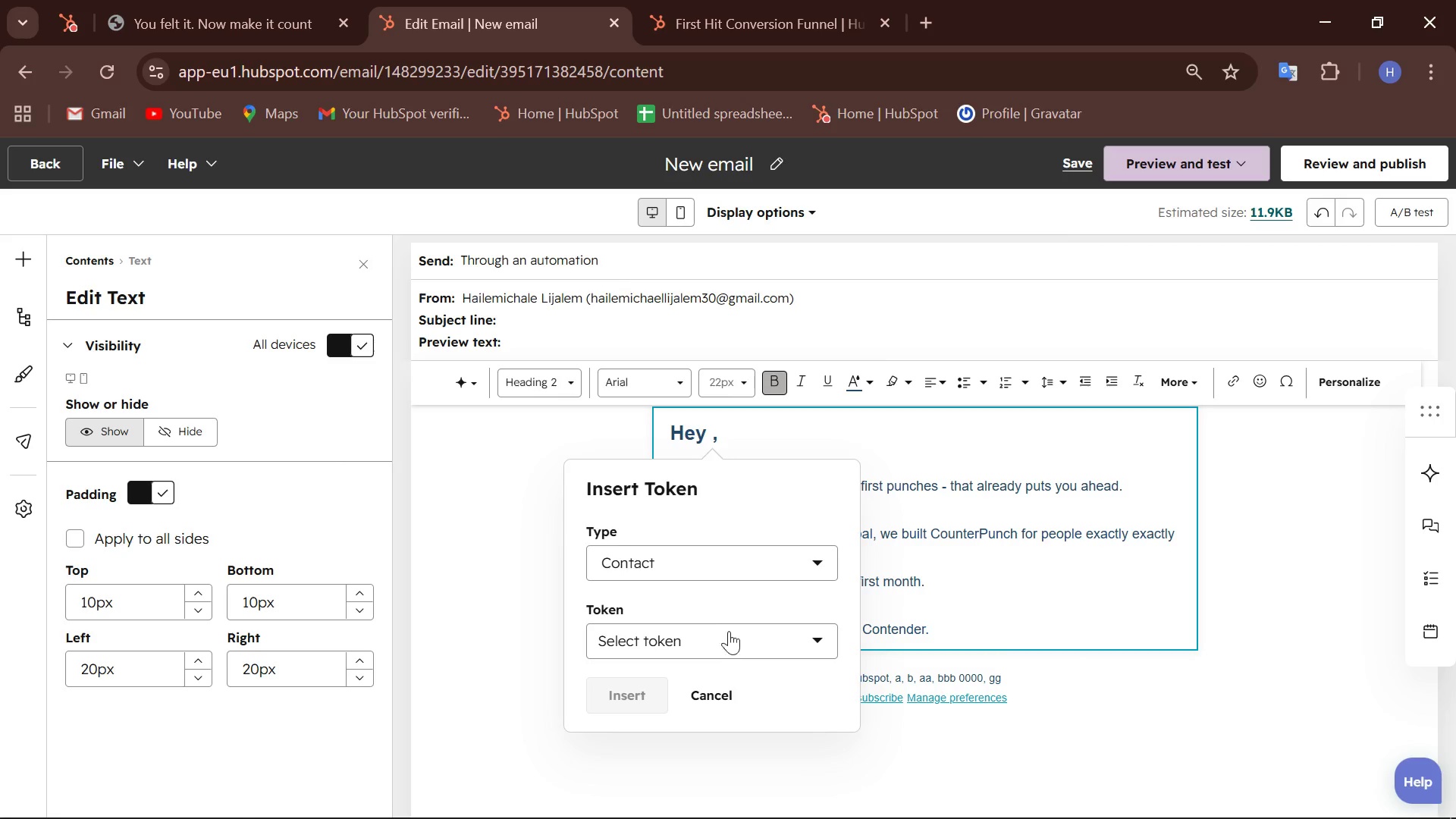 
left_click([740, 635])
 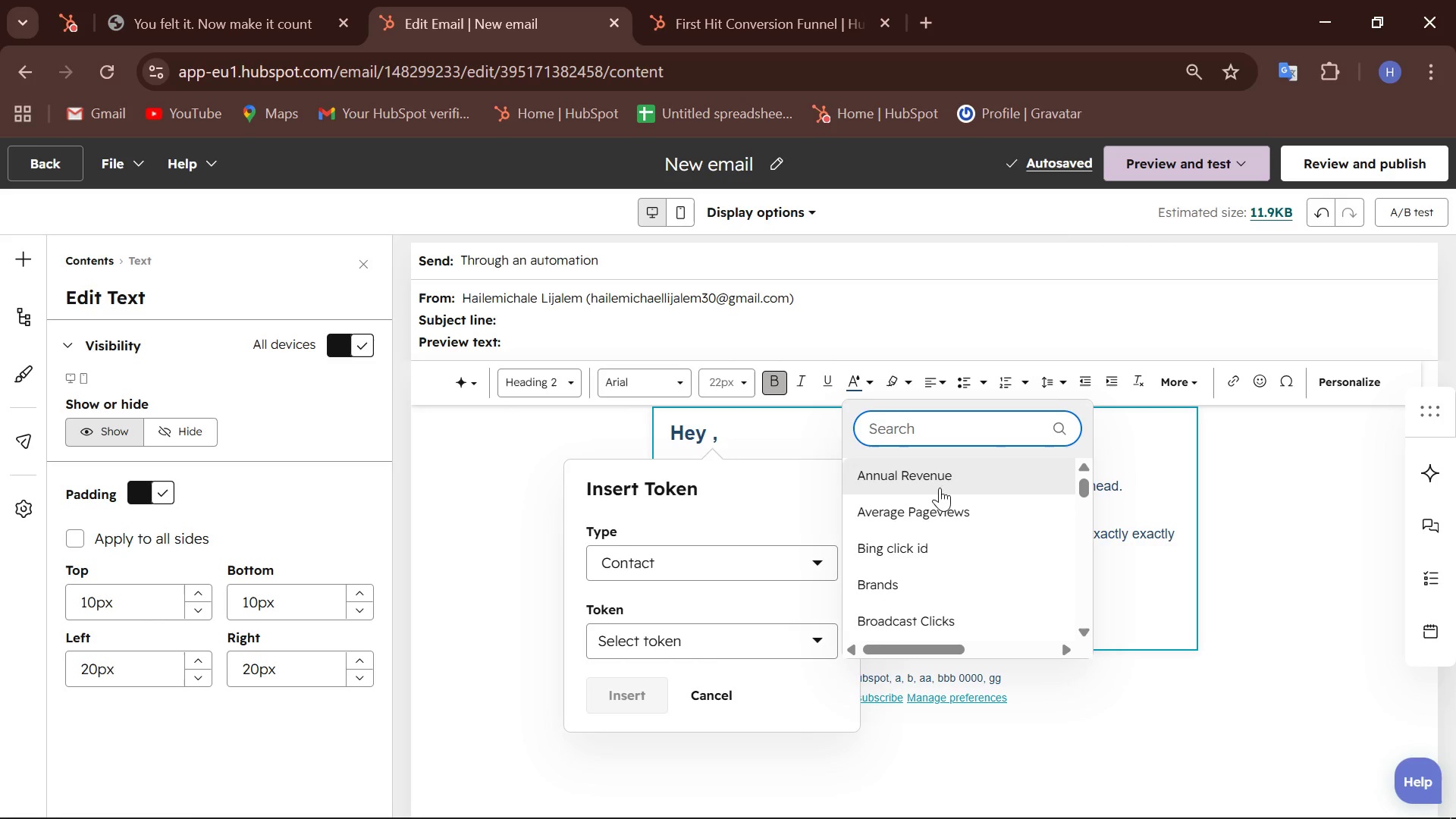 
type(fr)
 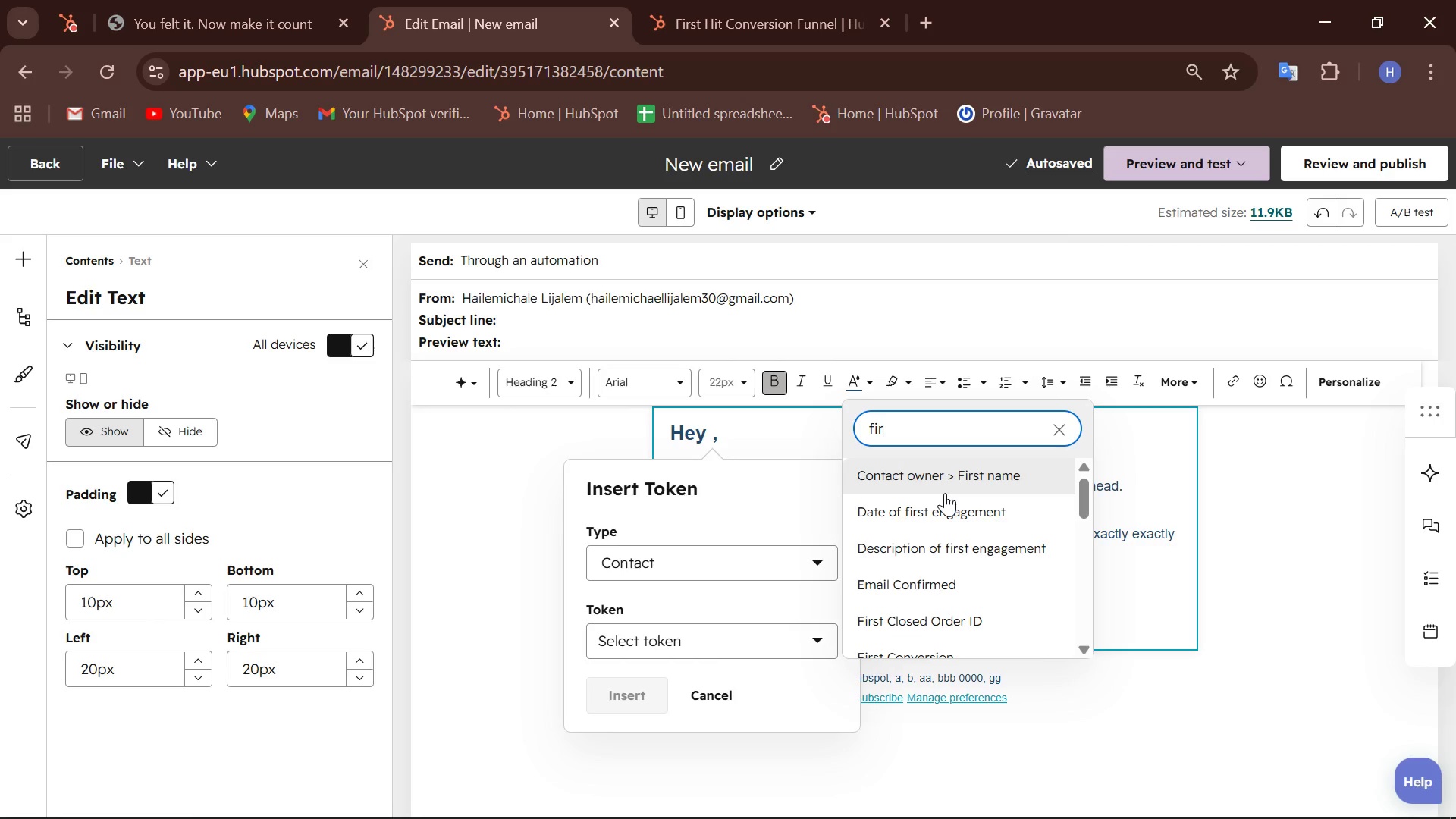 
hold_key(key=I, duration=0.33)
 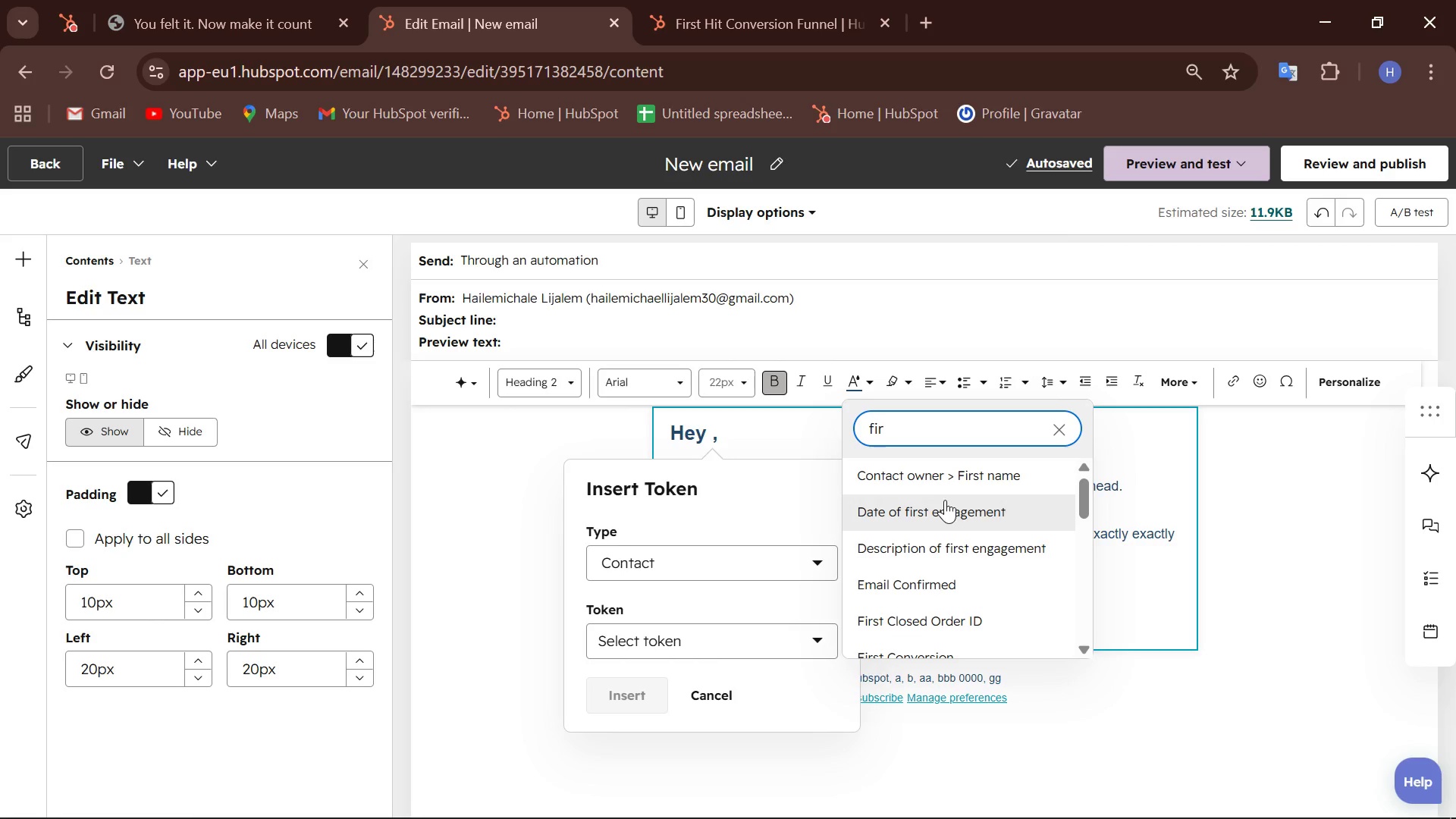 
type(st n)
 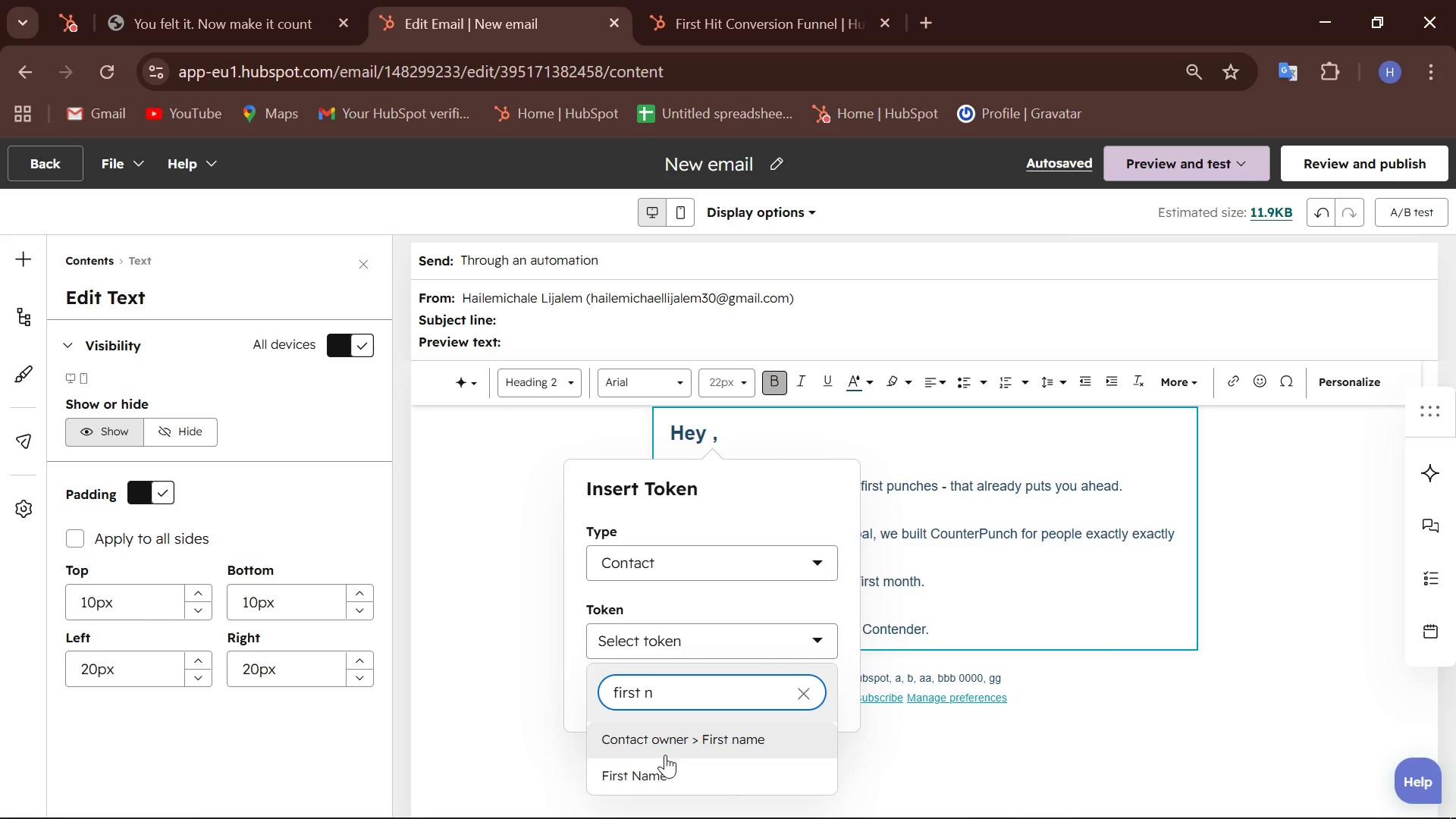 
left_click([680, 774])
 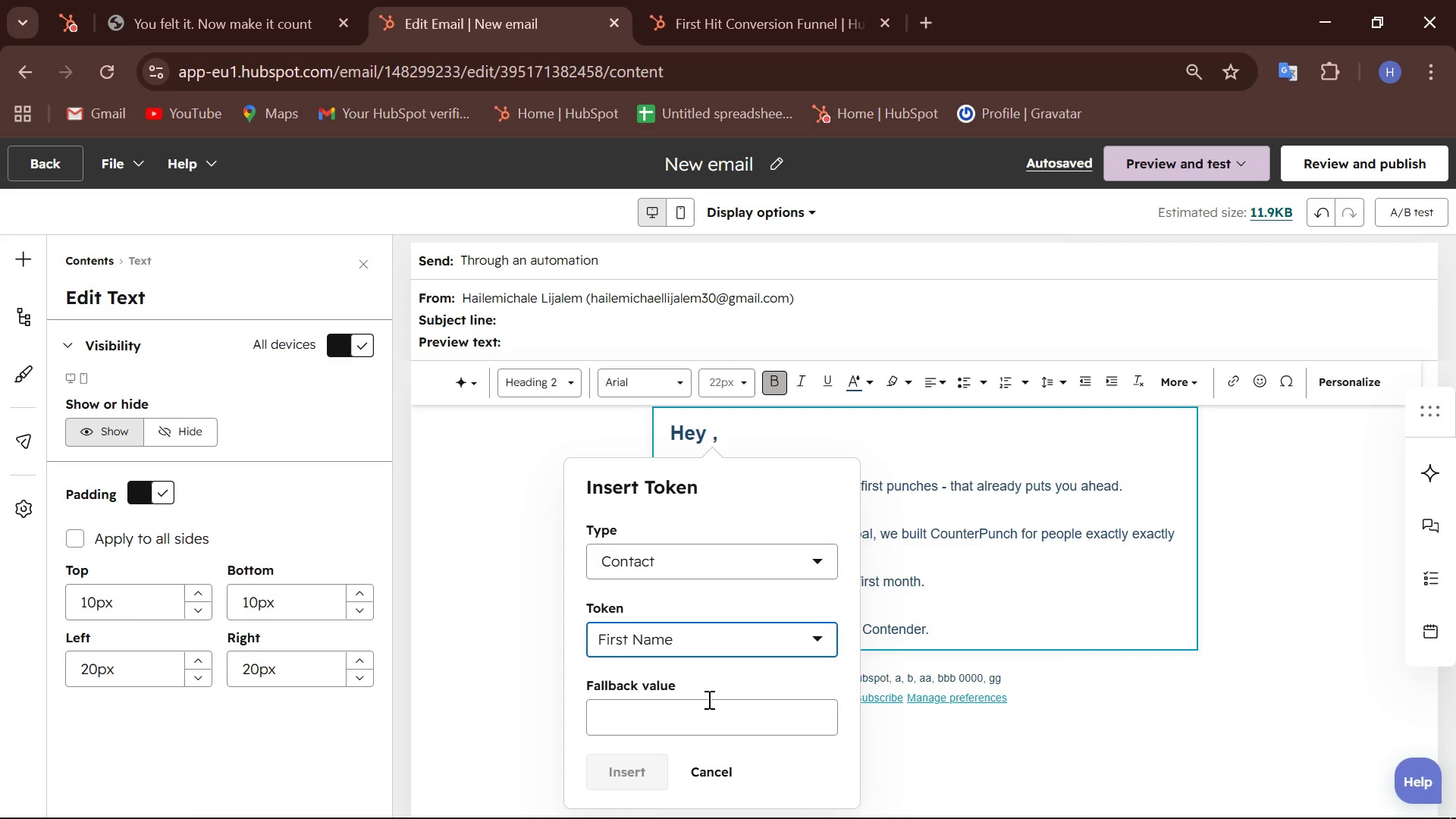 
left_click([692, 720])
 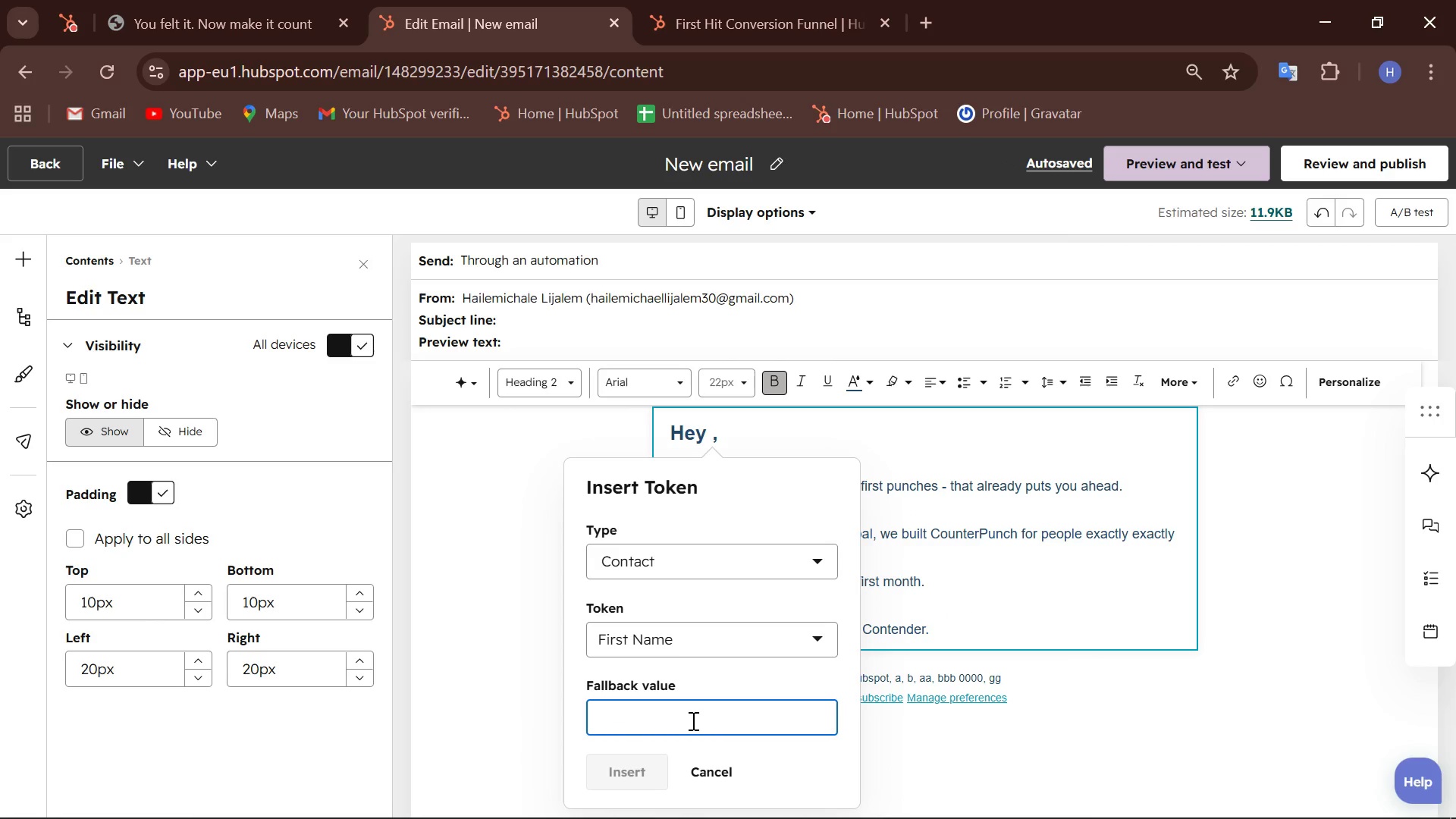 
type(Firsa)
key(Backspace)
type(t Name)
 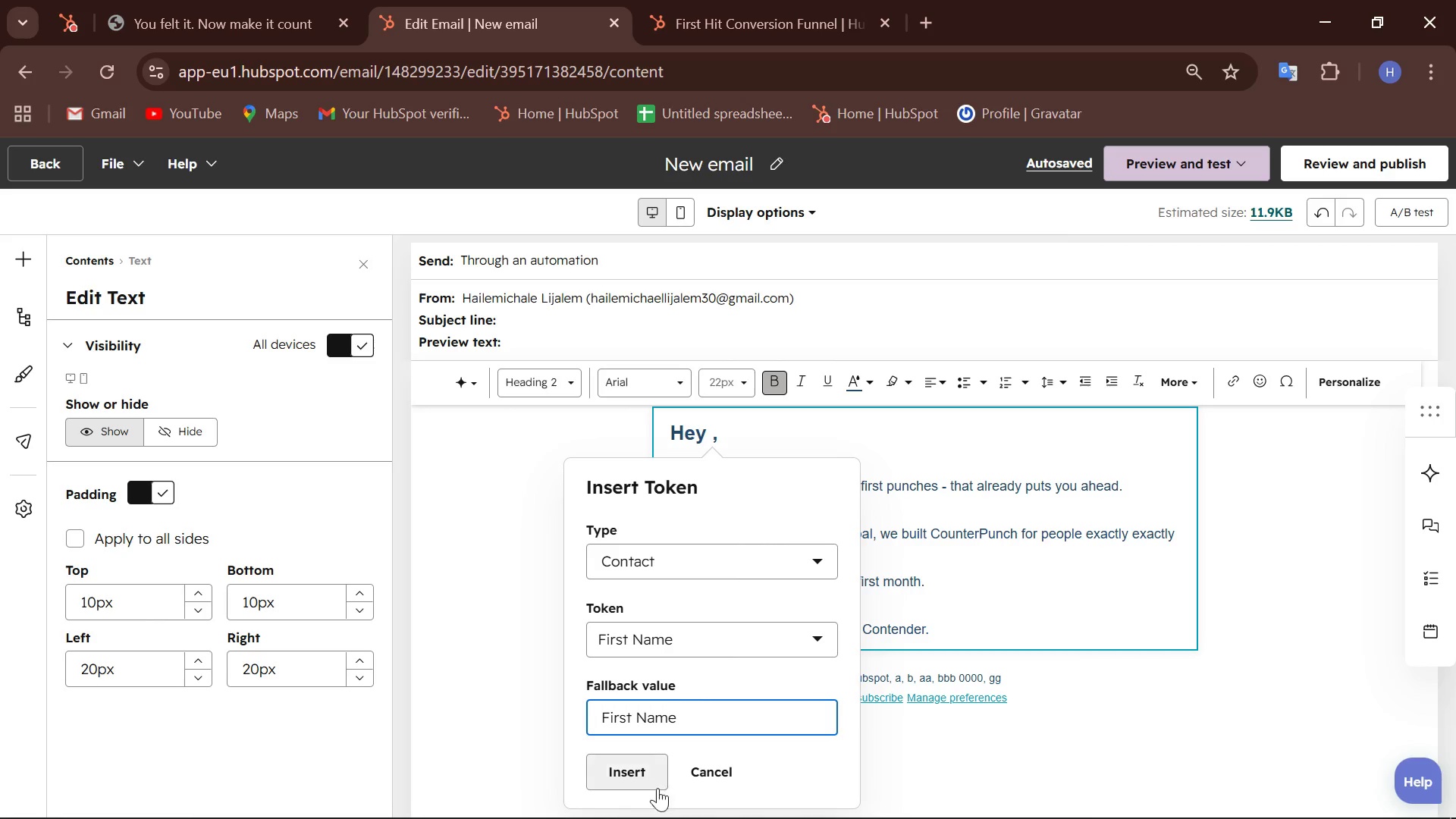 
left_click([643, 778])
 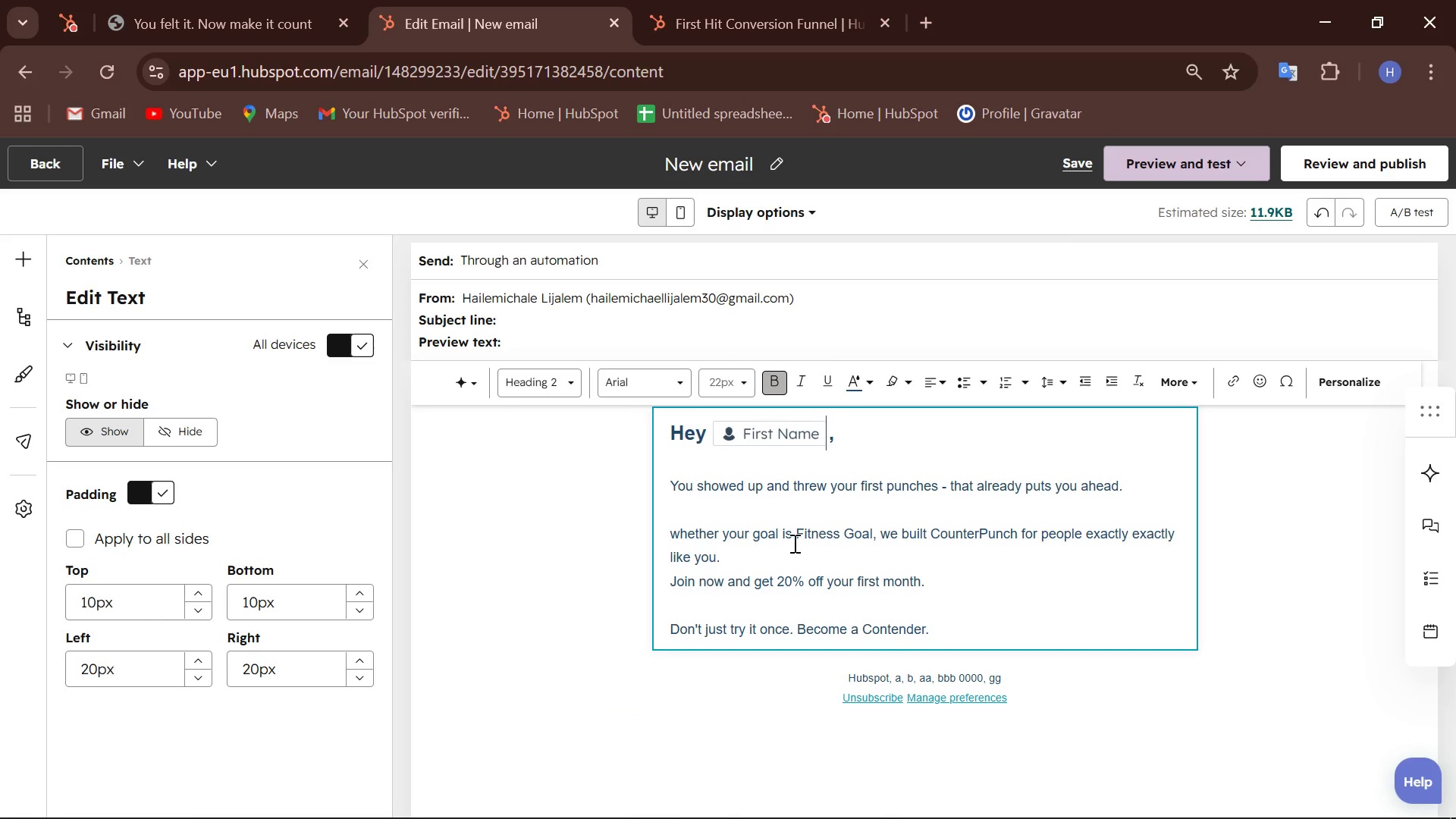 
left_click_drag(start_coordinate=[796, 537], to_coordinate=[873, 533])
 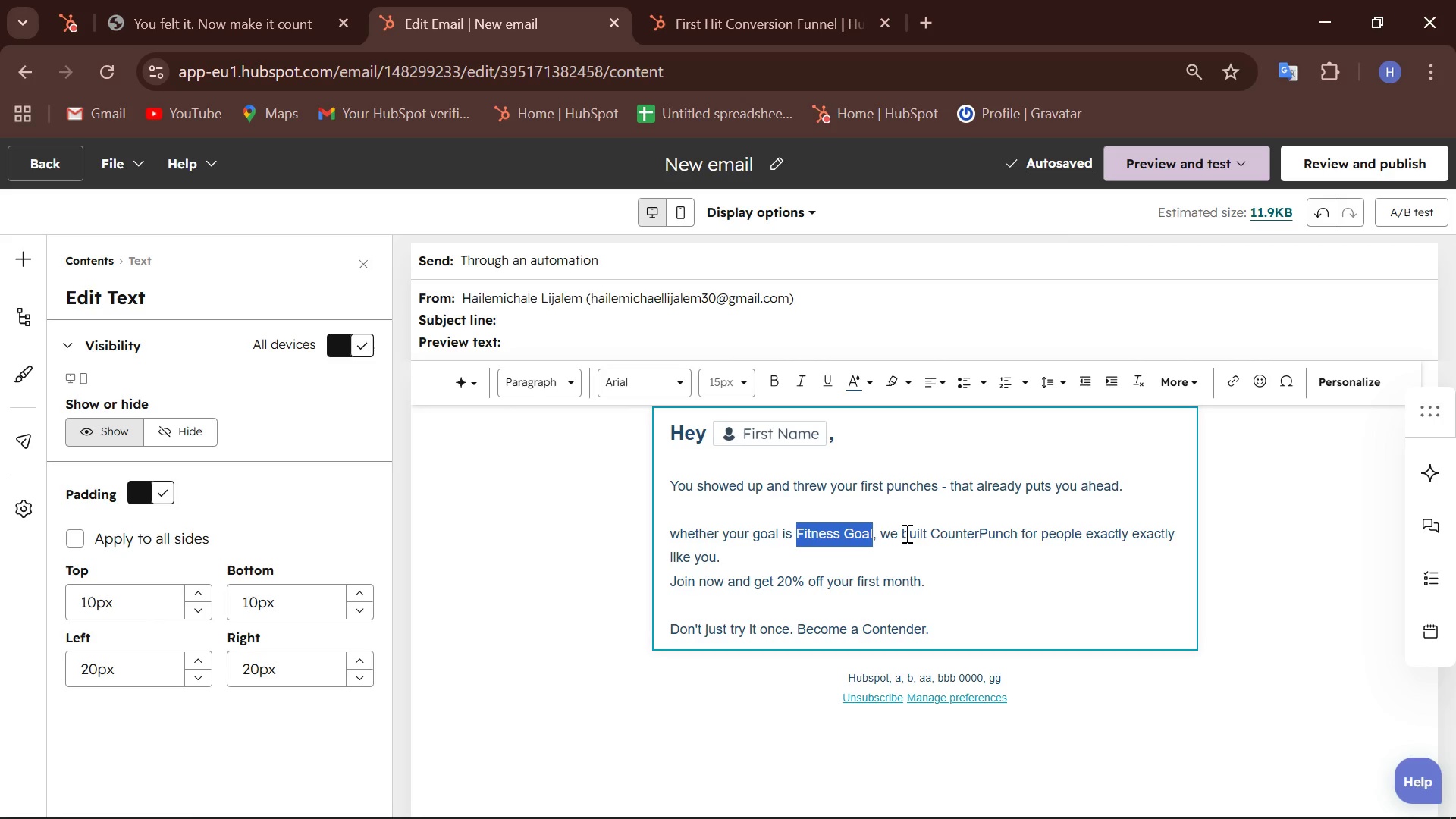 
key(Backspace)
 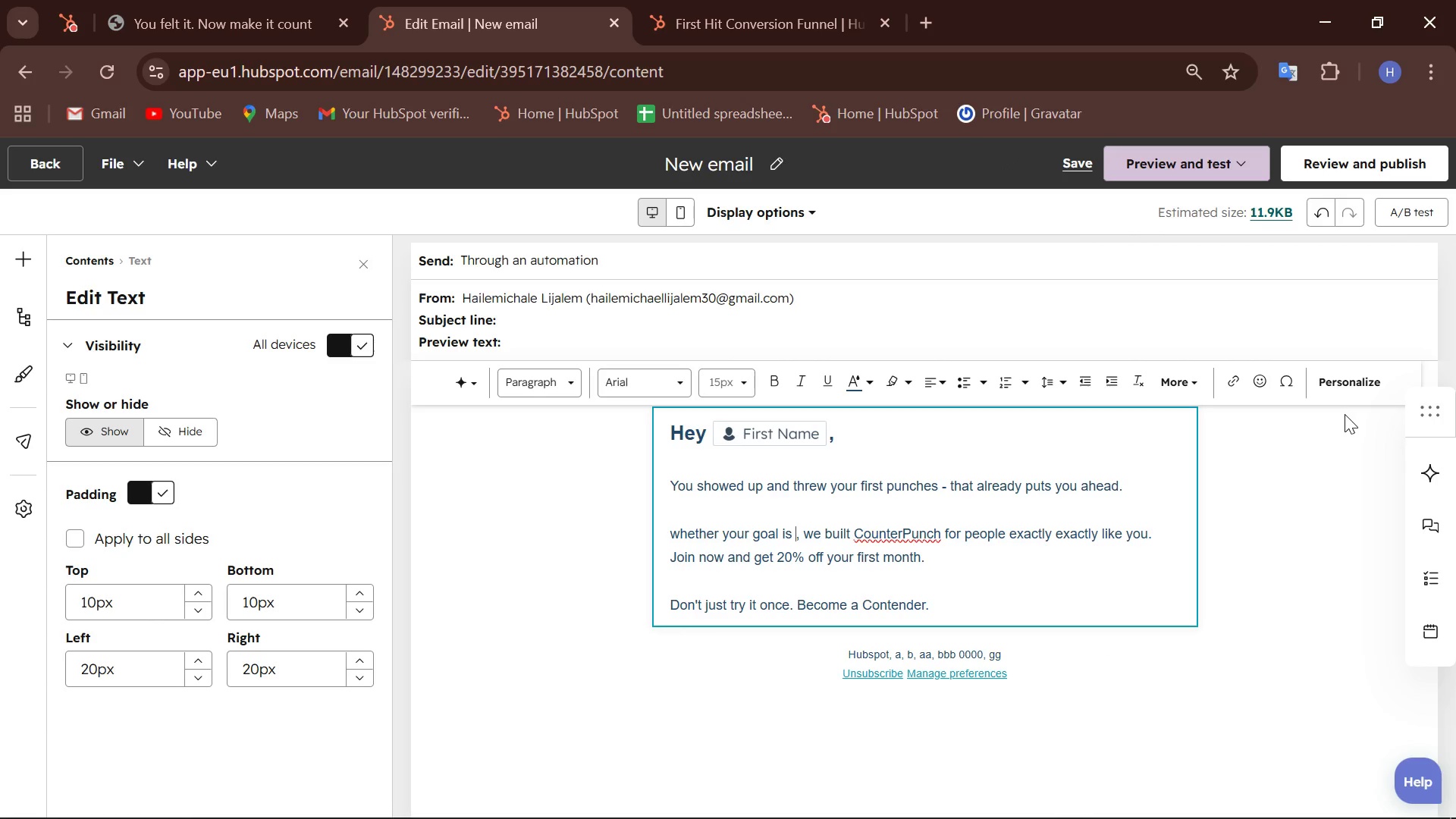 
left_click([1342, 388])
 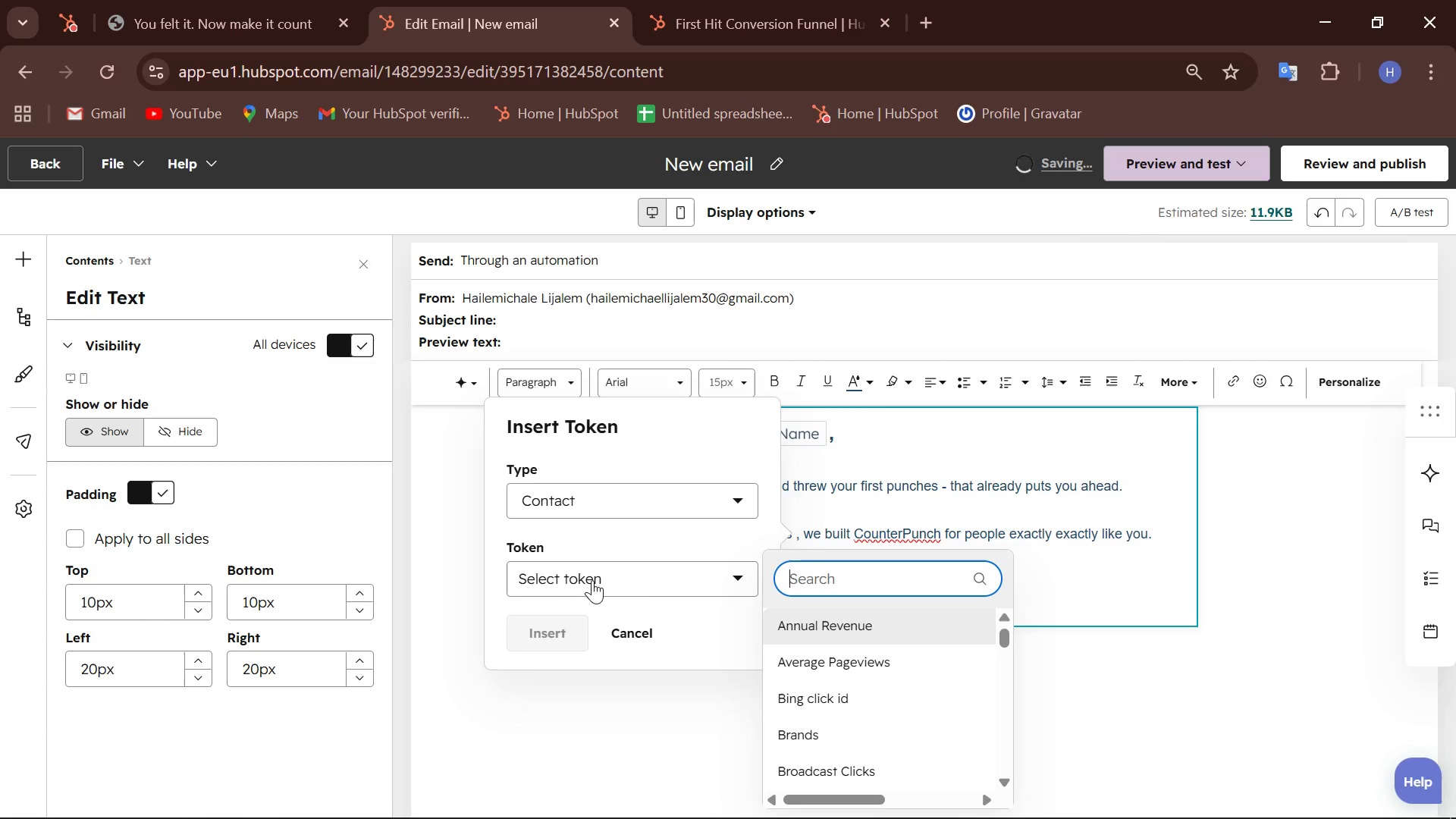 
type(fit)
 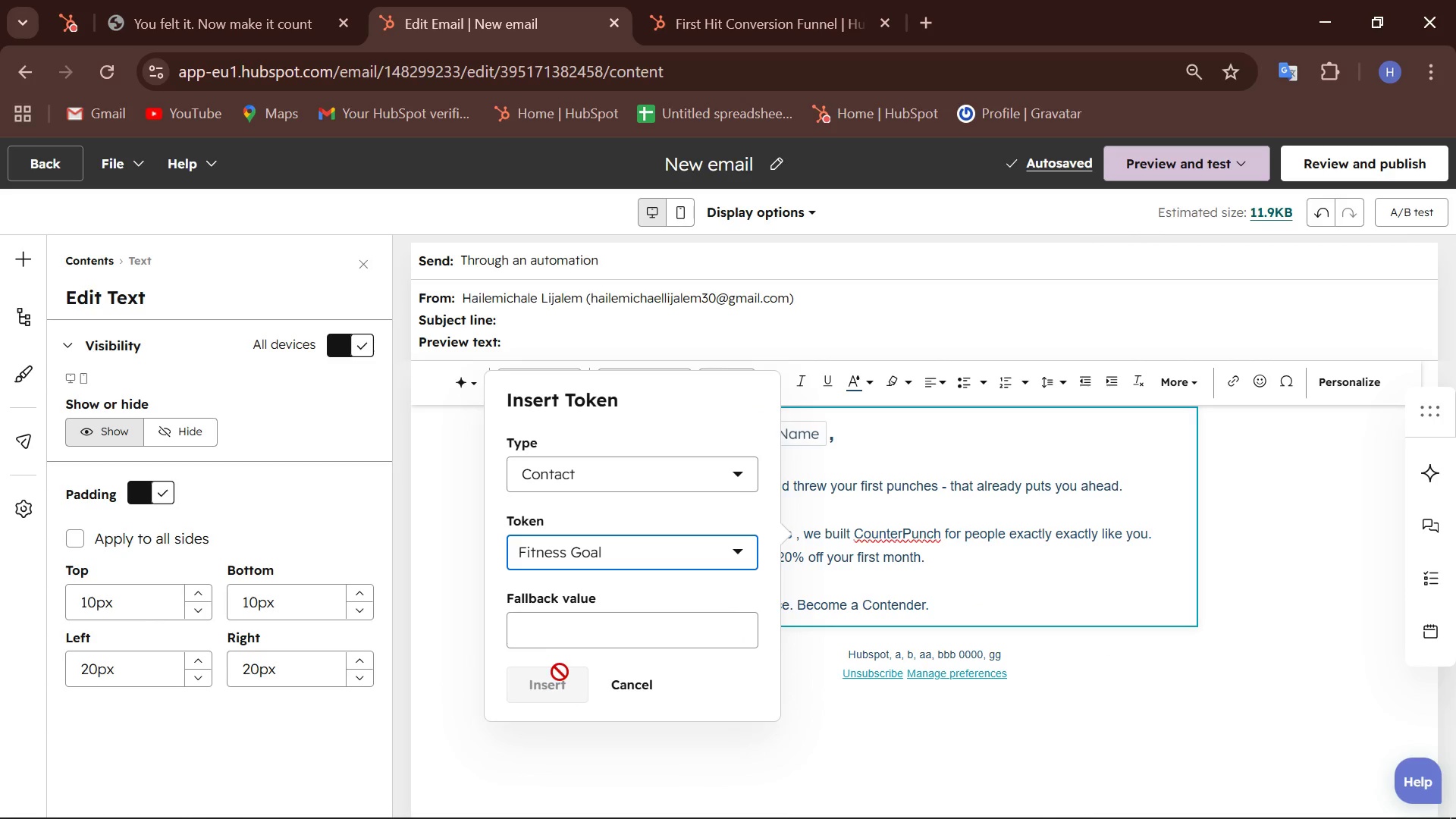 
left_click([585, 629])
 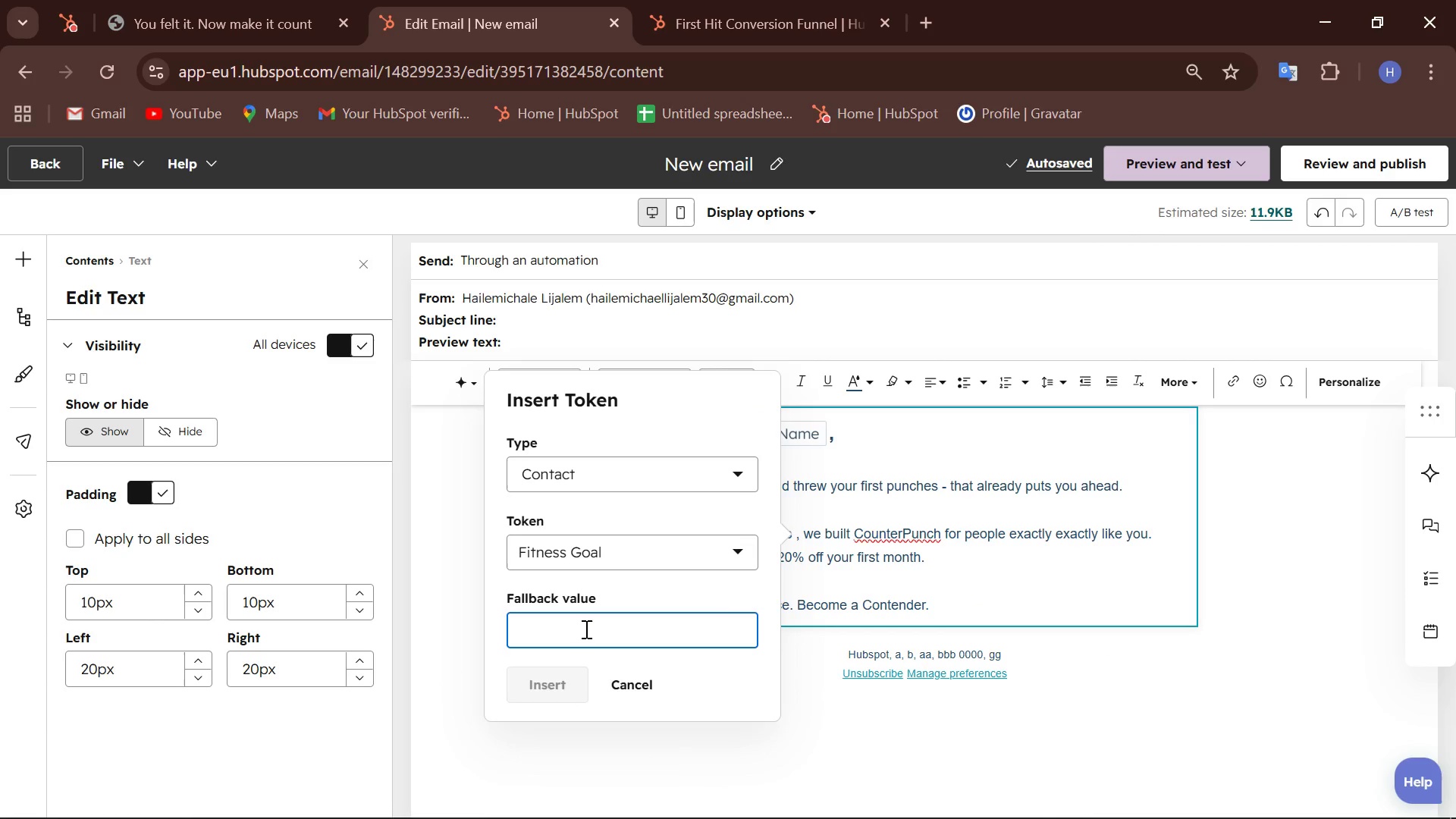 
type(Fitness Goal)
 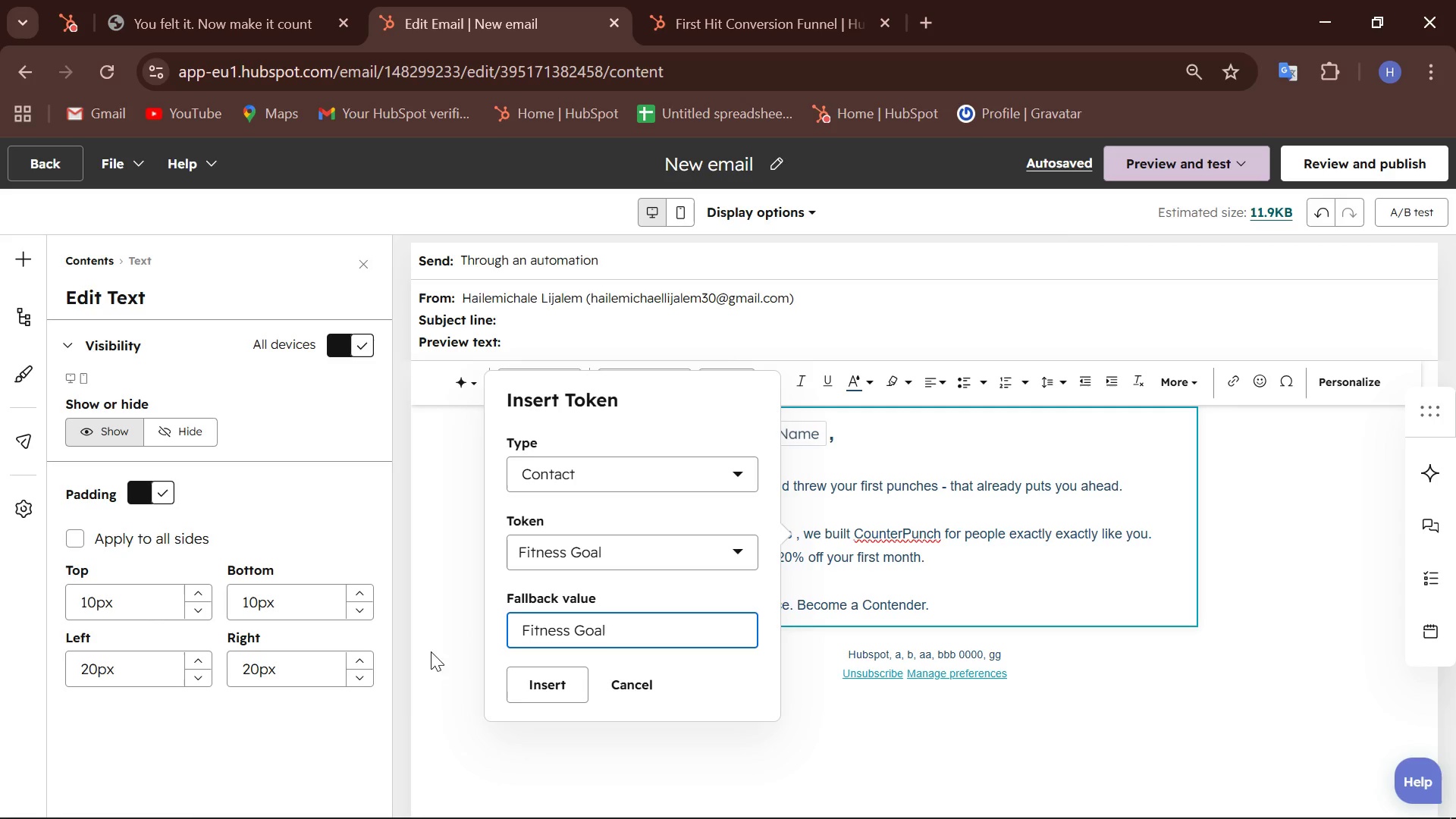 
left_click([531, 691])
 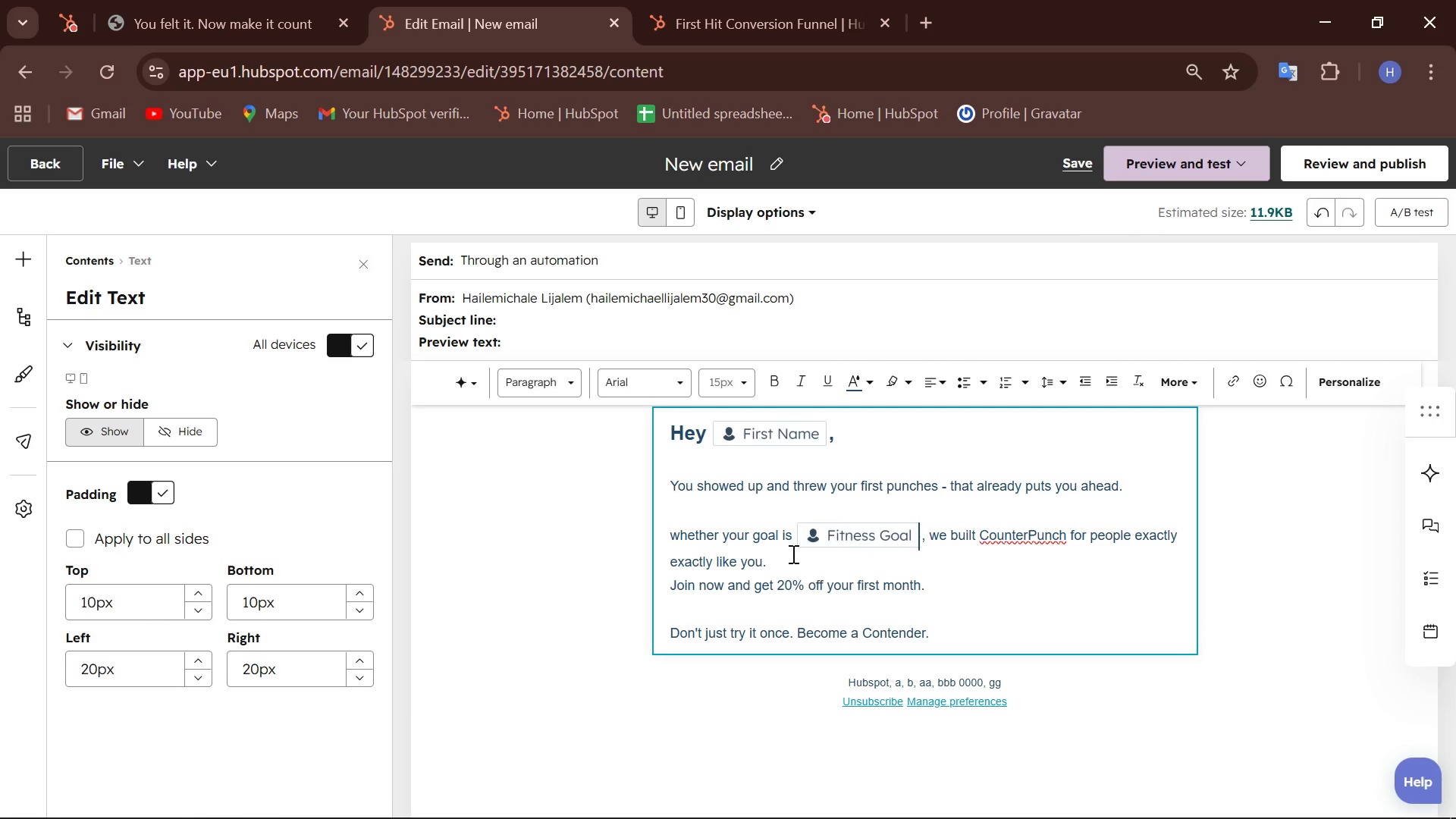 
scroll: coordinate [792, 584], scroll_direction: up, amount: 2.0
 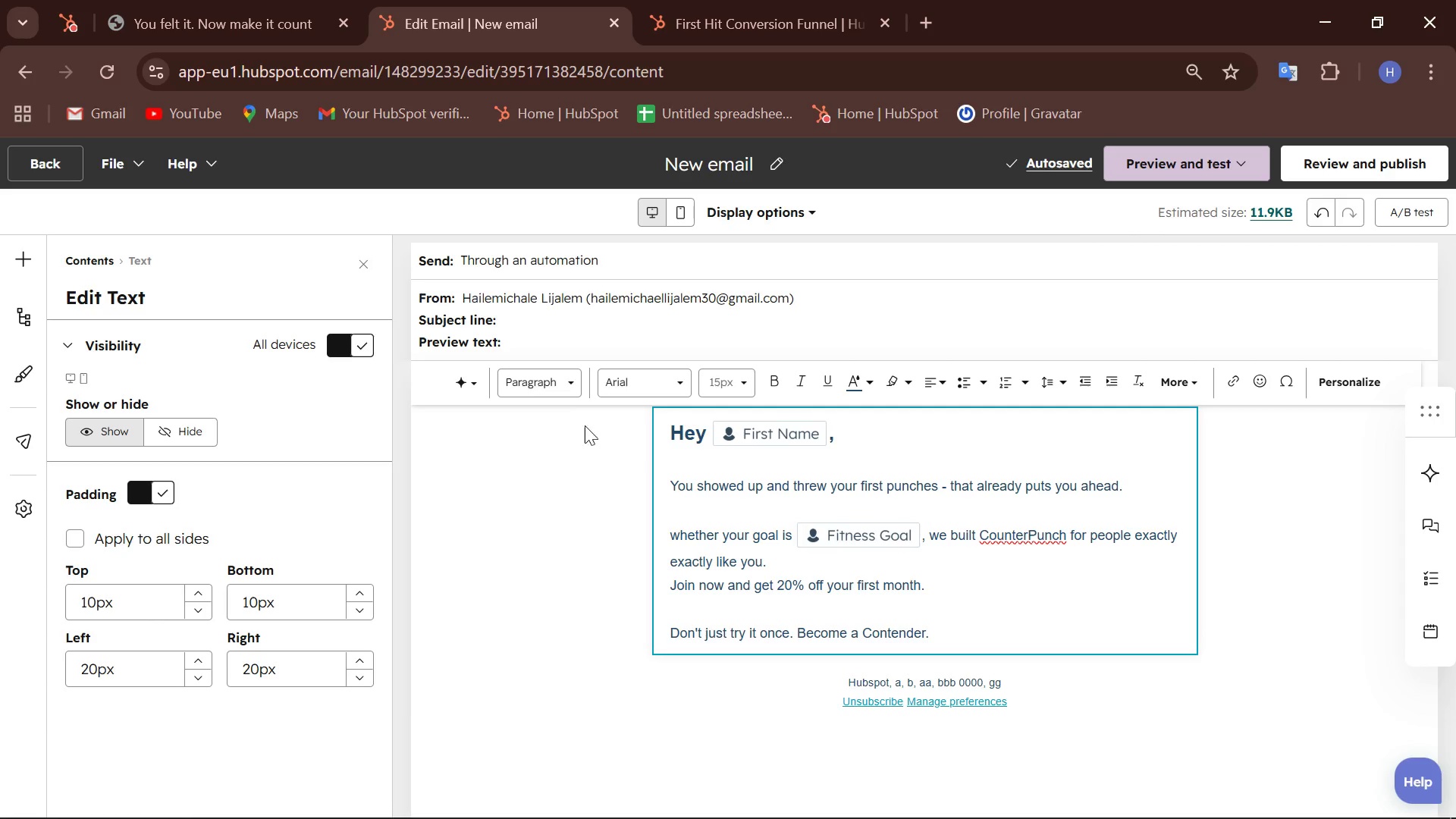 
mouse_move([564, 325])
 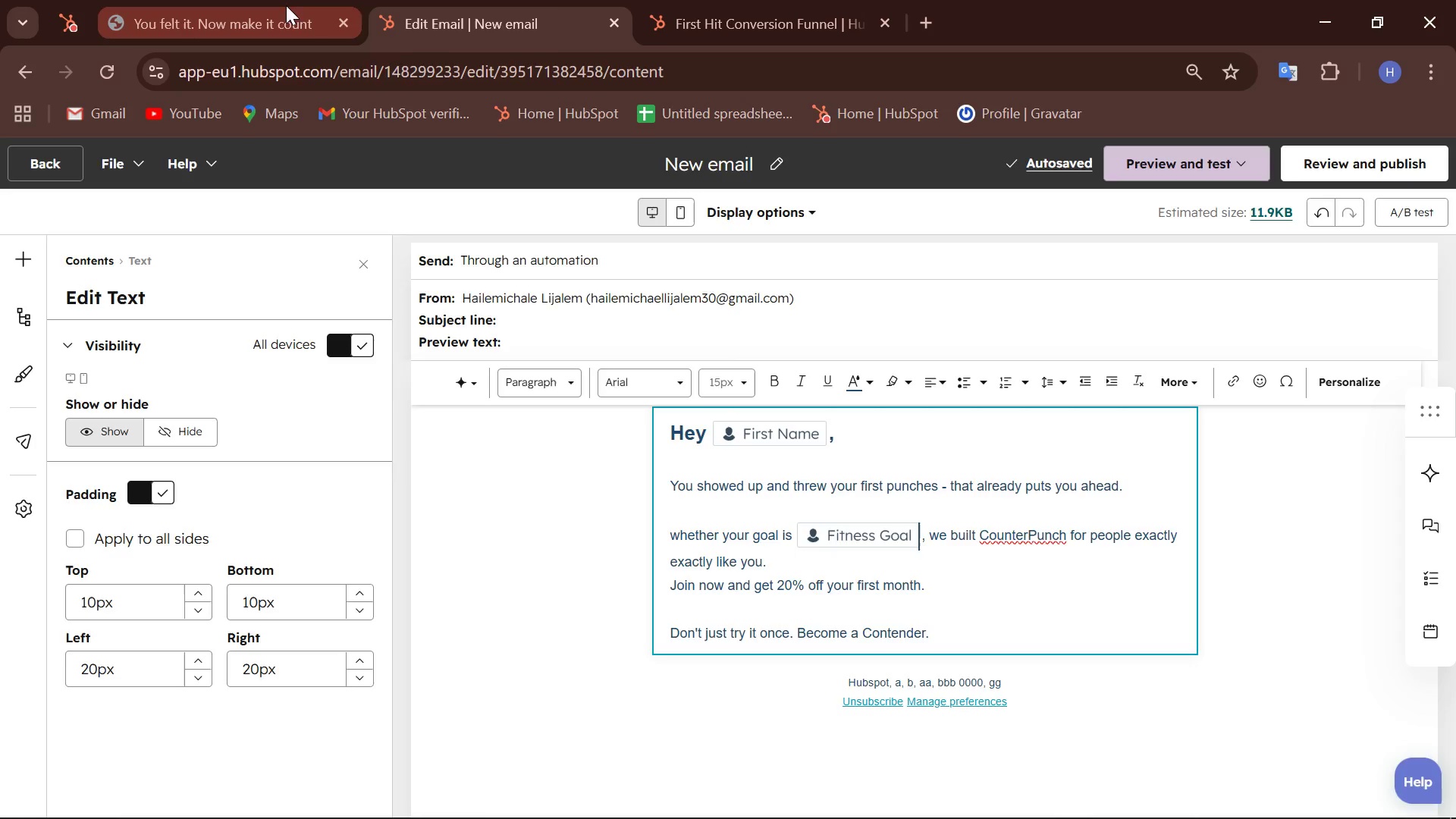 
left_click([286, 5])
 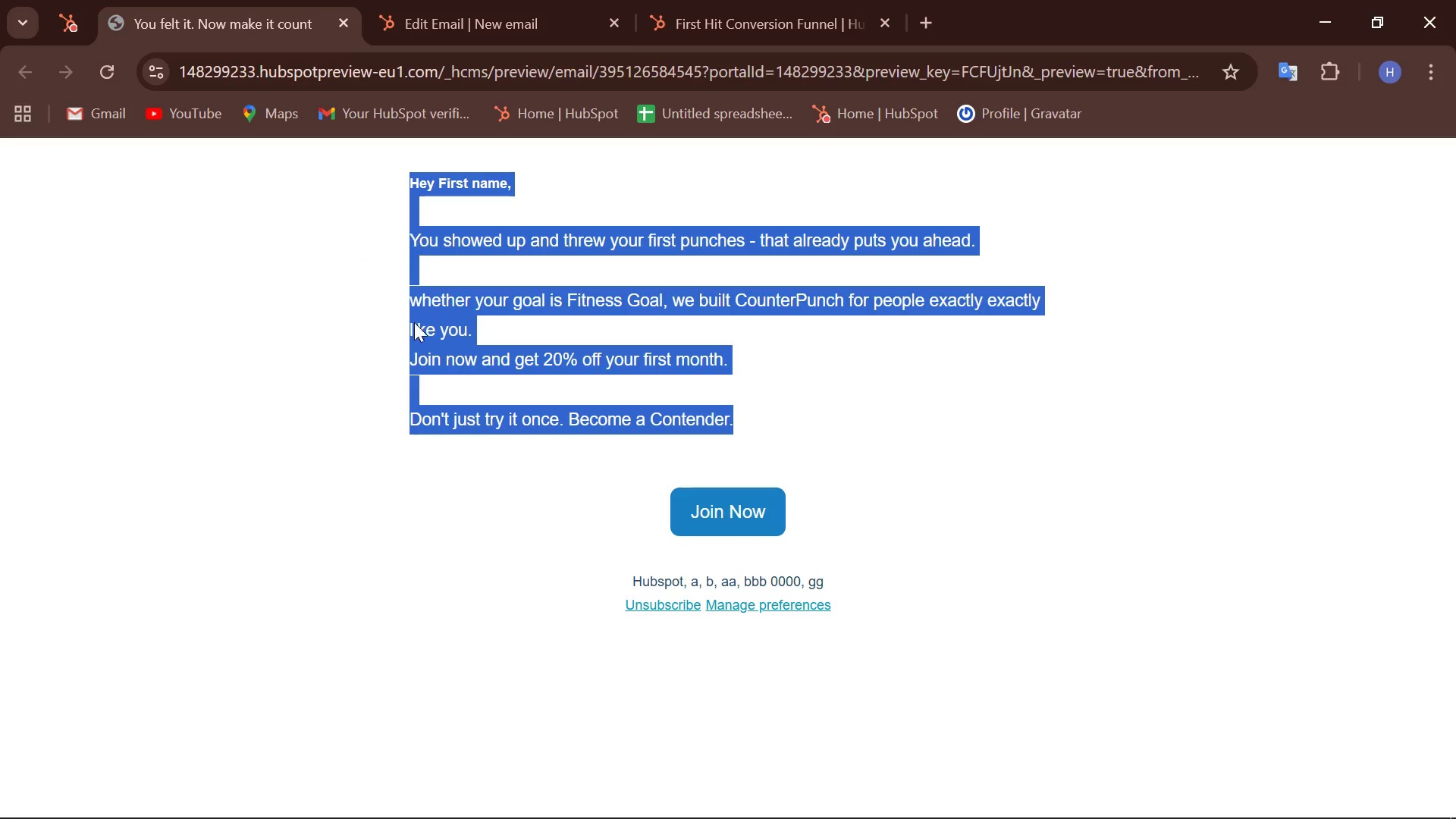 
left_click([398, 356])
 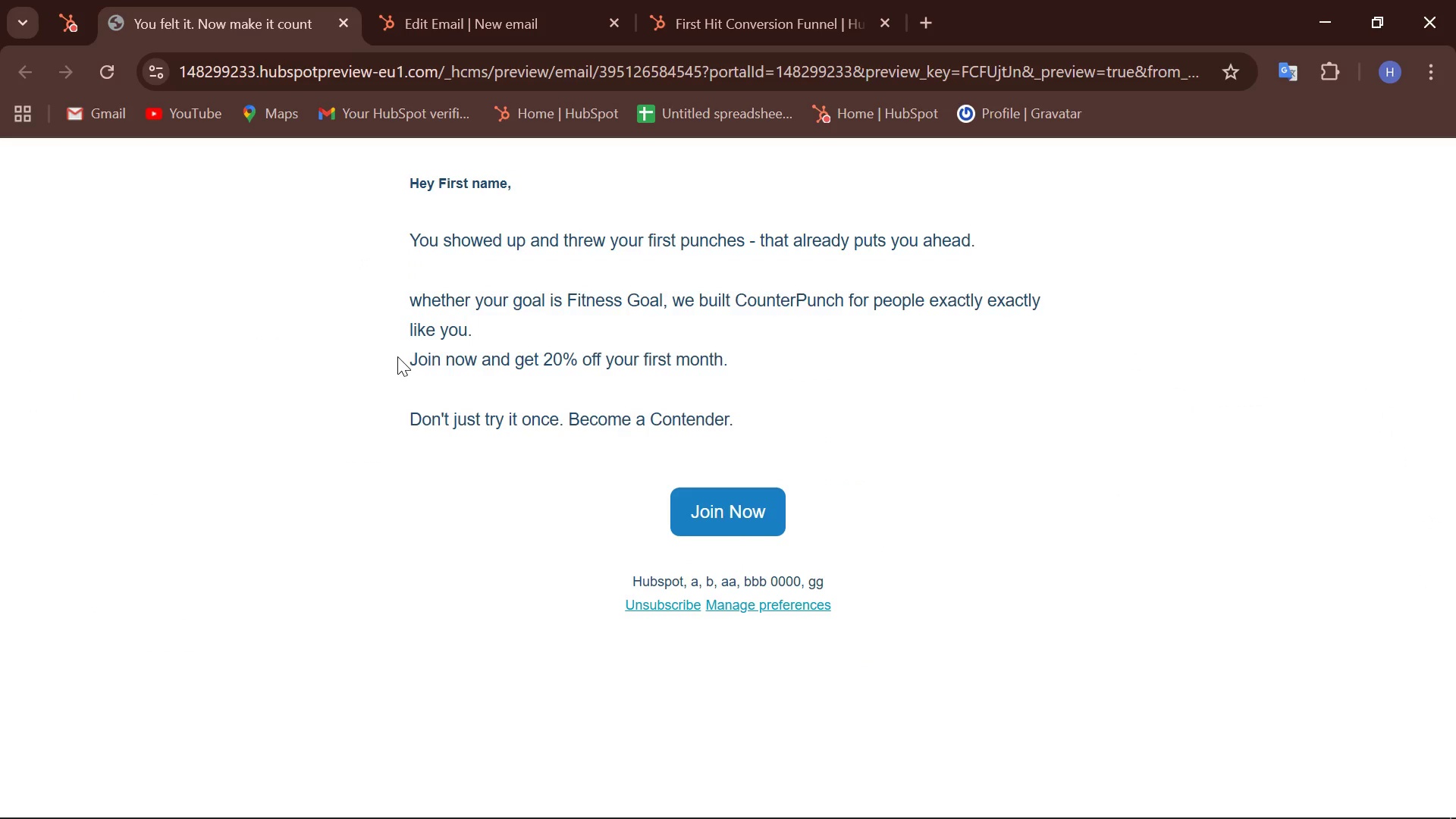 
scroll: coordinate [386, 358], scroll_direction: up, amount: 6.0
 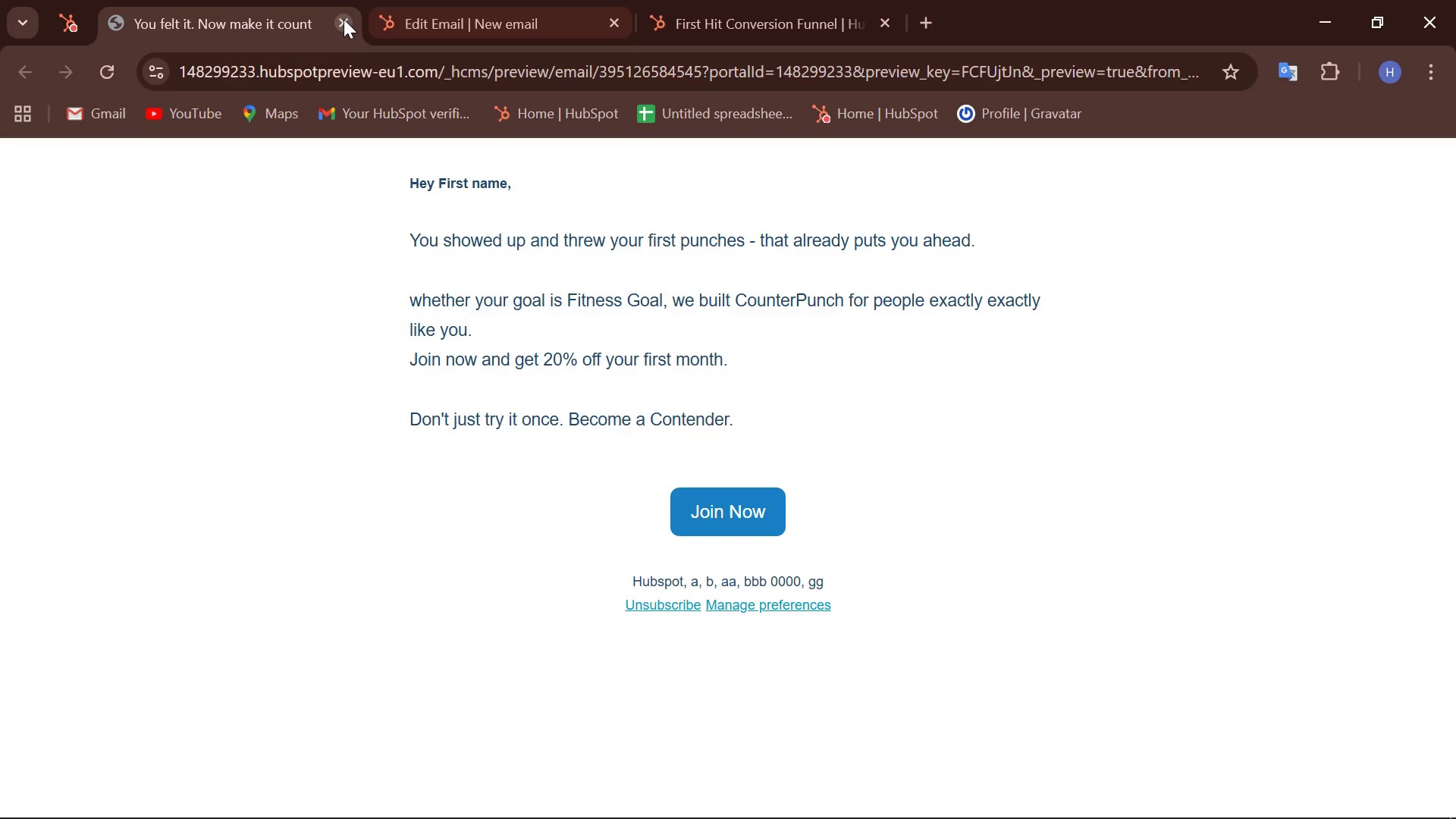 
left_click([344, 19])
 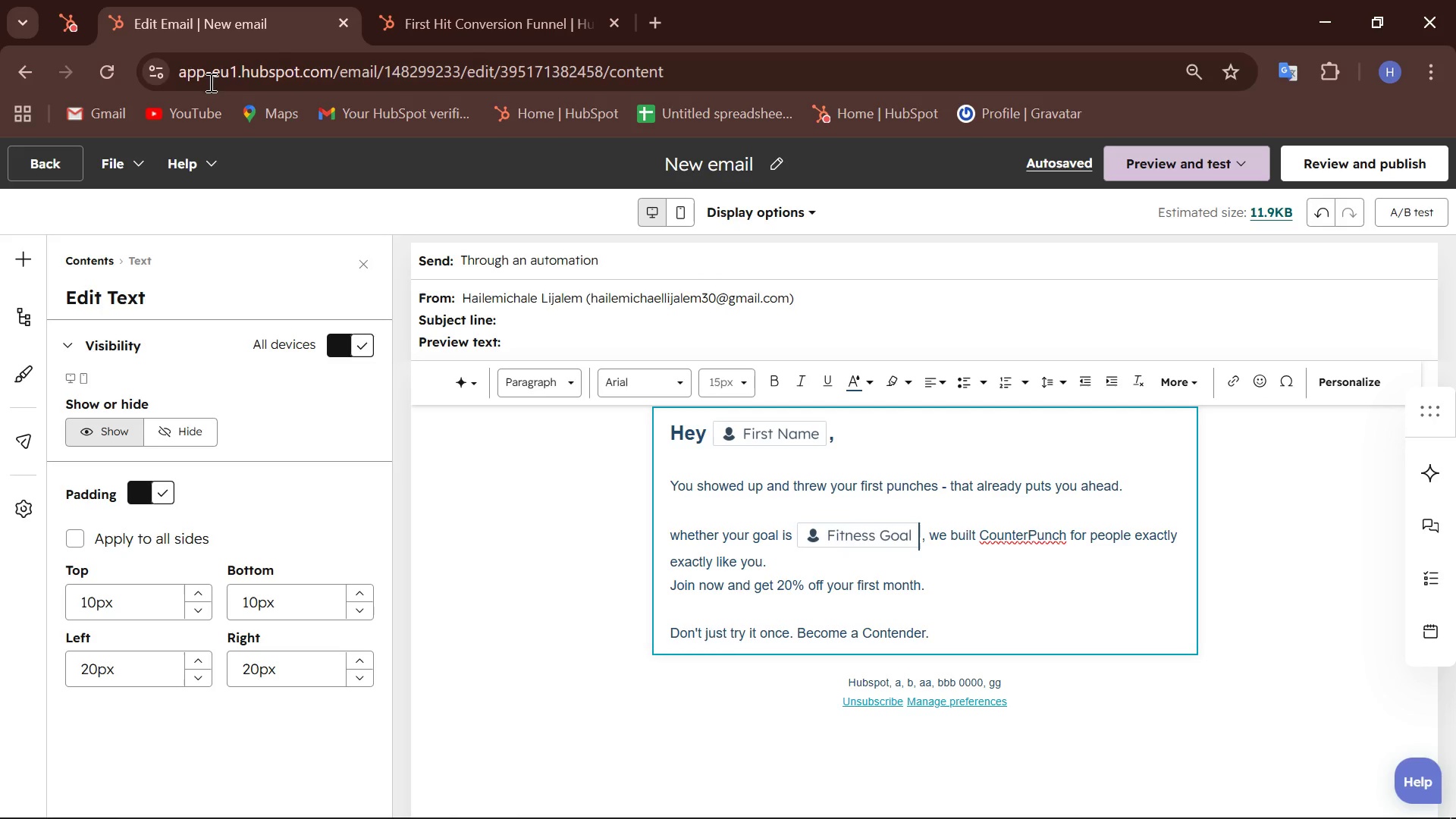 
left_click([59, 18])
 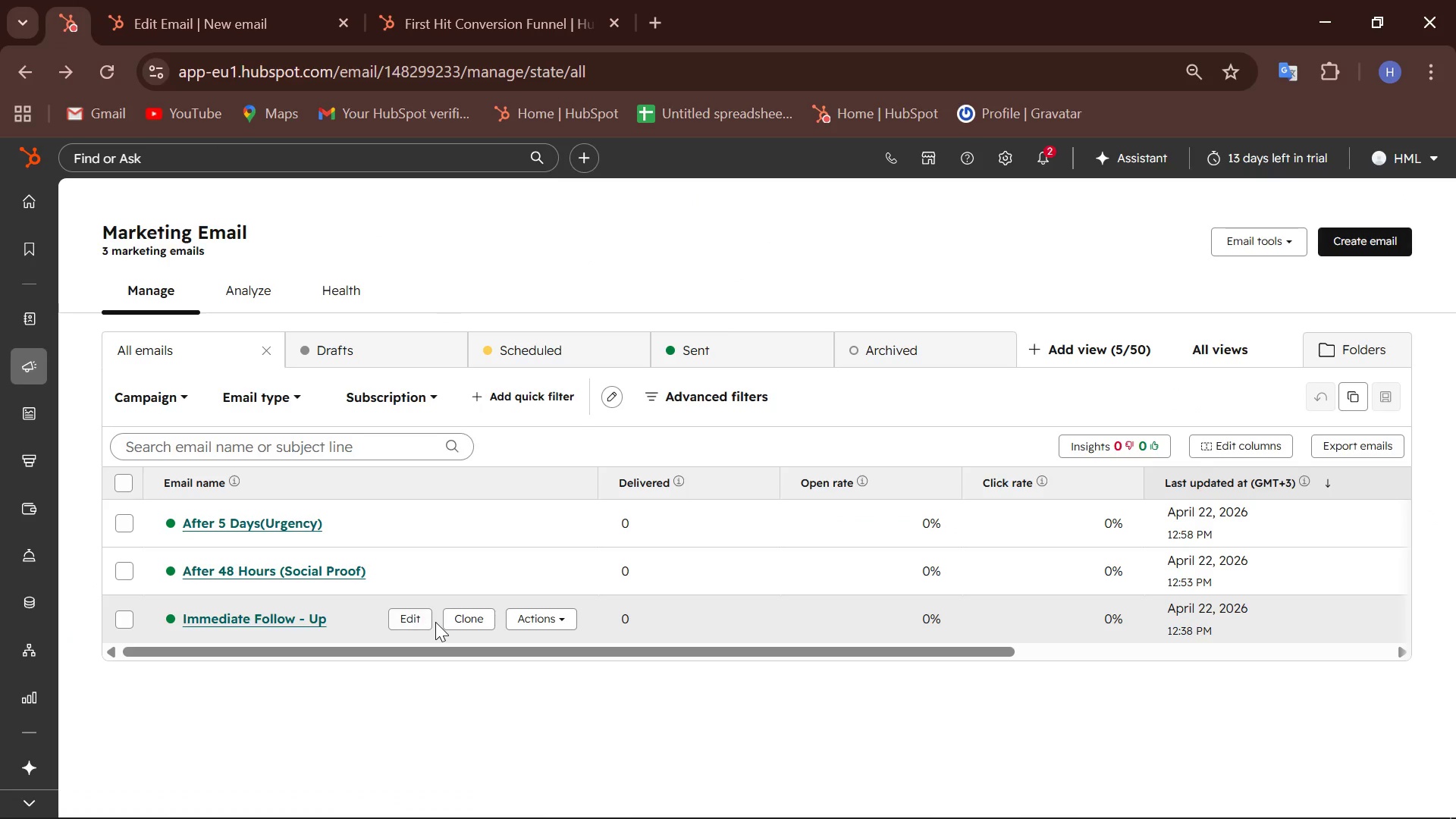 
left_click([416, 622])
 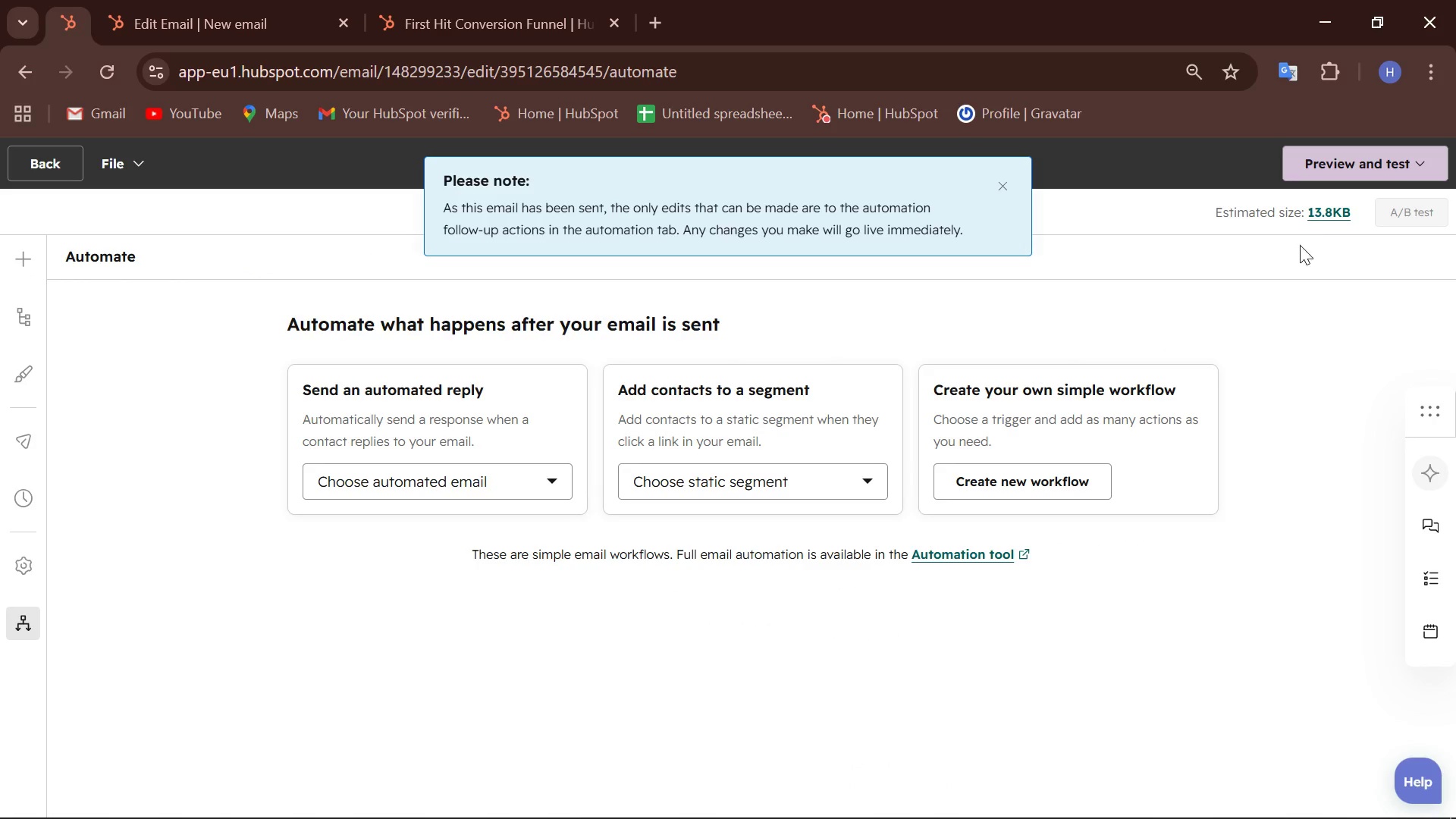 
wait(7.45)
 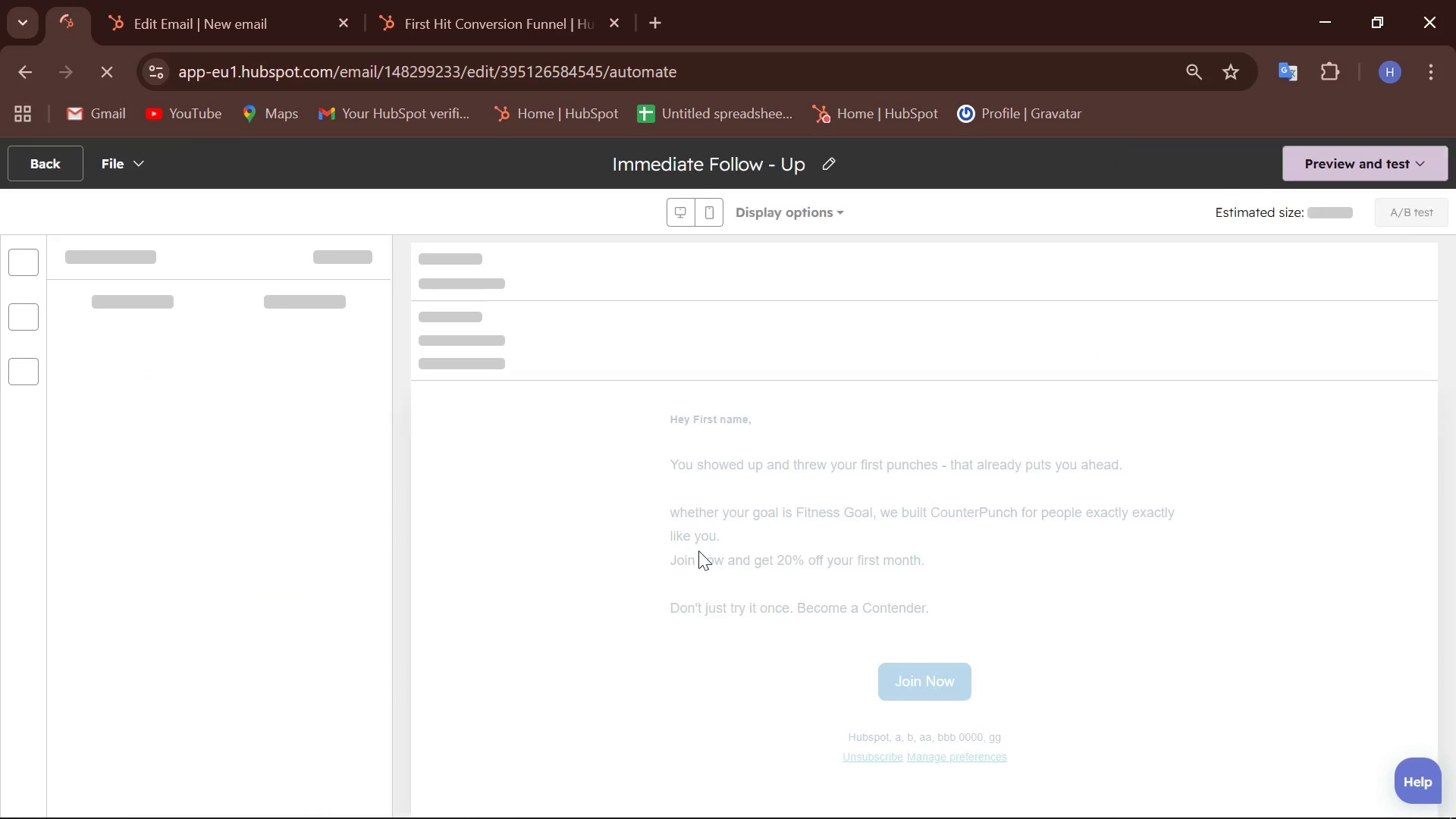 
left_click([452, 419])
 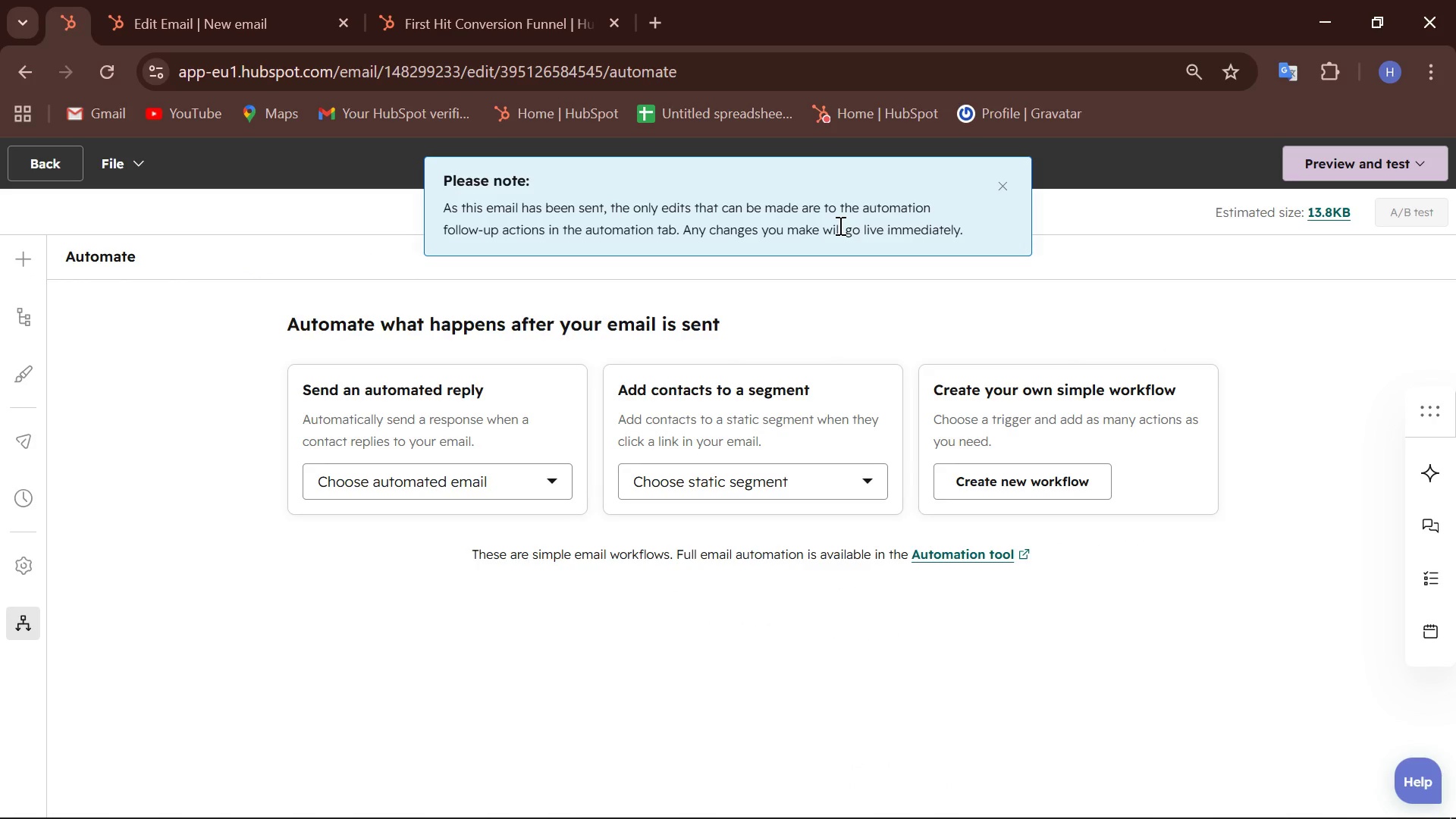 
wait(7.66)
 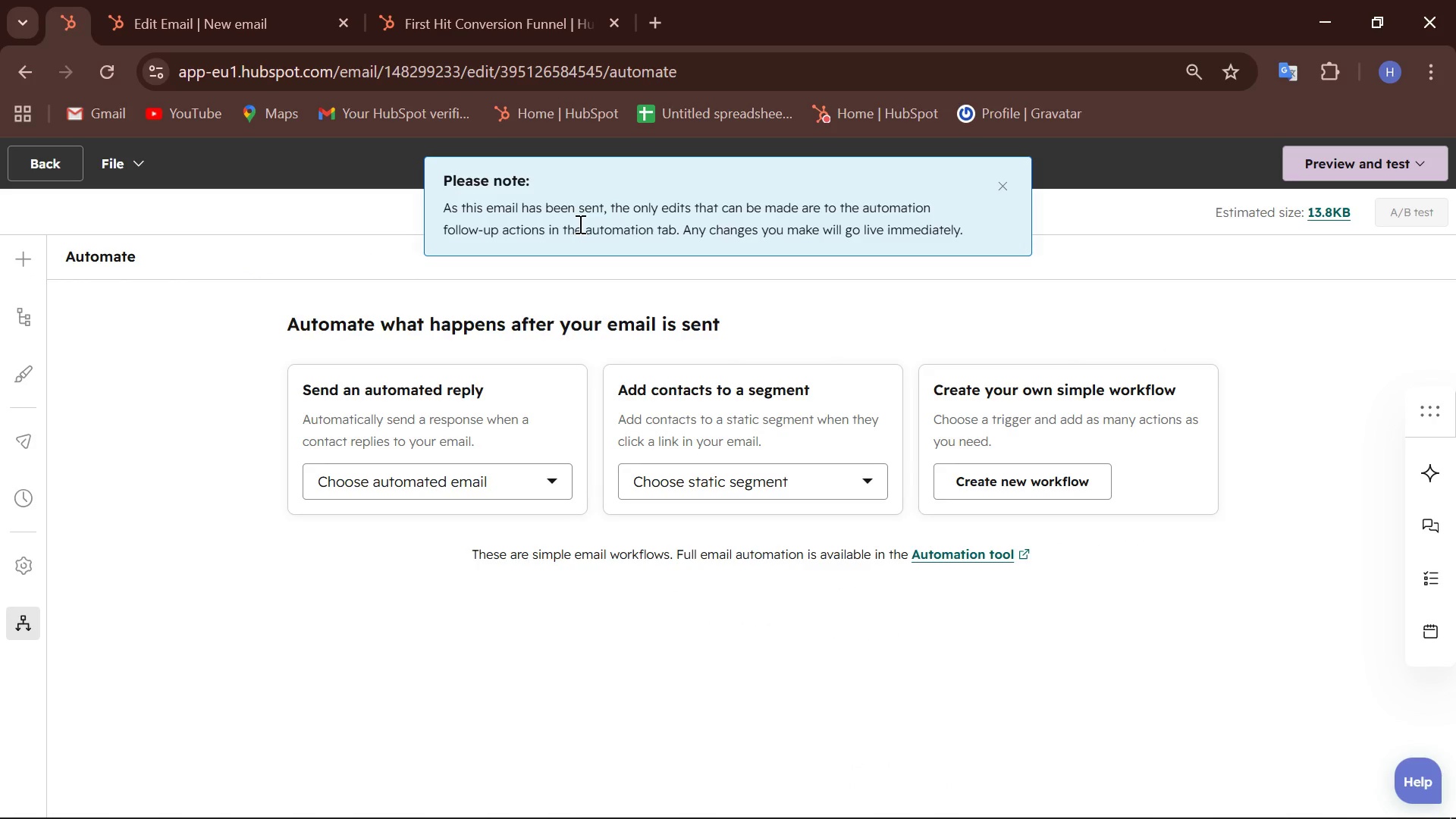 
left_click([1002, 182])
 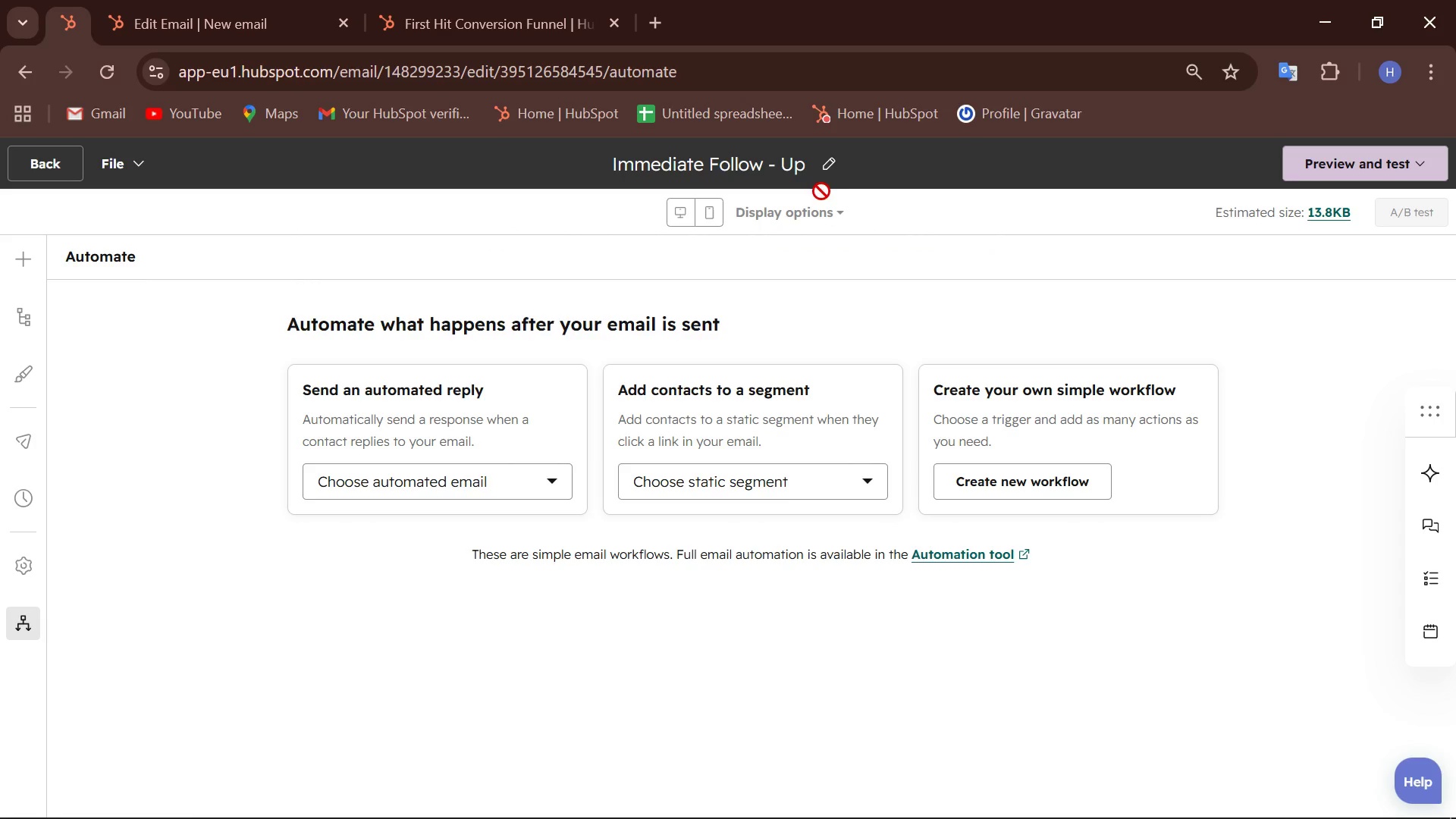 
left_click([14, 80])
 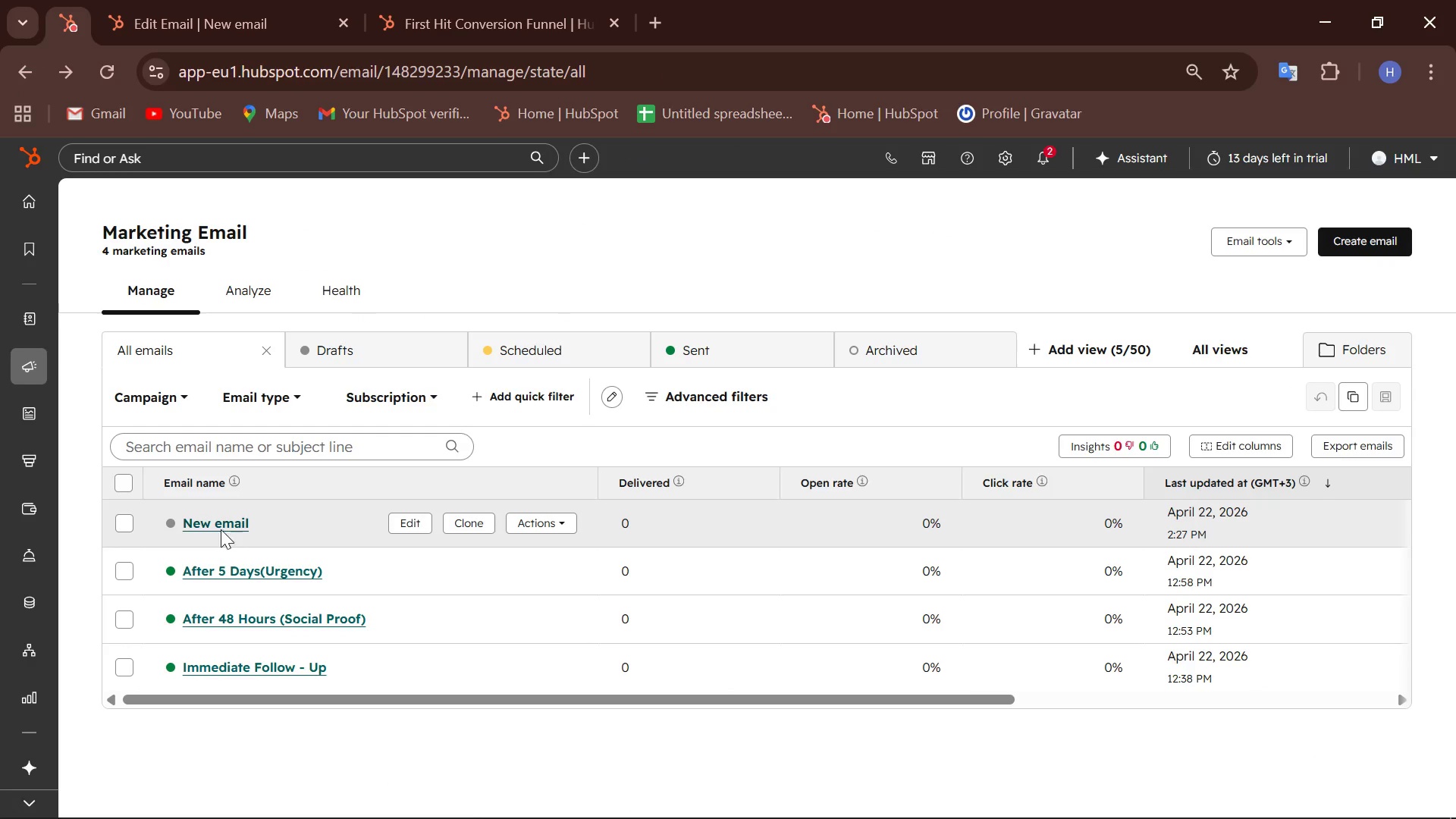 
wait(9.45)
 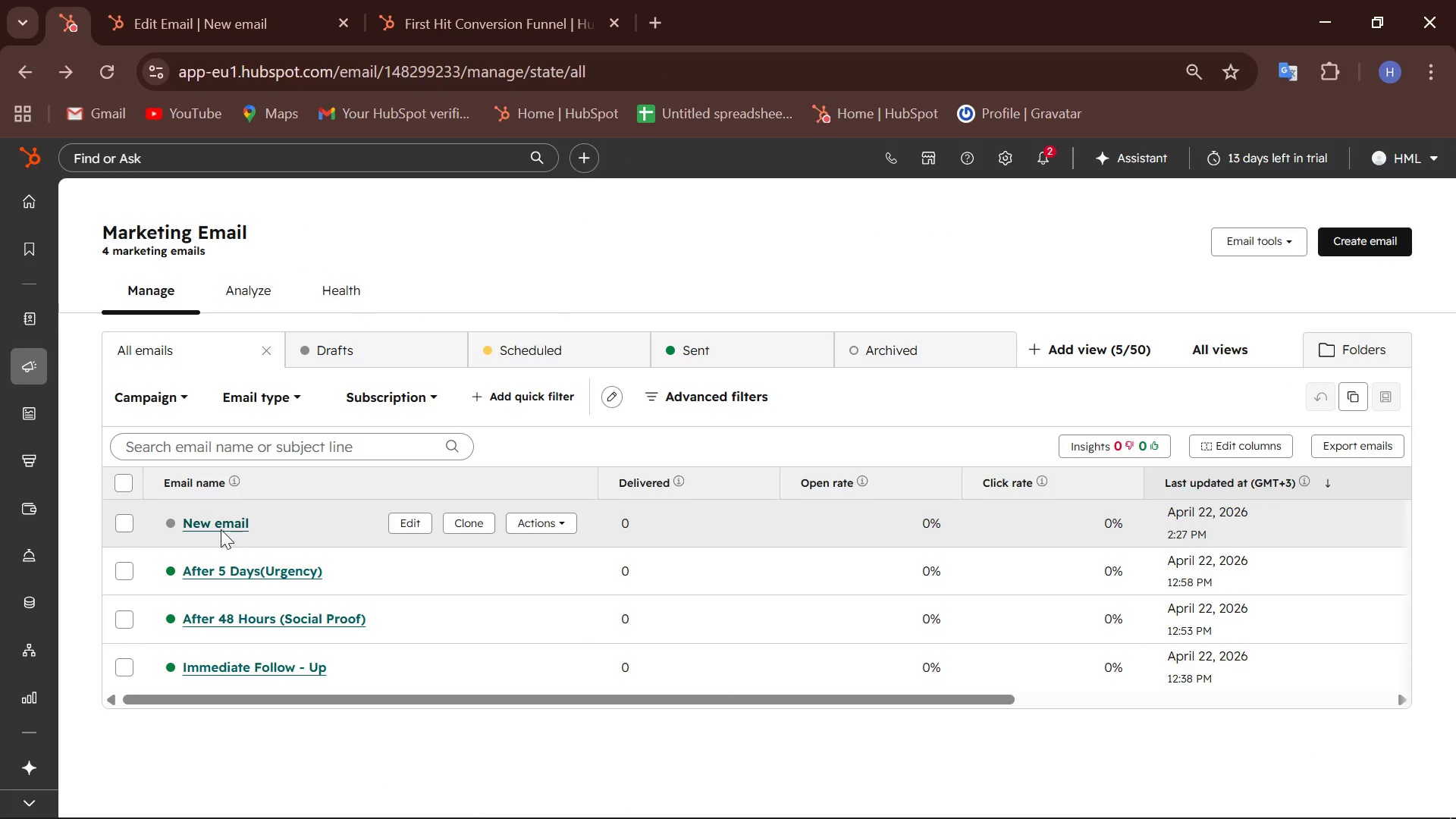 
left_click([528, 666])
 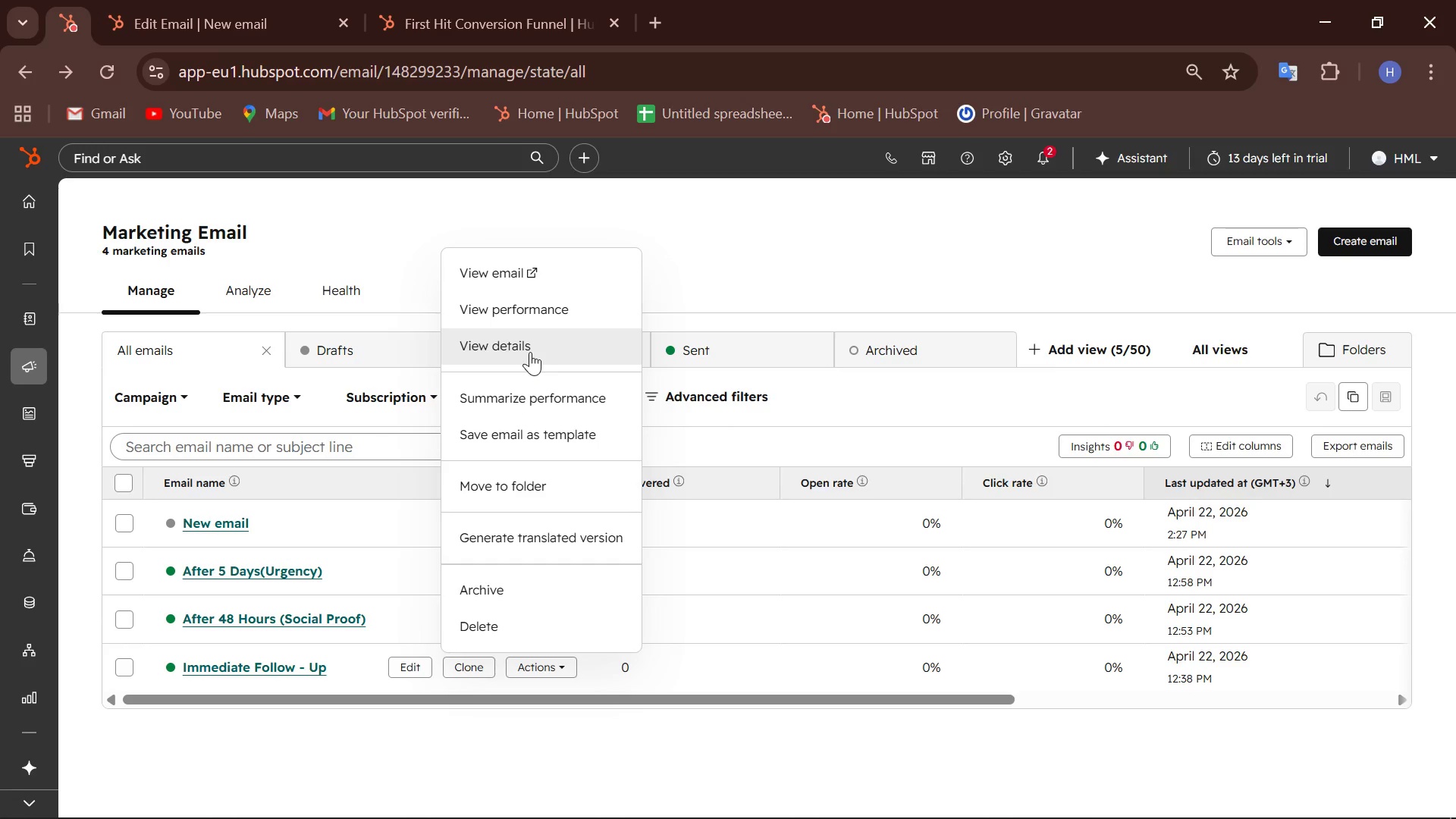 
left_click([272, 670])
 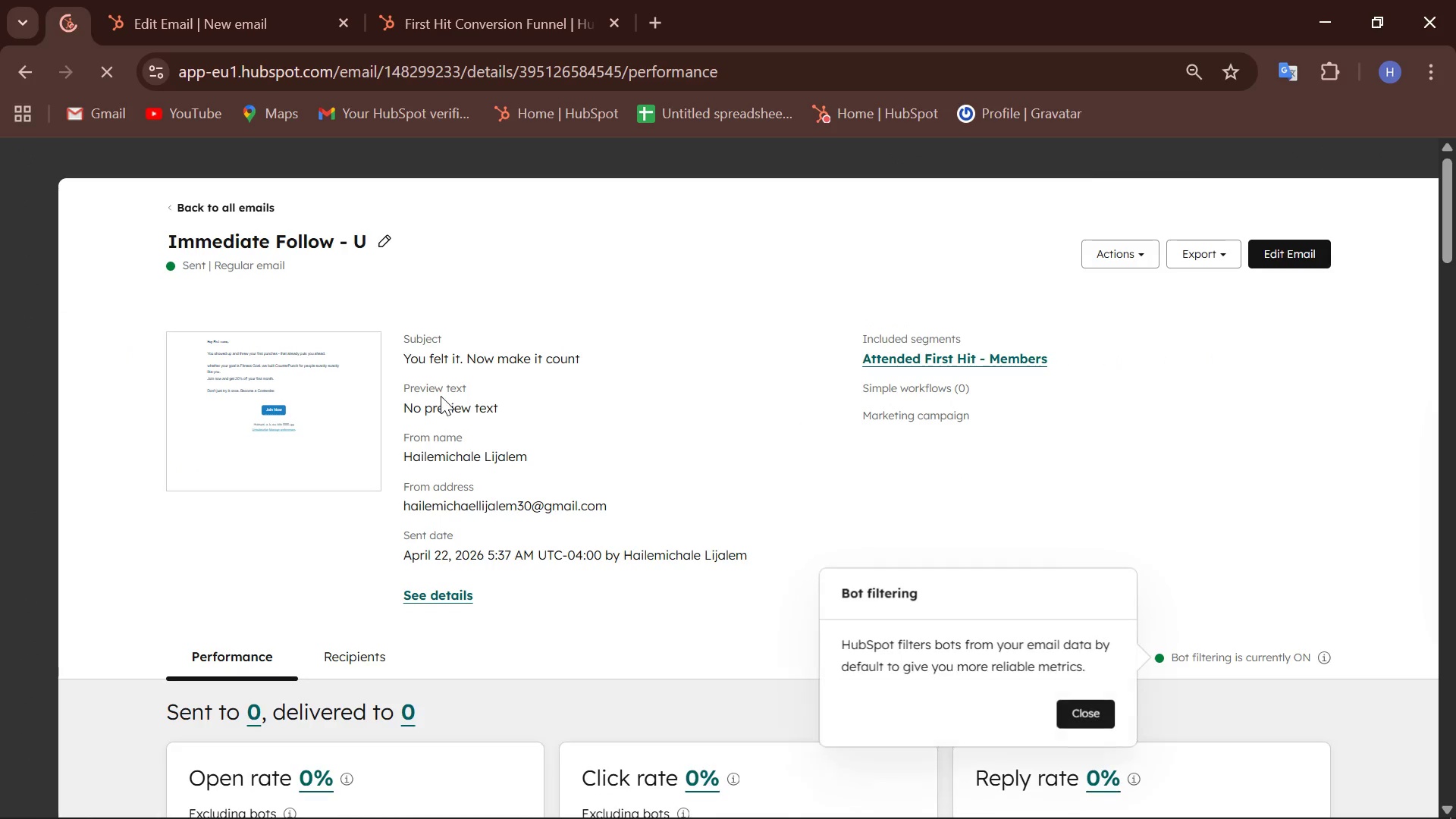 
wait(6.67)
 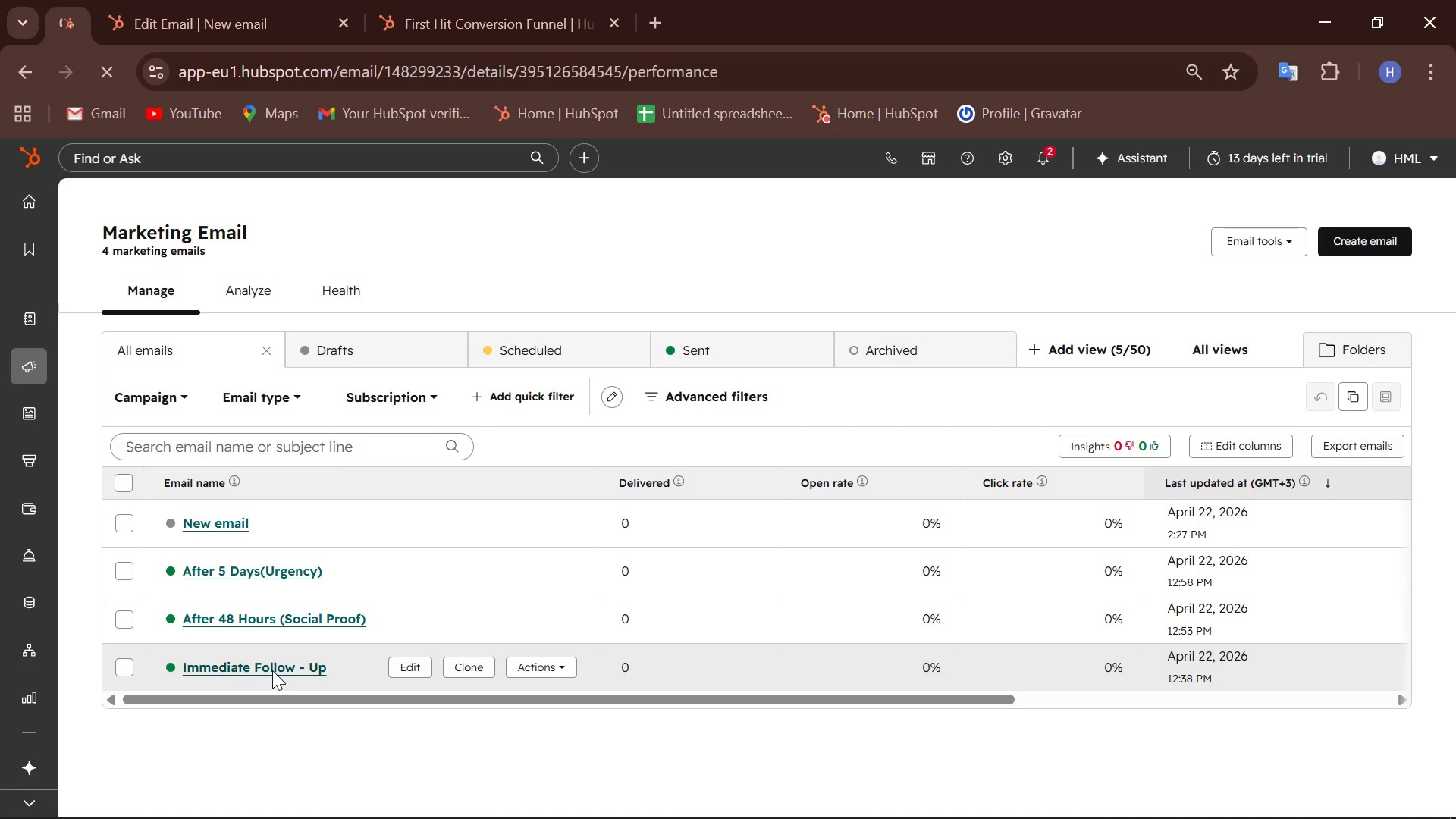 
left_click_drag(start_coordinate=[405, 362], to_coordinate=[589, 369])
 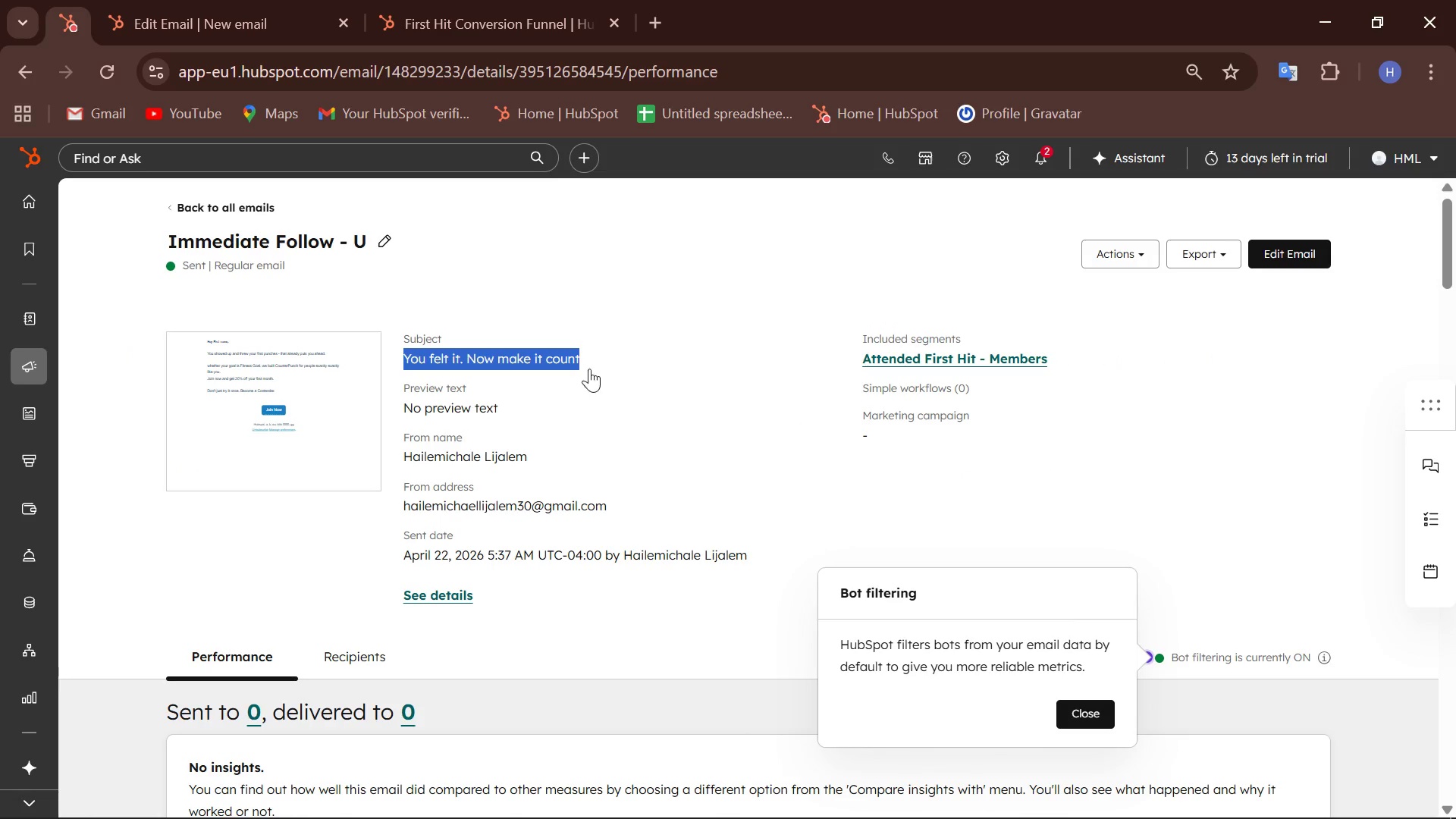 
key(Control+C)
 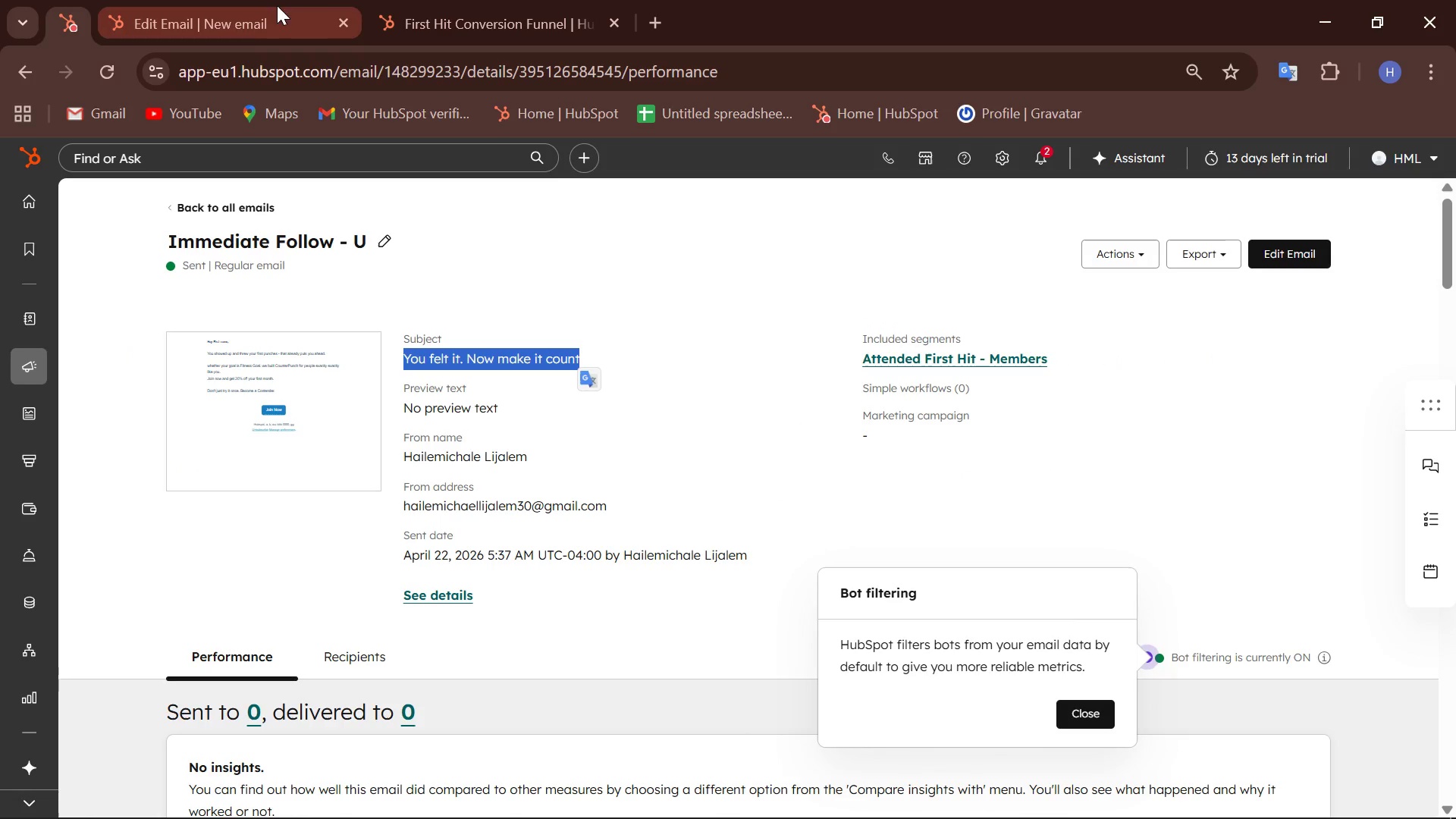 
left_click([227, 29])
 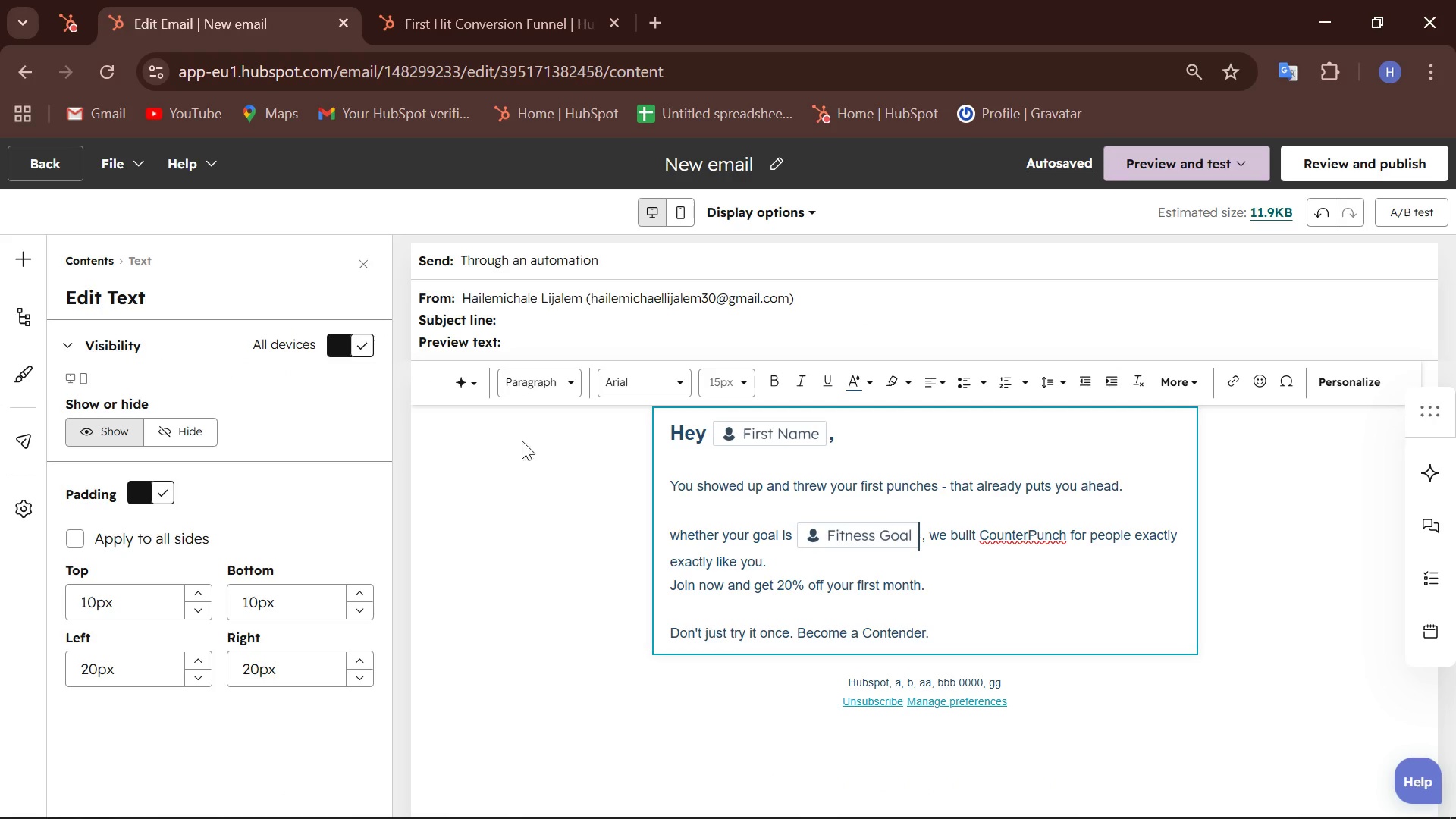 
scroll: coordinate [730, 483], scroll_direction: up, amount: 2.0
 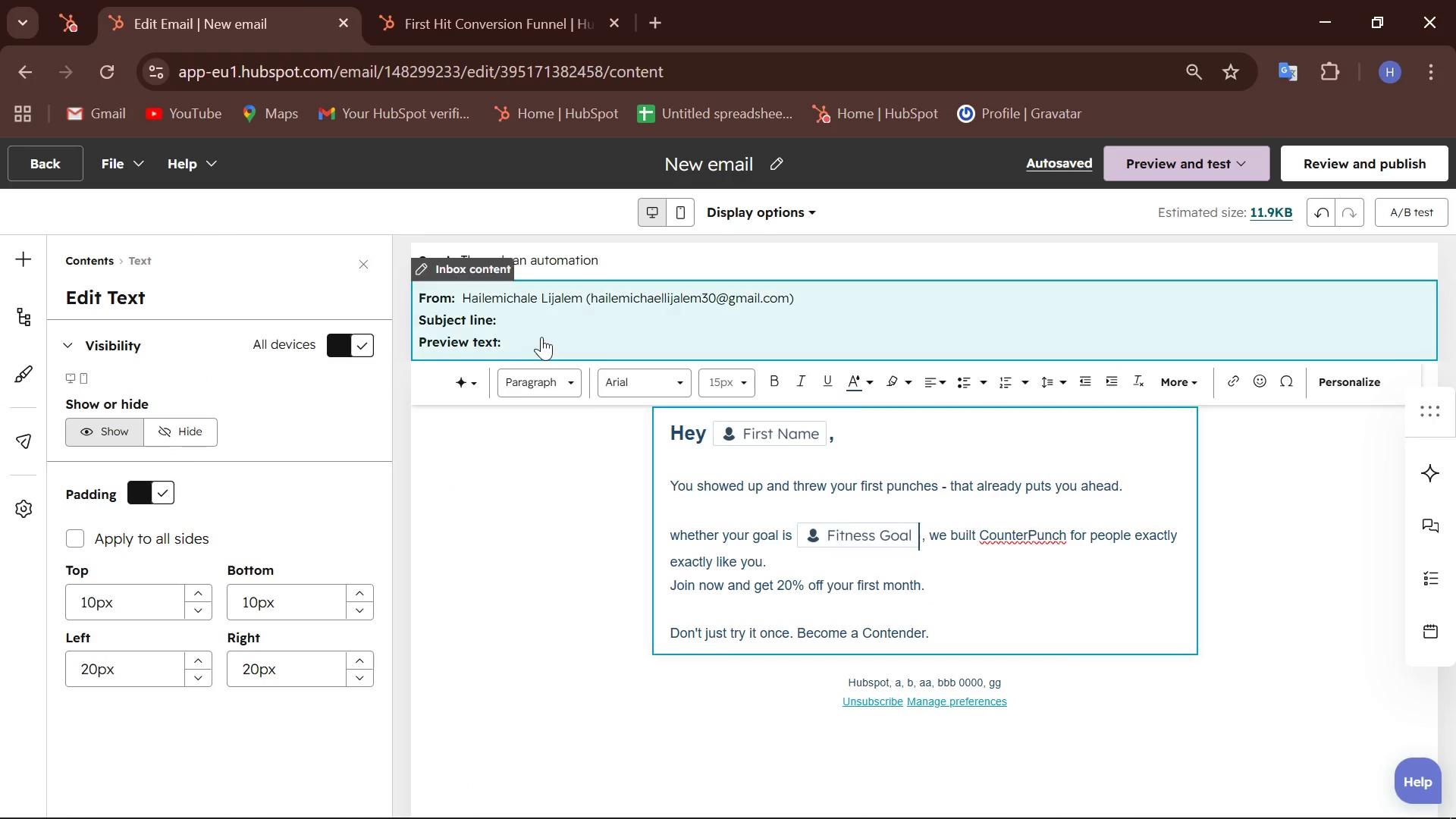 
left_click([529, 324])
 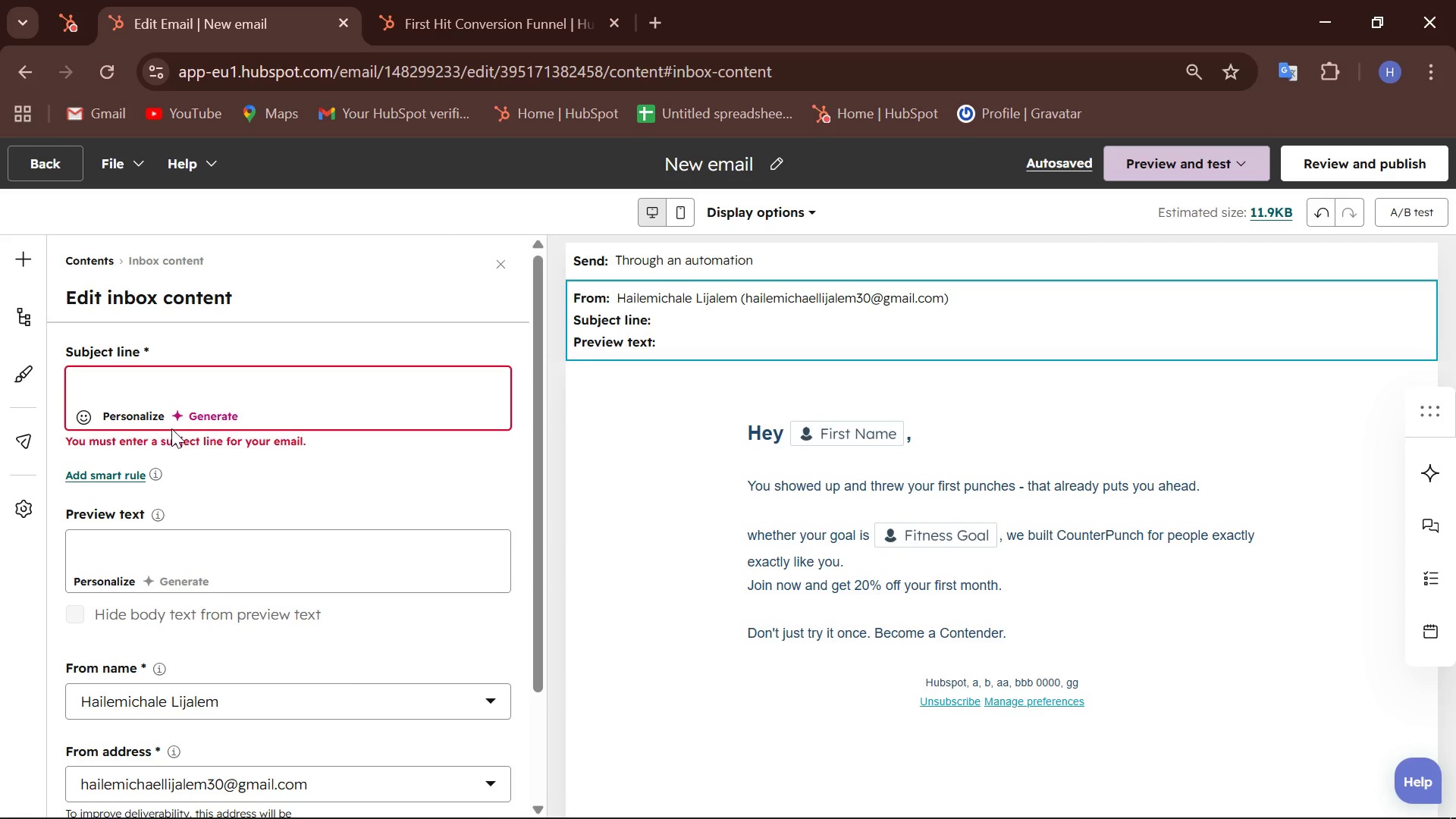 
left_click([138, 382])
 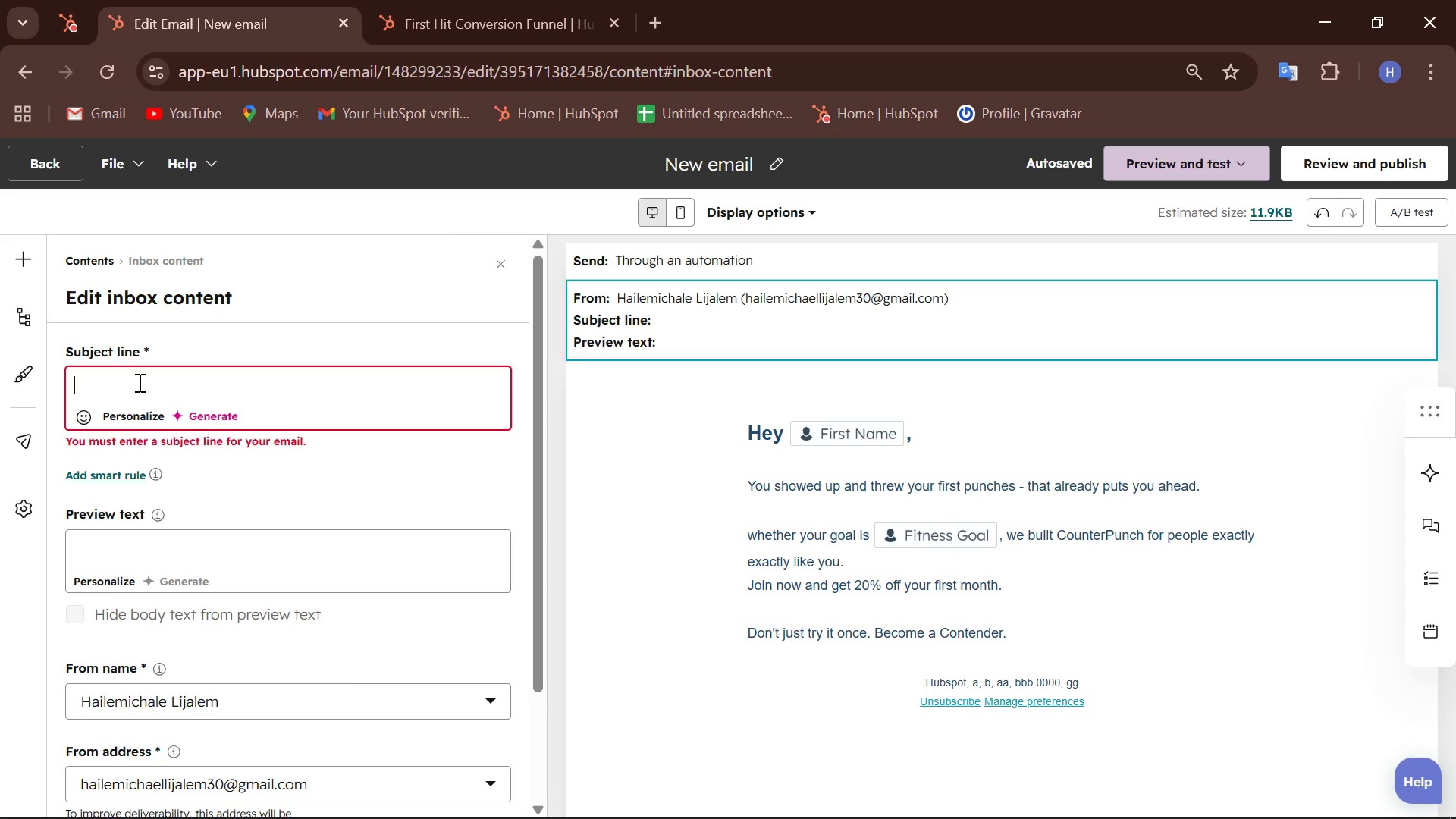 
key(Control+V)
 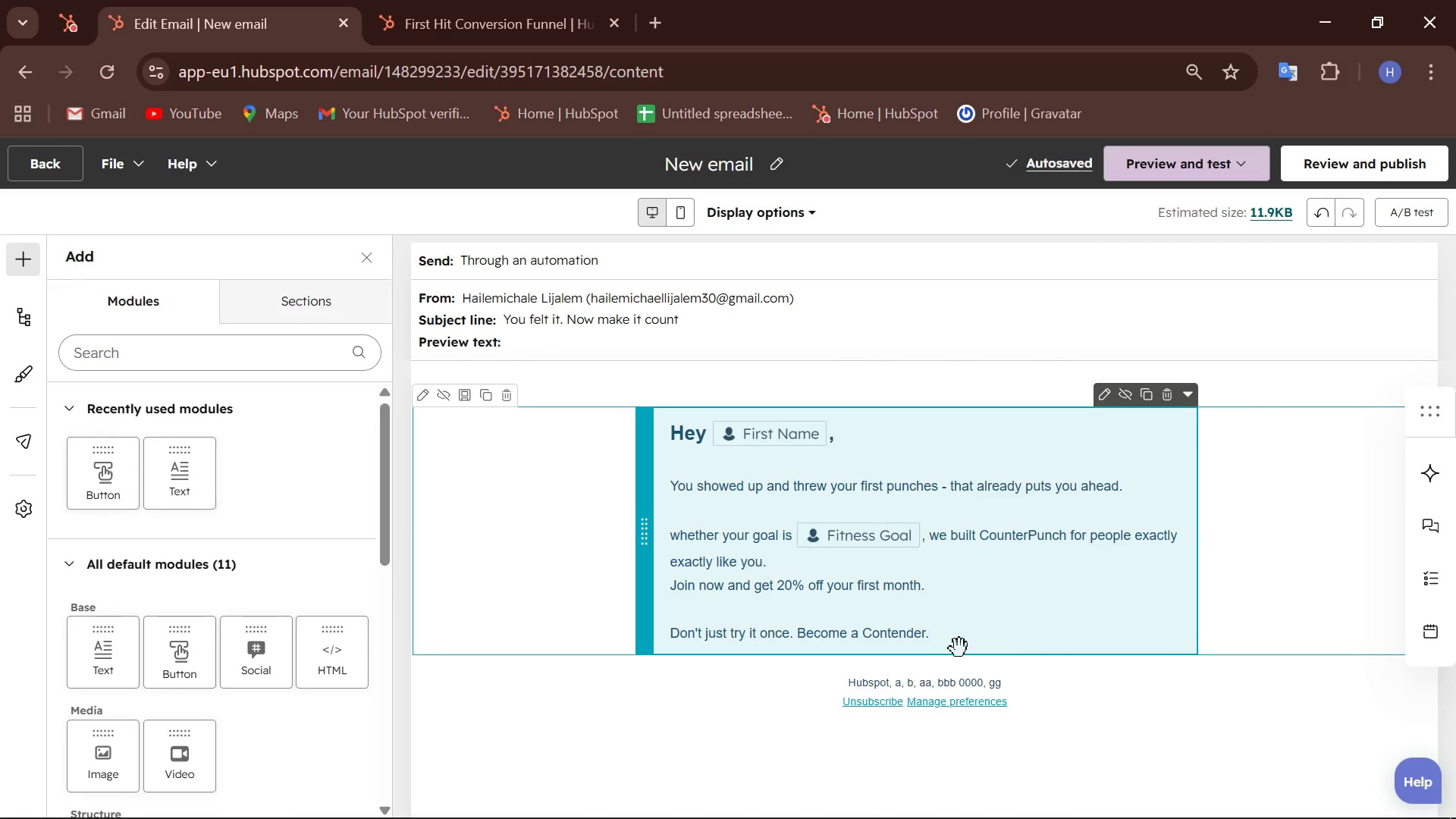 
left_click_drag(start_coordinate=[92, 491], to_coordinate=[868, 661])
 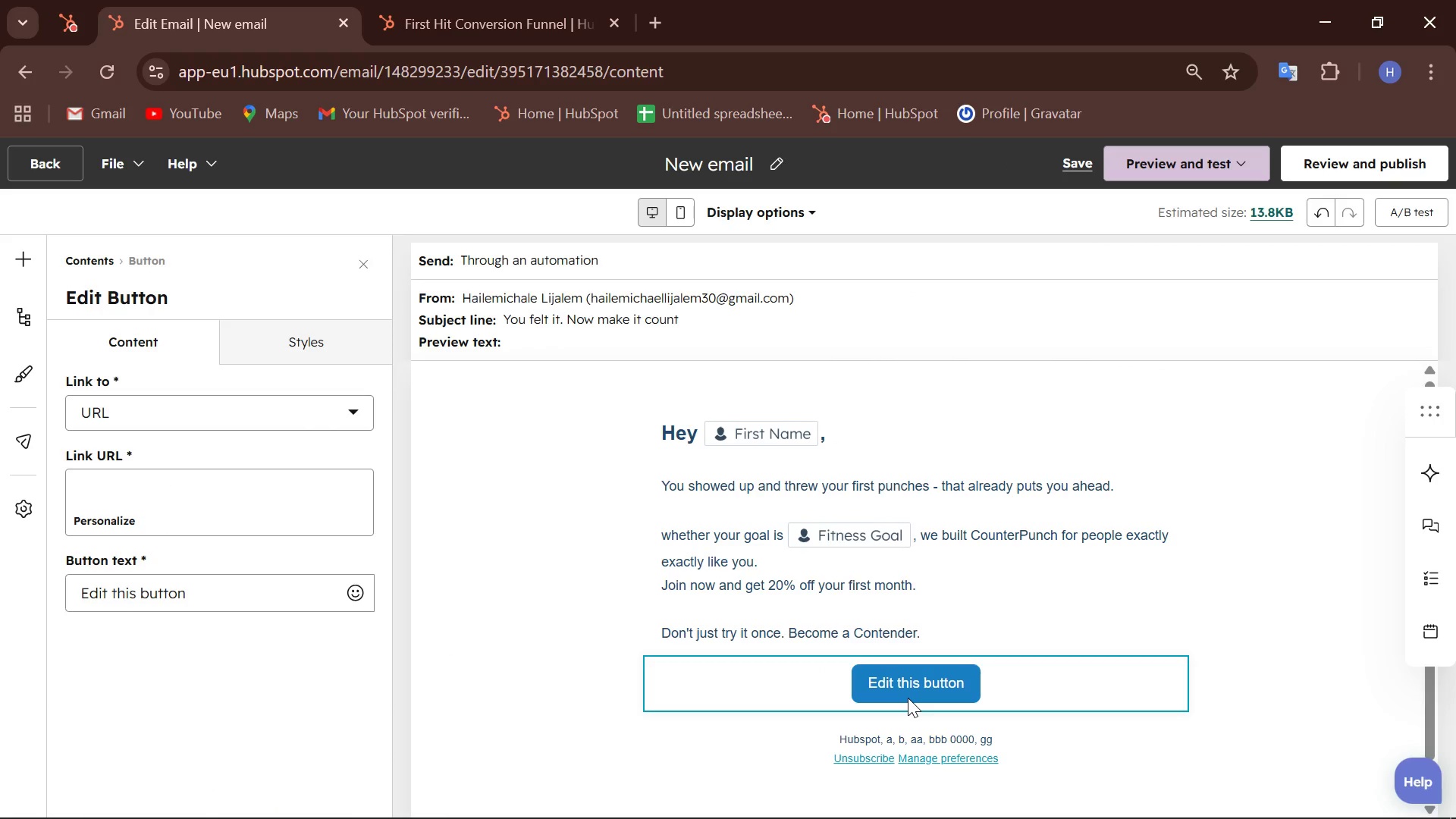 
left_click([921, 687])
 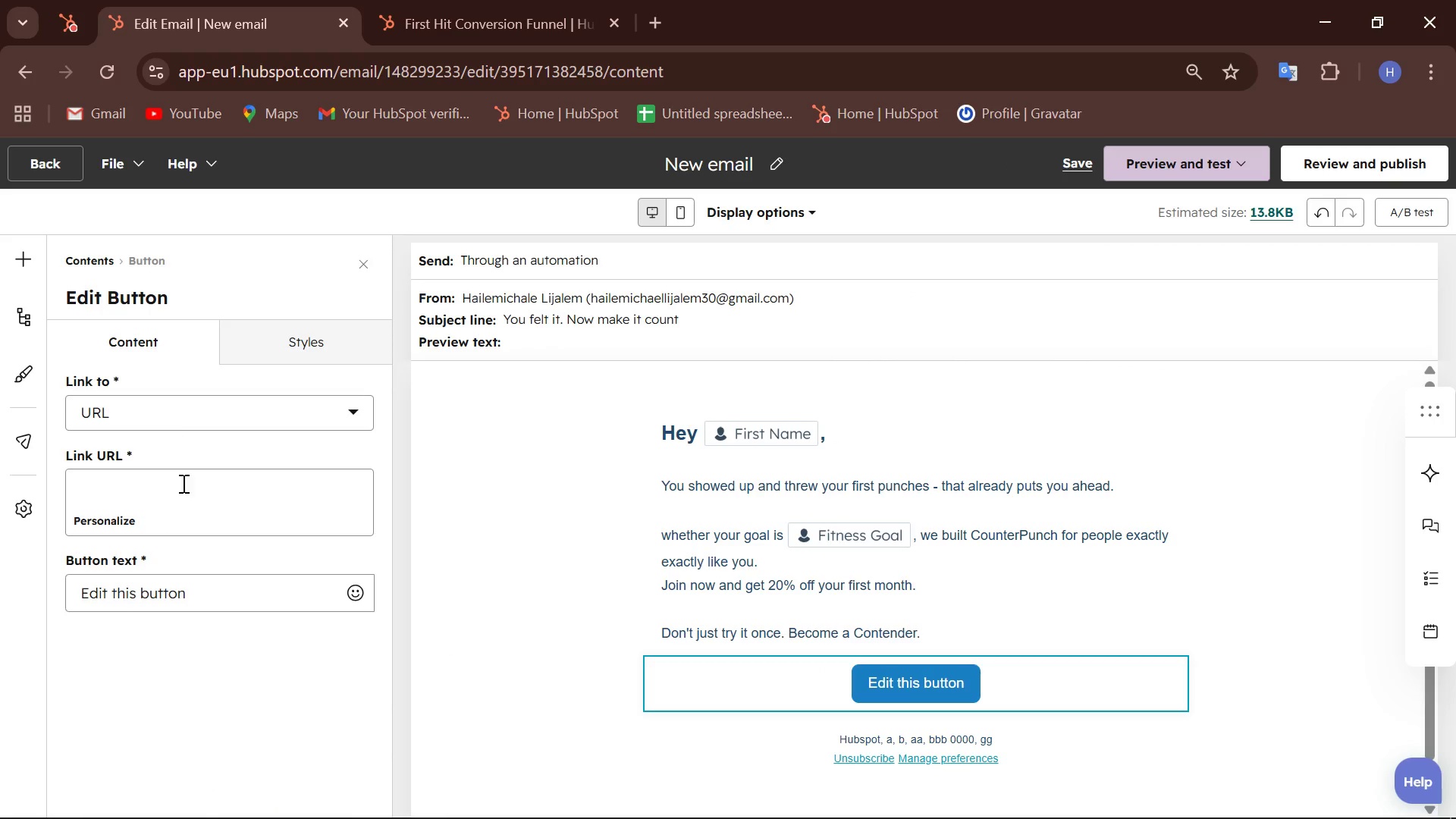 
left_click([191, 497])
 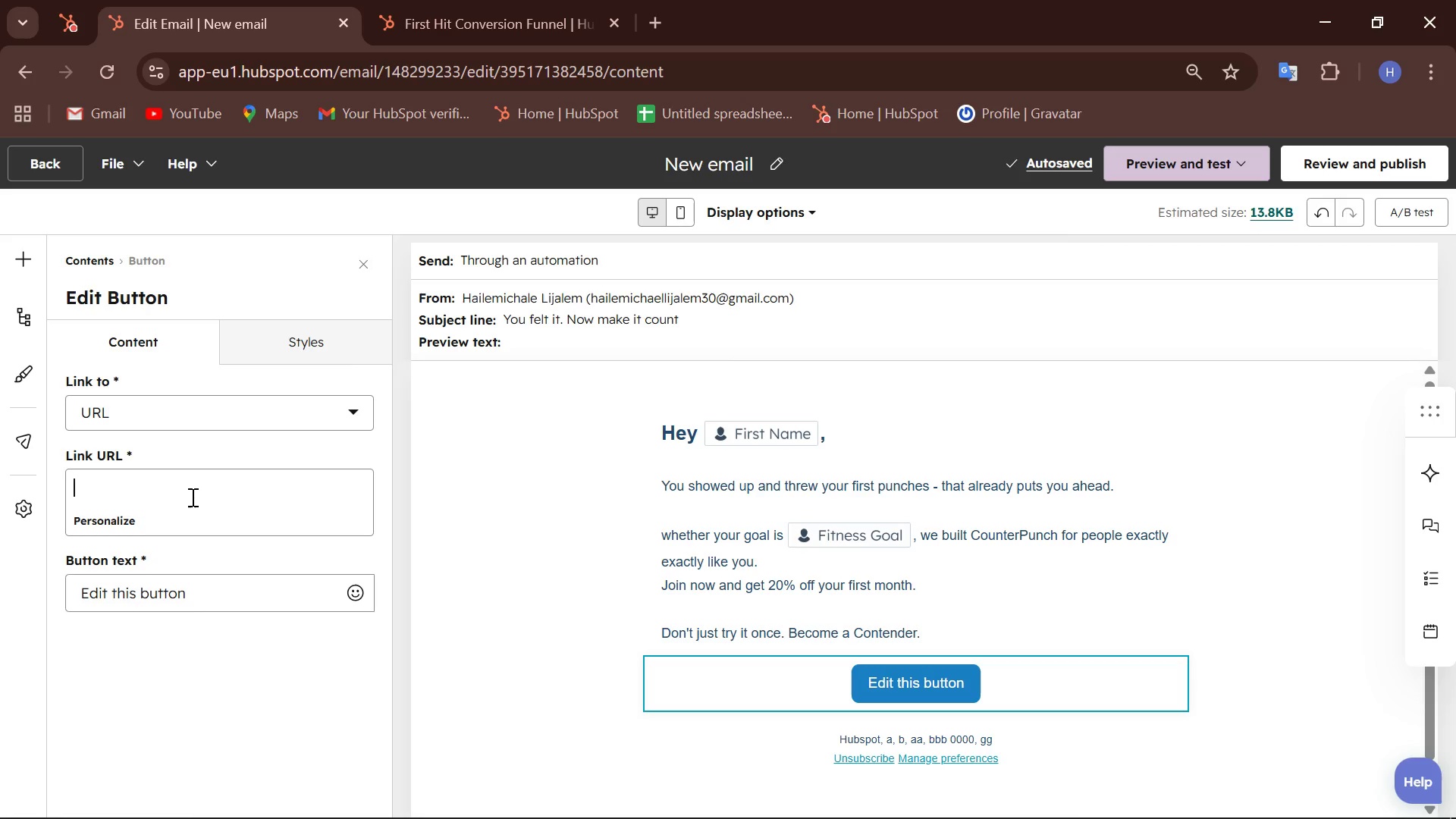 
type(http://www.hubspot.com)
 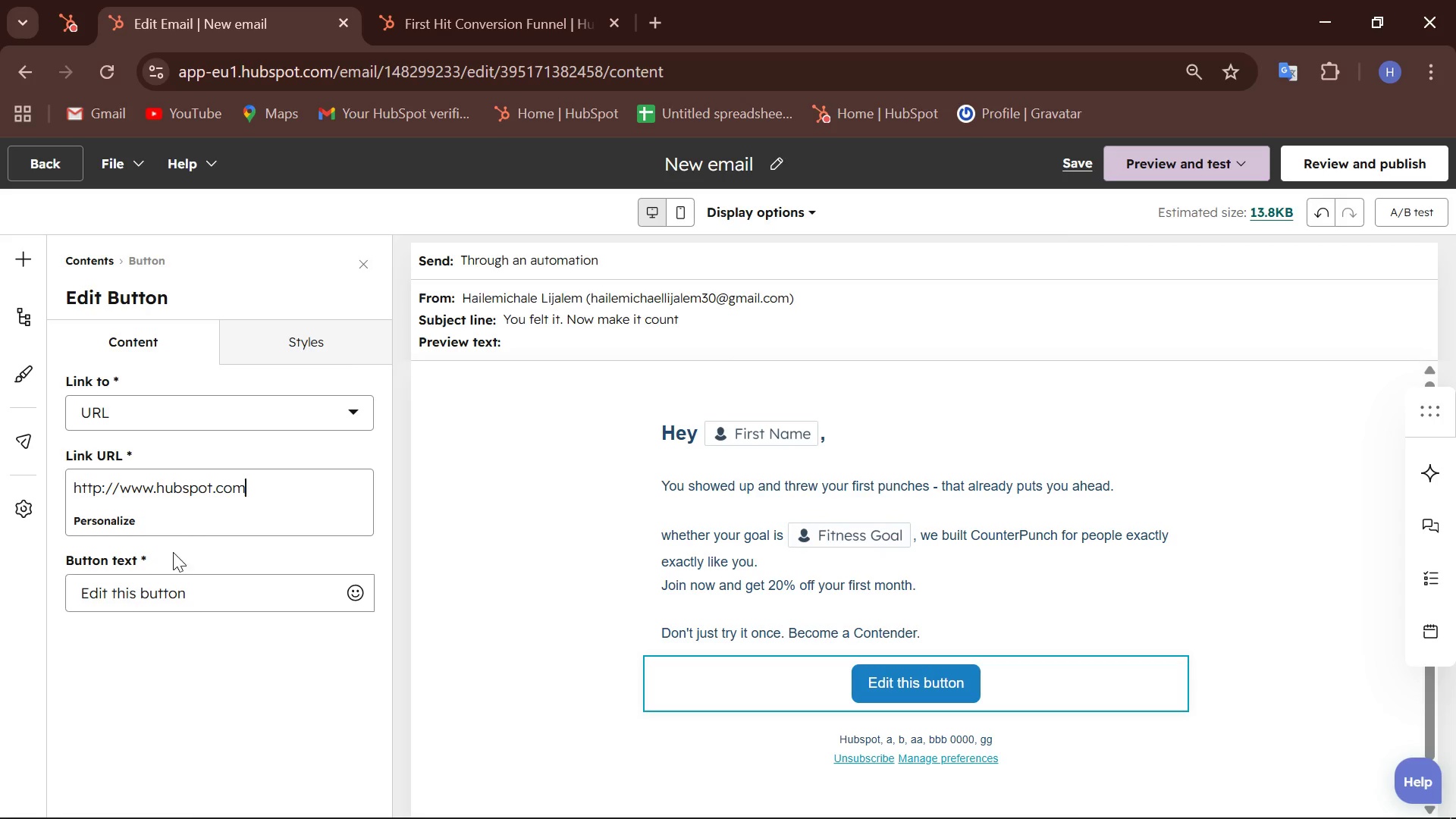 
left_click_drag(start_coordinate=[206, 592], to_coordinate=[0, 606])
 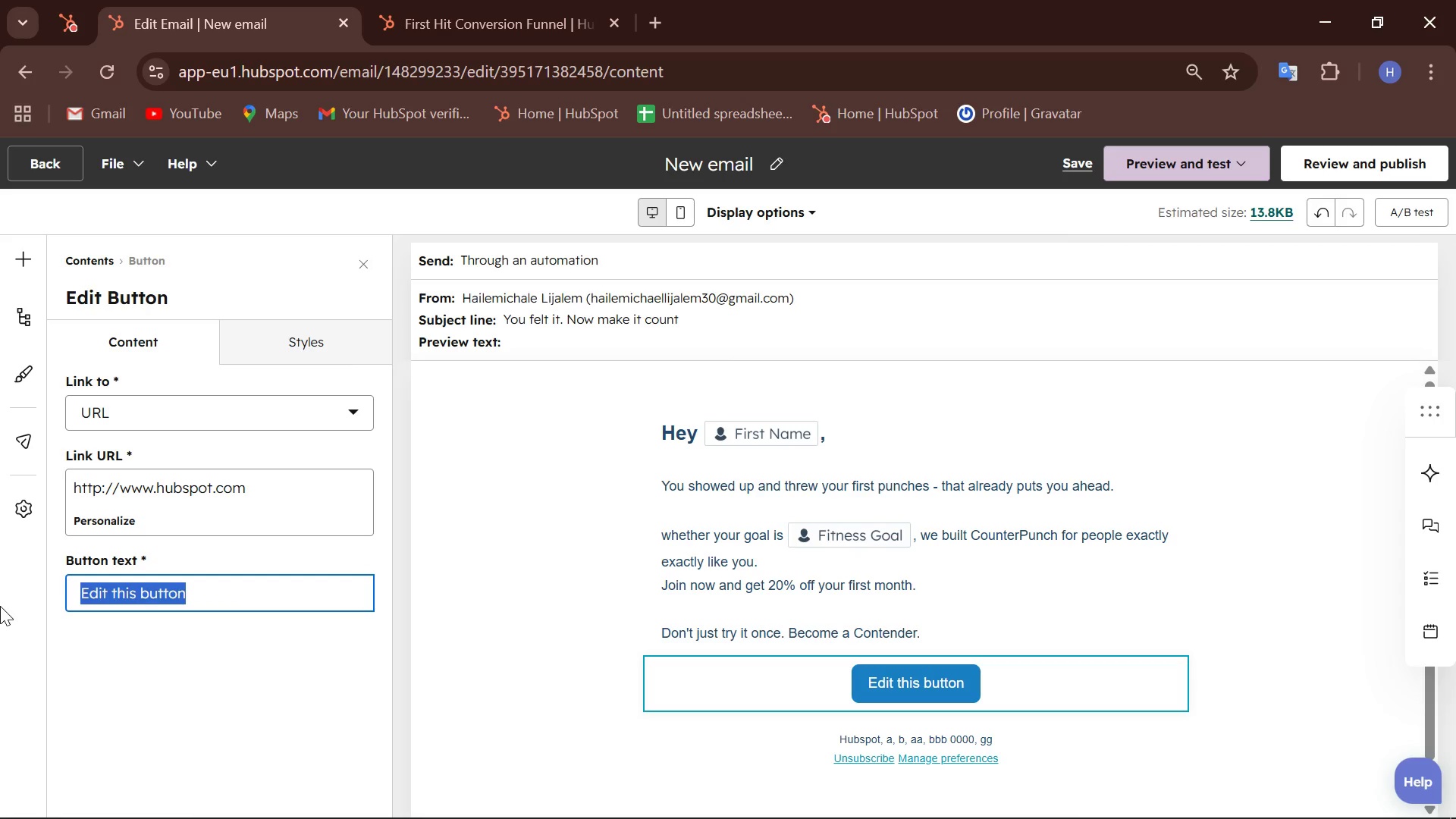 
type(Join Now)
 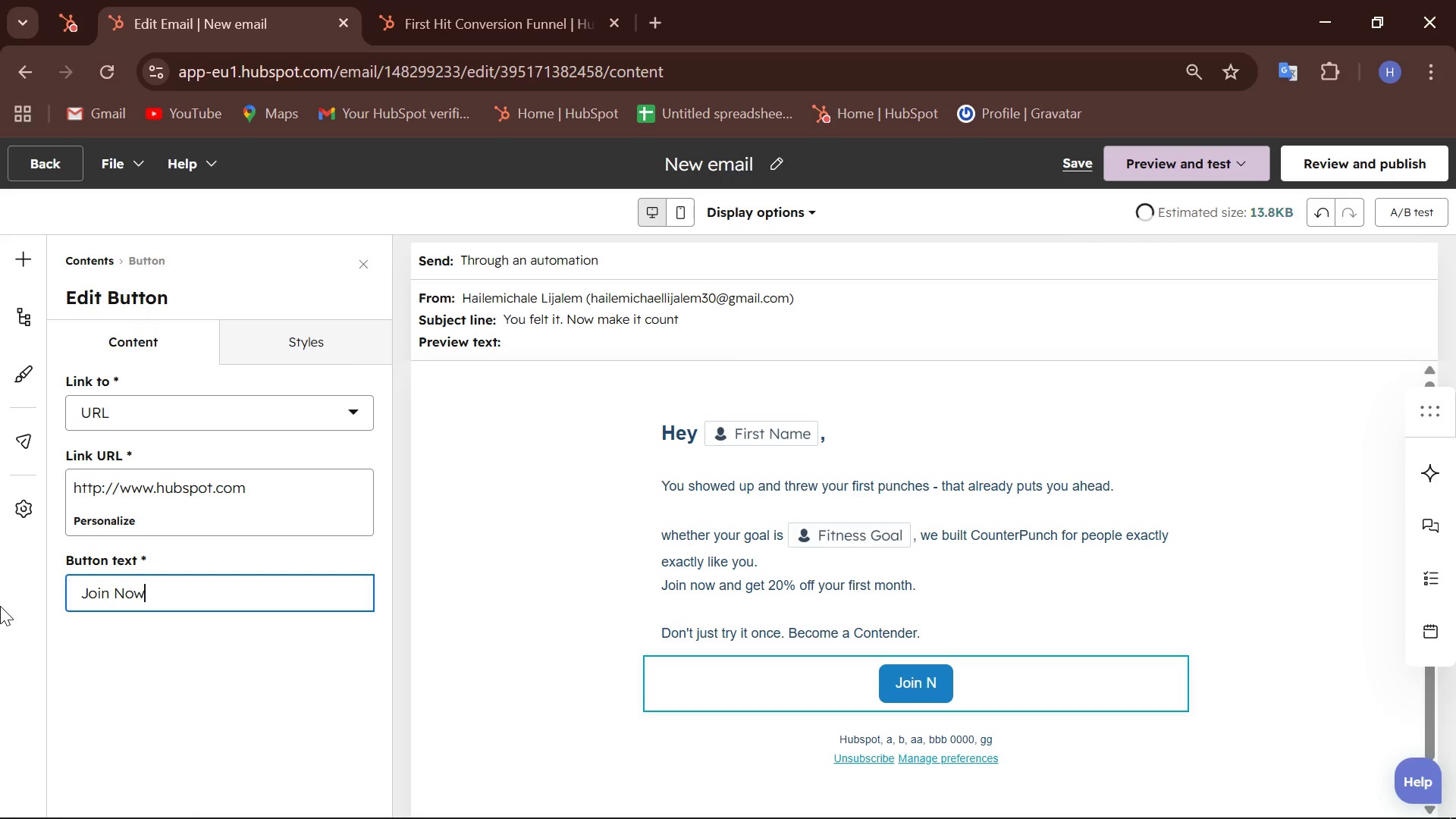 
left_click([126, 599])
 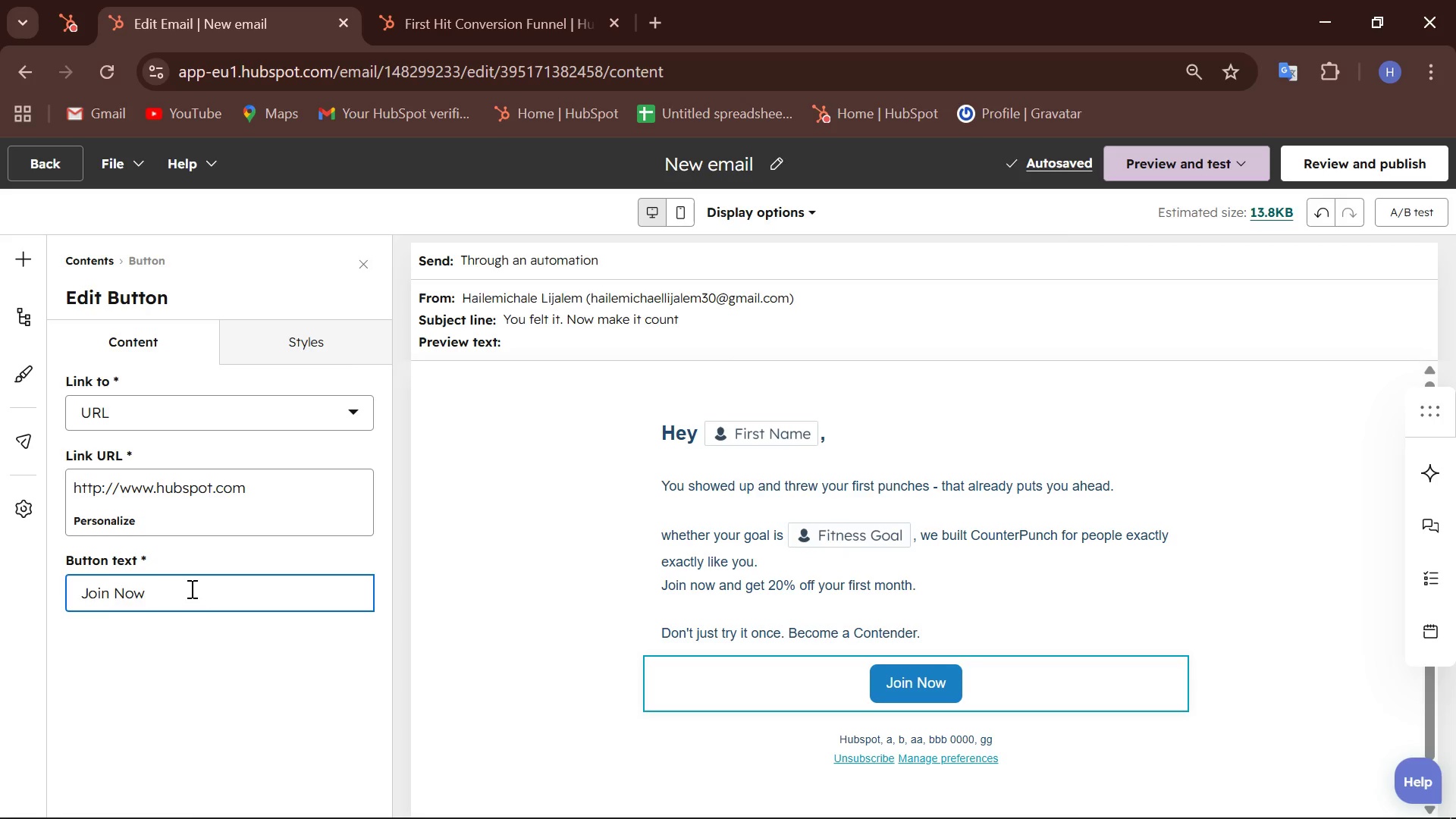 
key(Backspace)
 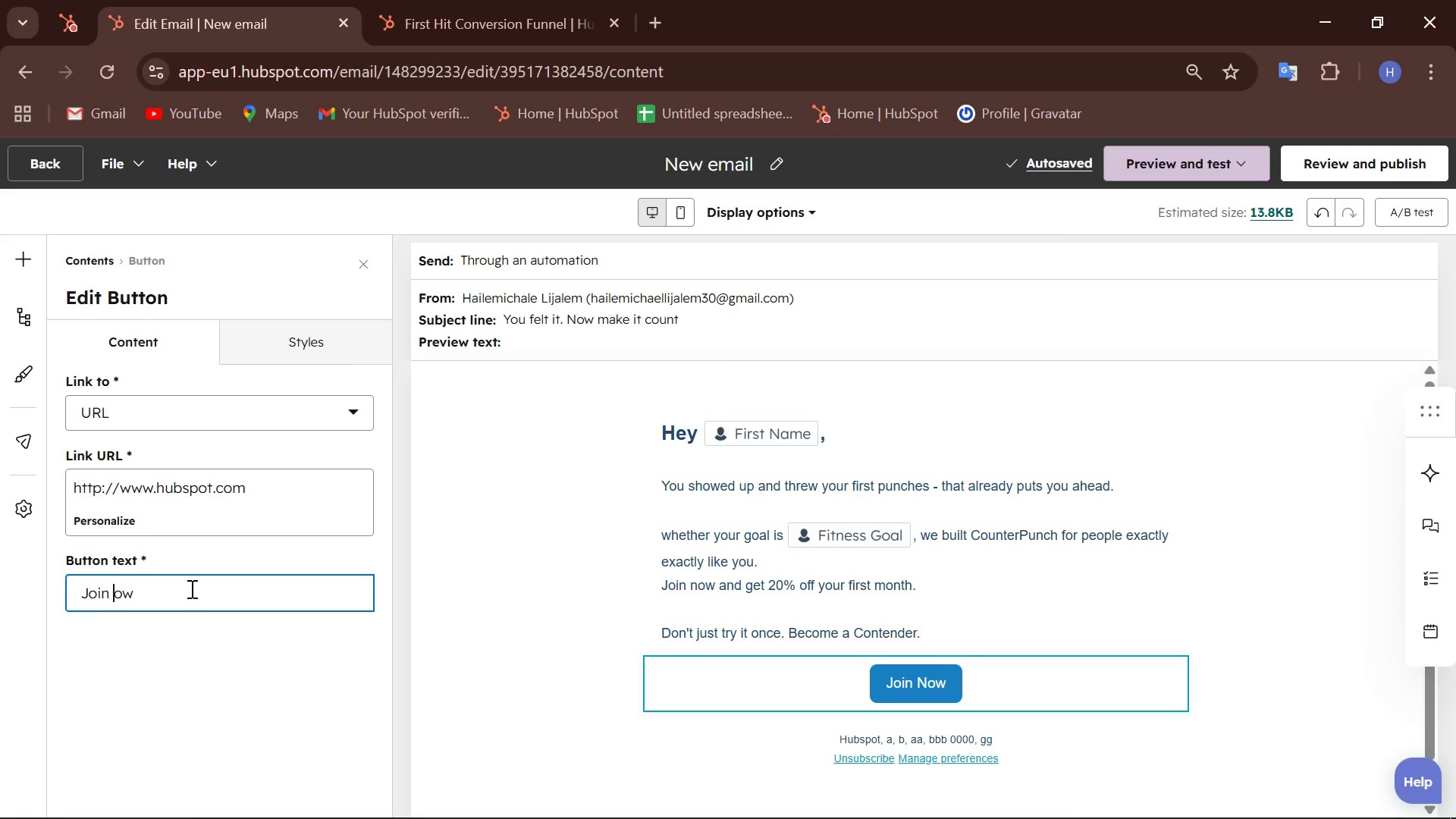 
key(N)
 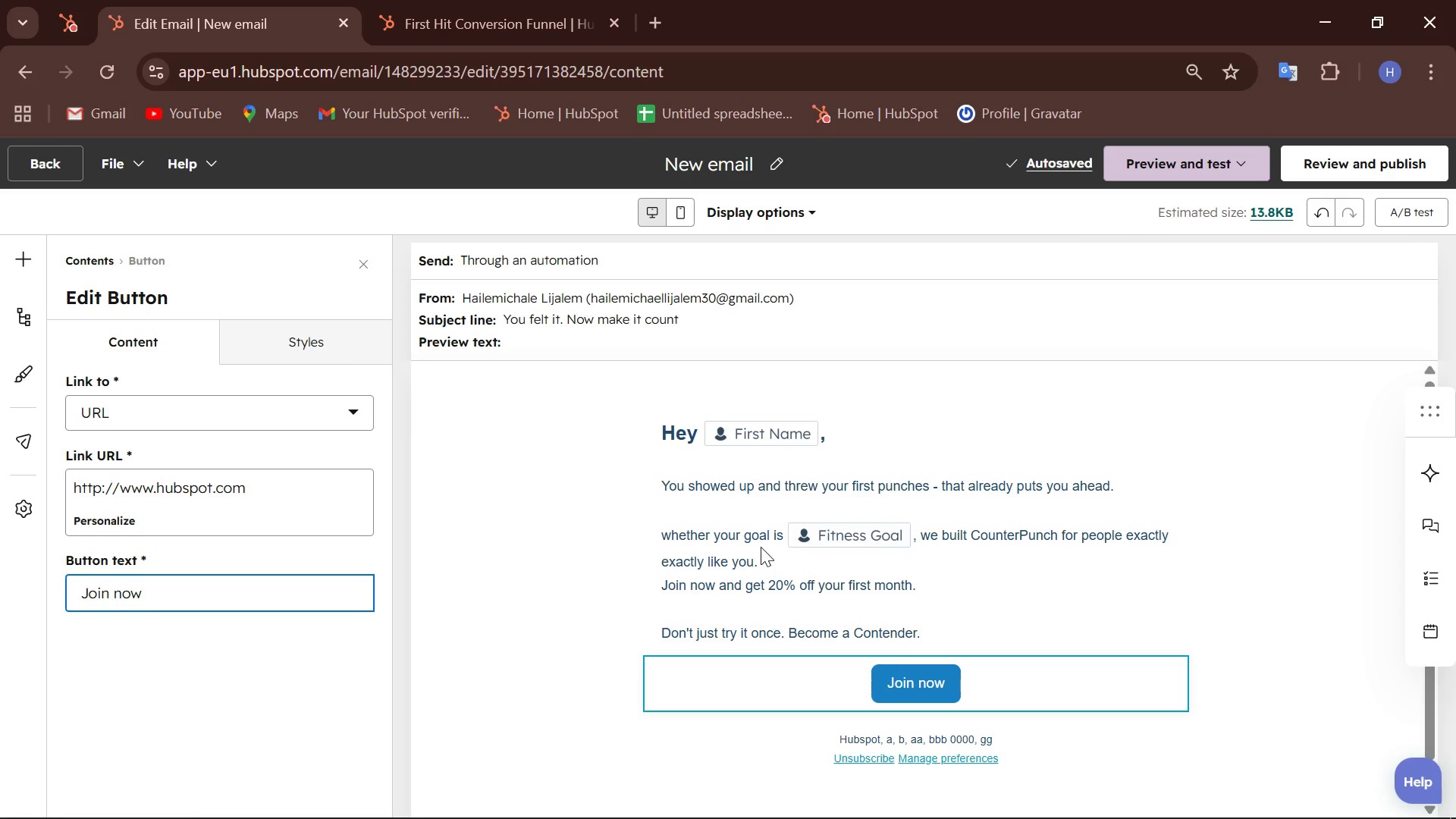 
wait(10.95)
 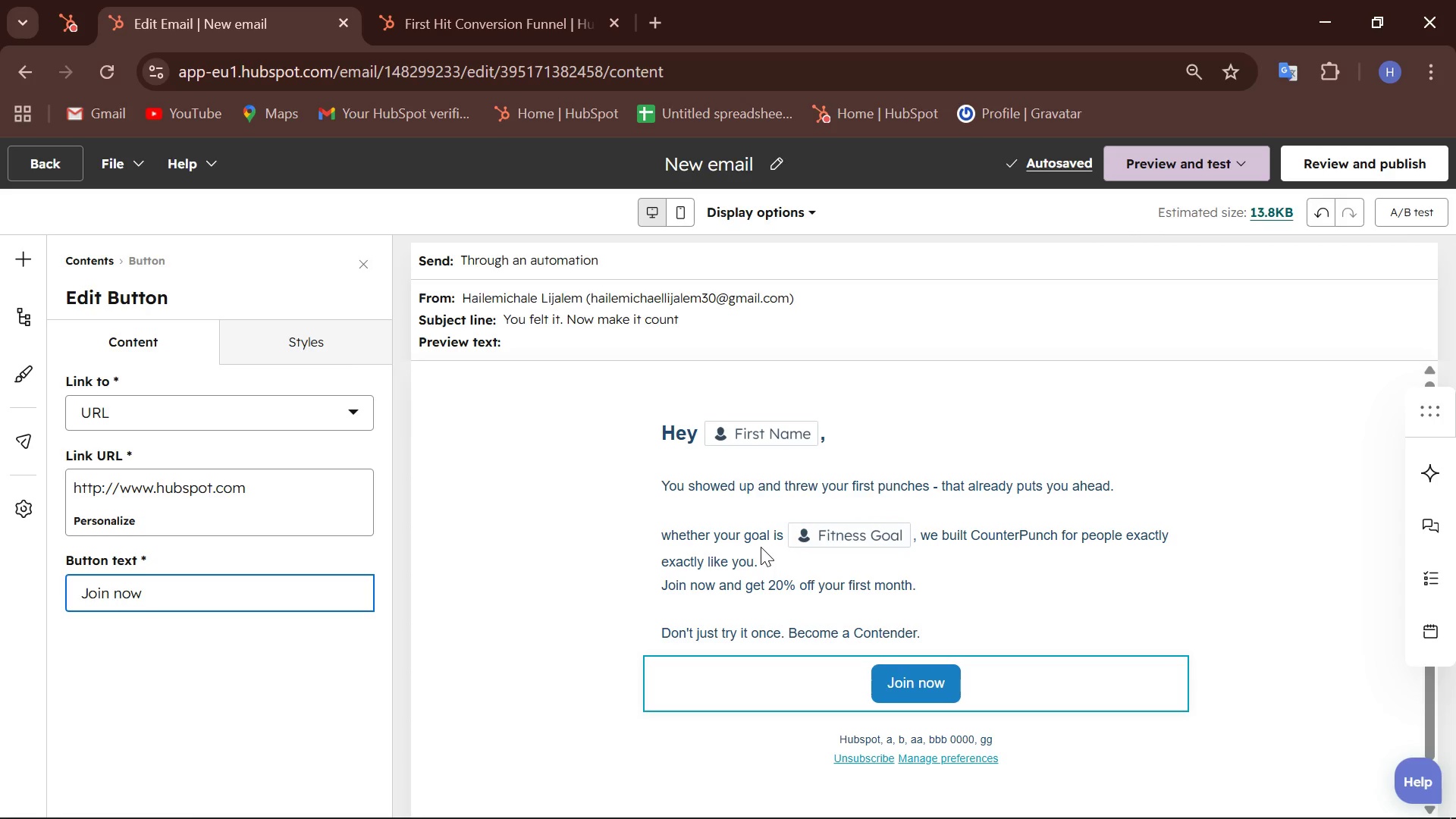 
scroll: coordinate [556, 262], scroll_direction: up, amount: 3.0
 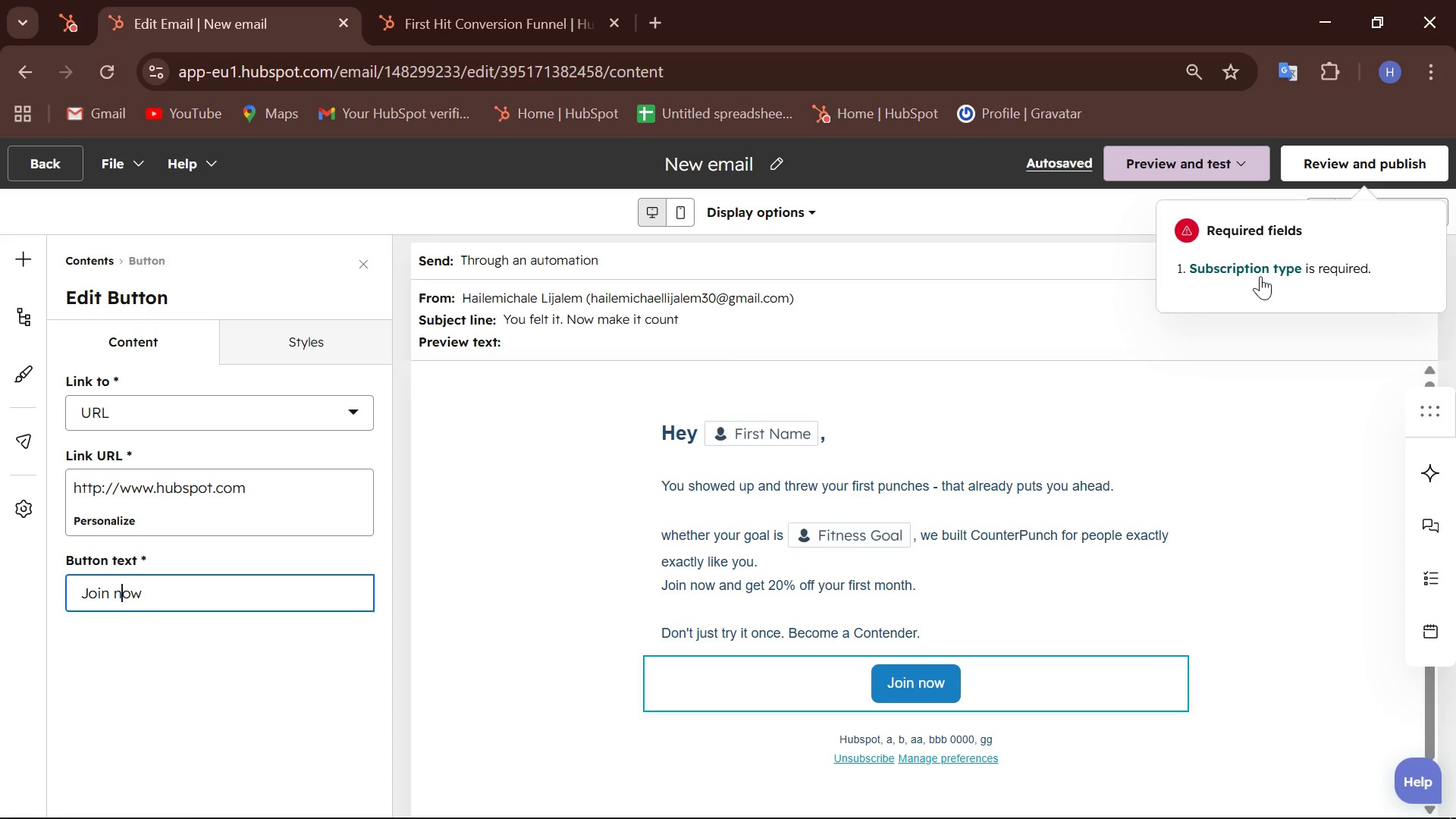 
left_click([1266, 271])
 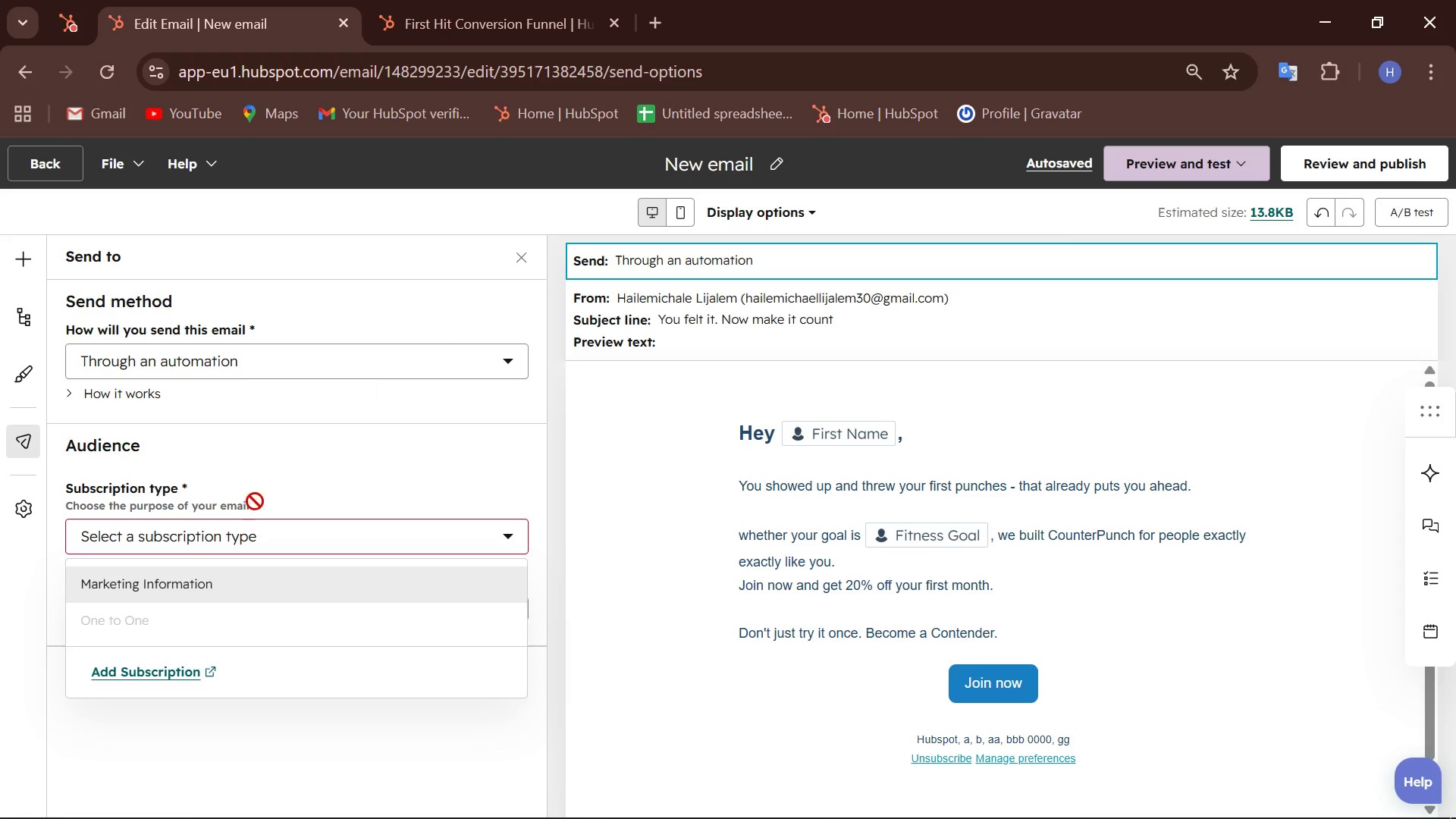 
left_click([326, 520])
 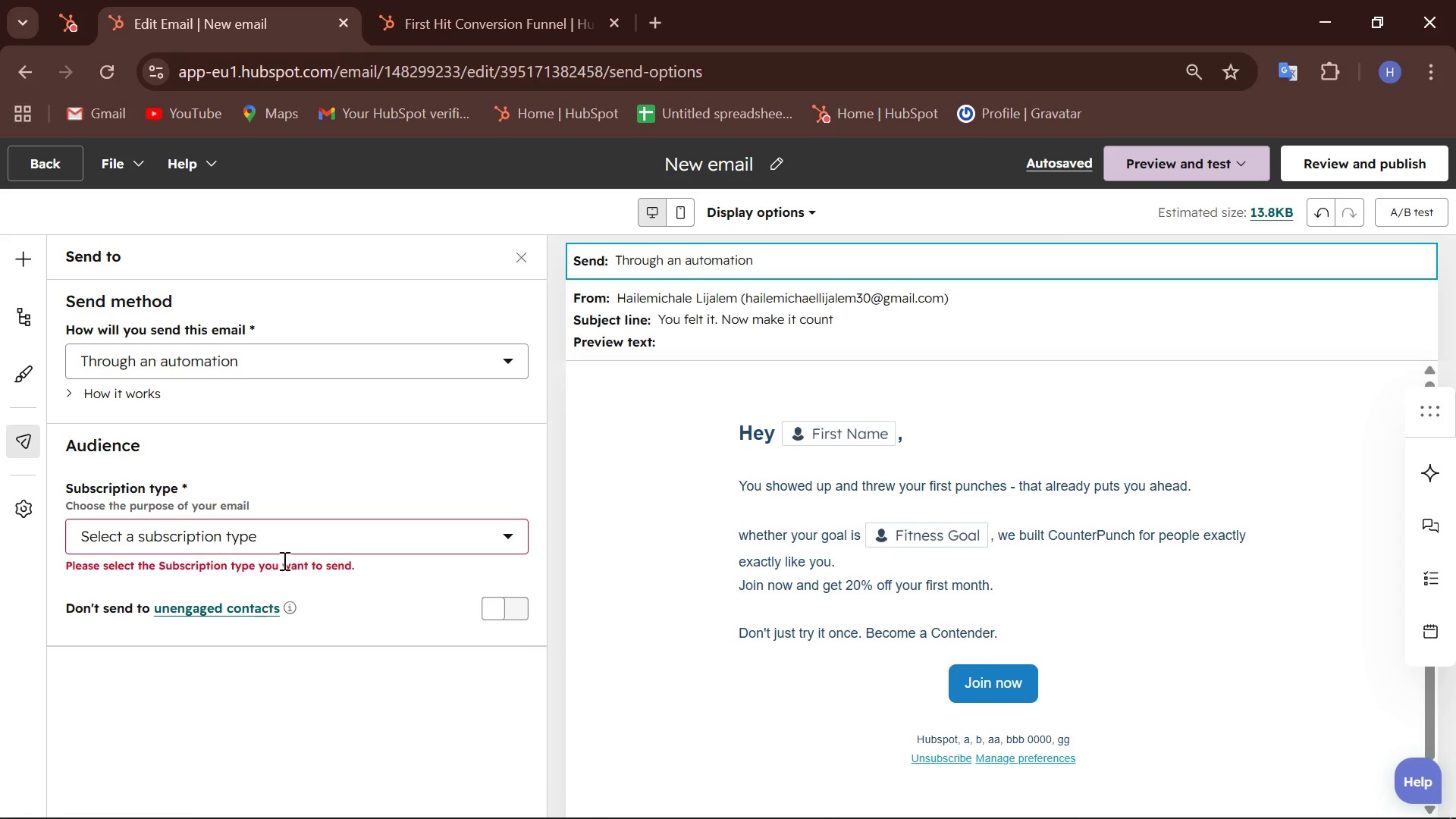 
left_click([292, 535])
 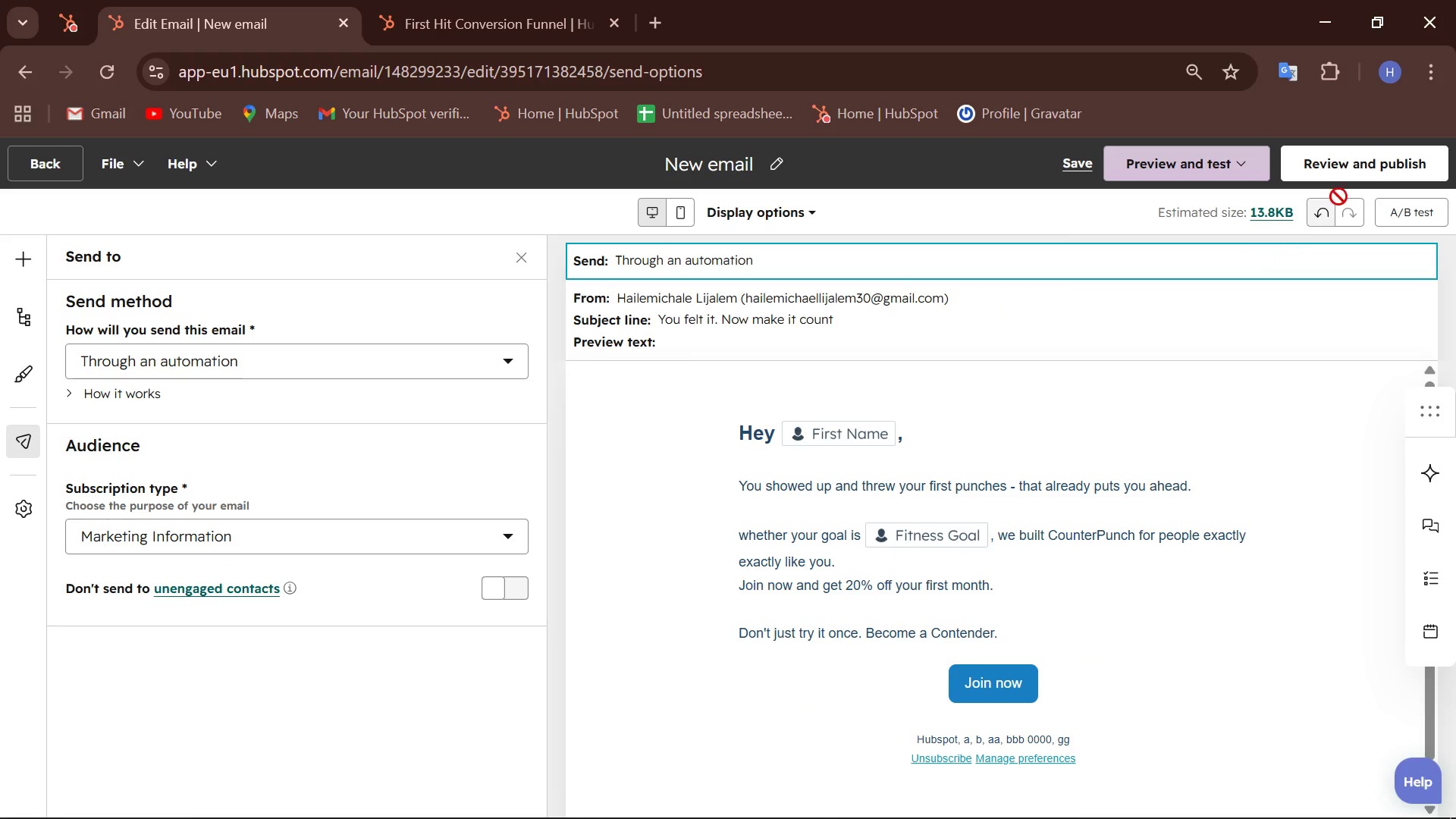 
left_click([1353, 169])
 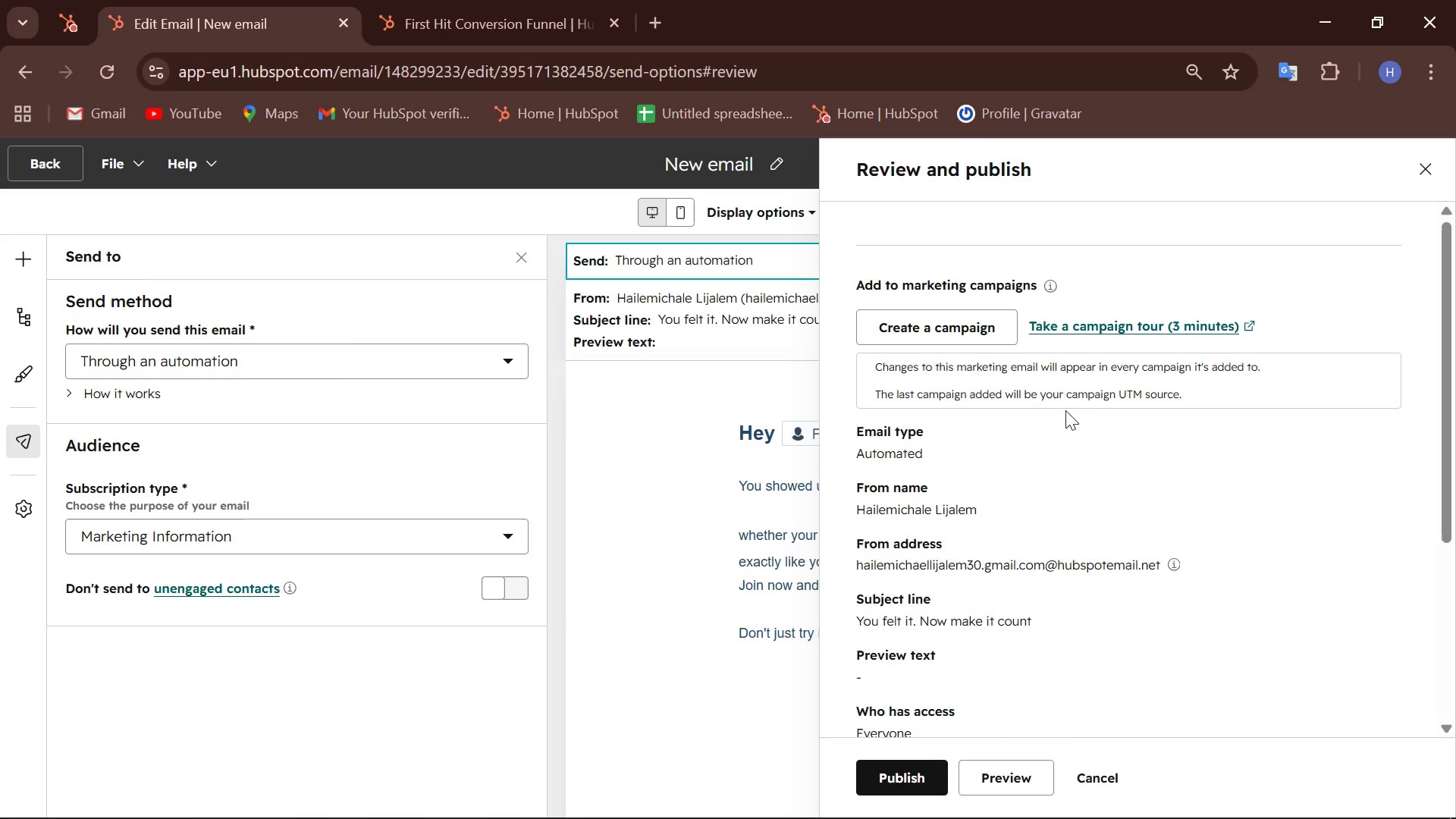 
scroll: coordinate [1009, 765], scroll_direction: down, amount: 8.0
 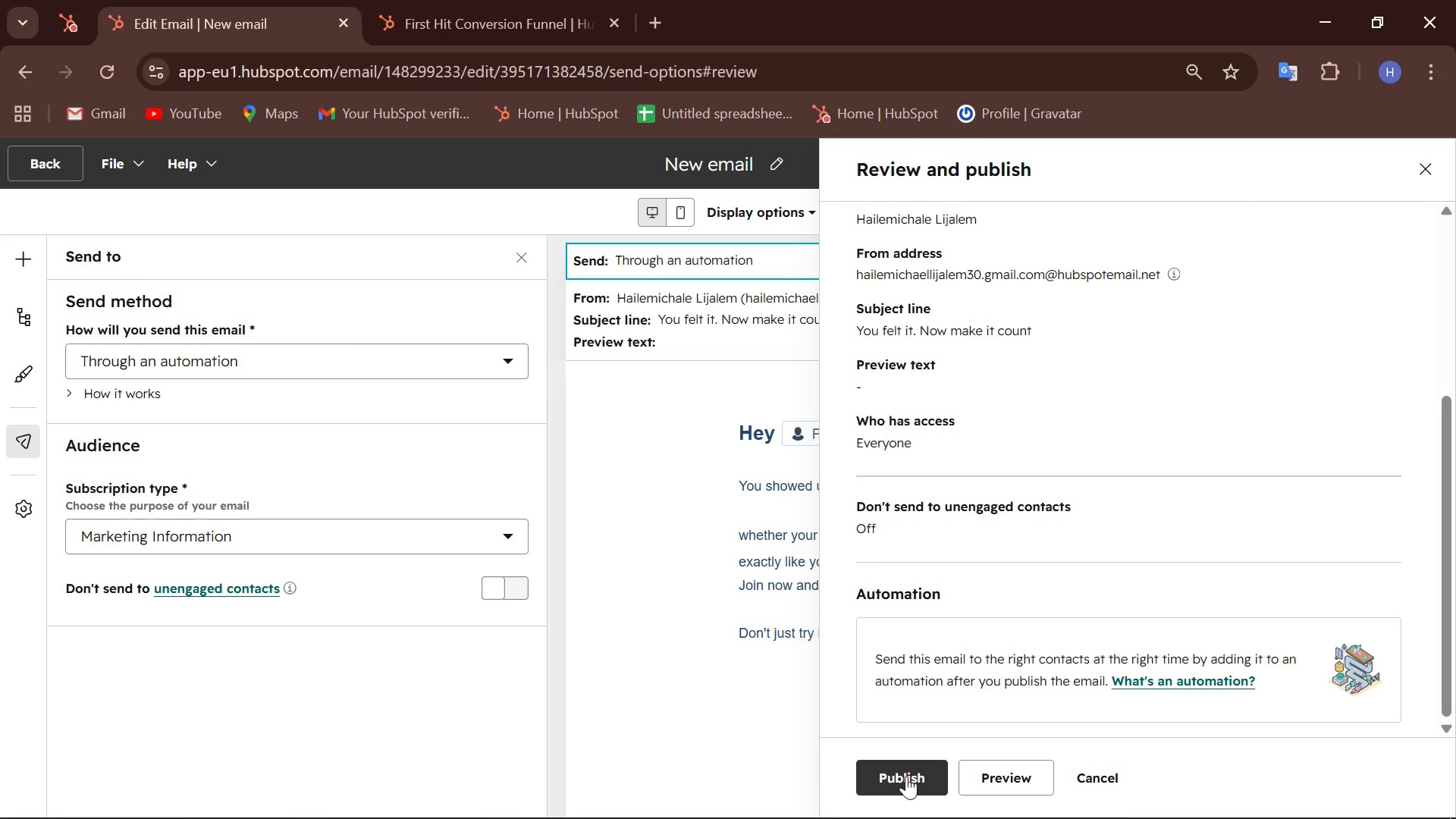 
left_click([906, 774])
 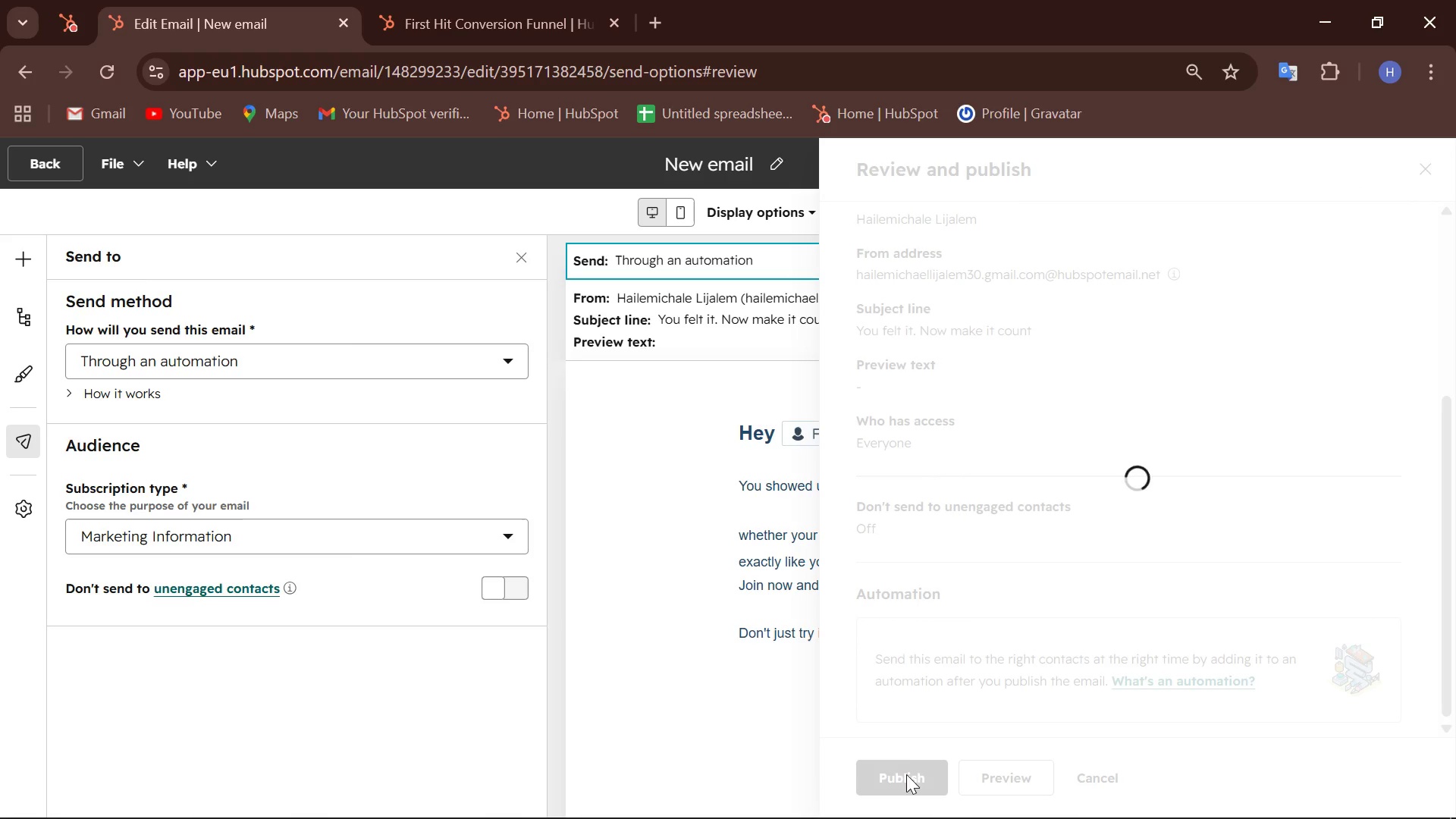 
mouse_move([779, 425])
 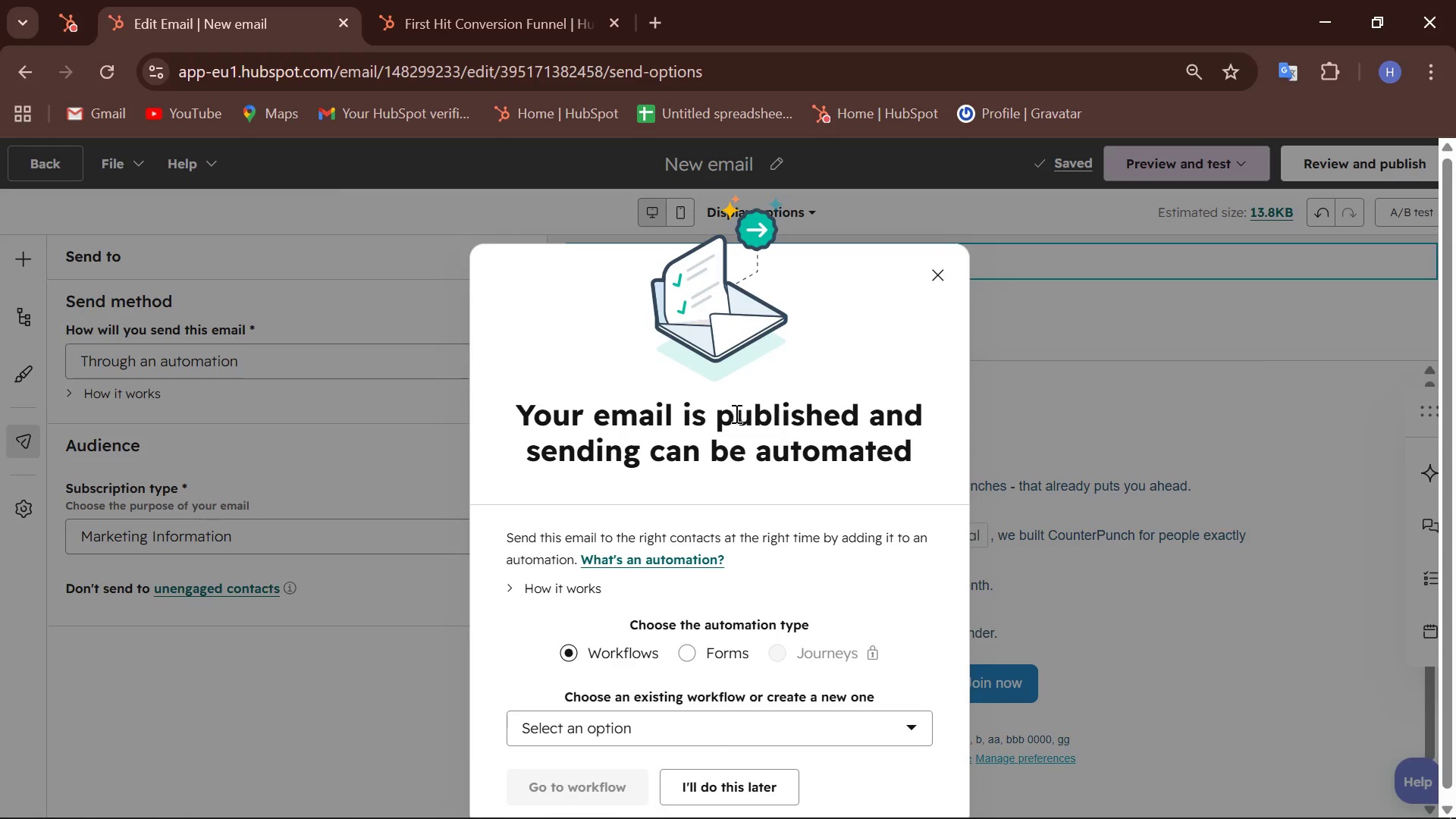 
scroll: coordinate [686, 590], scroll_direction: down, amount: 2.0
 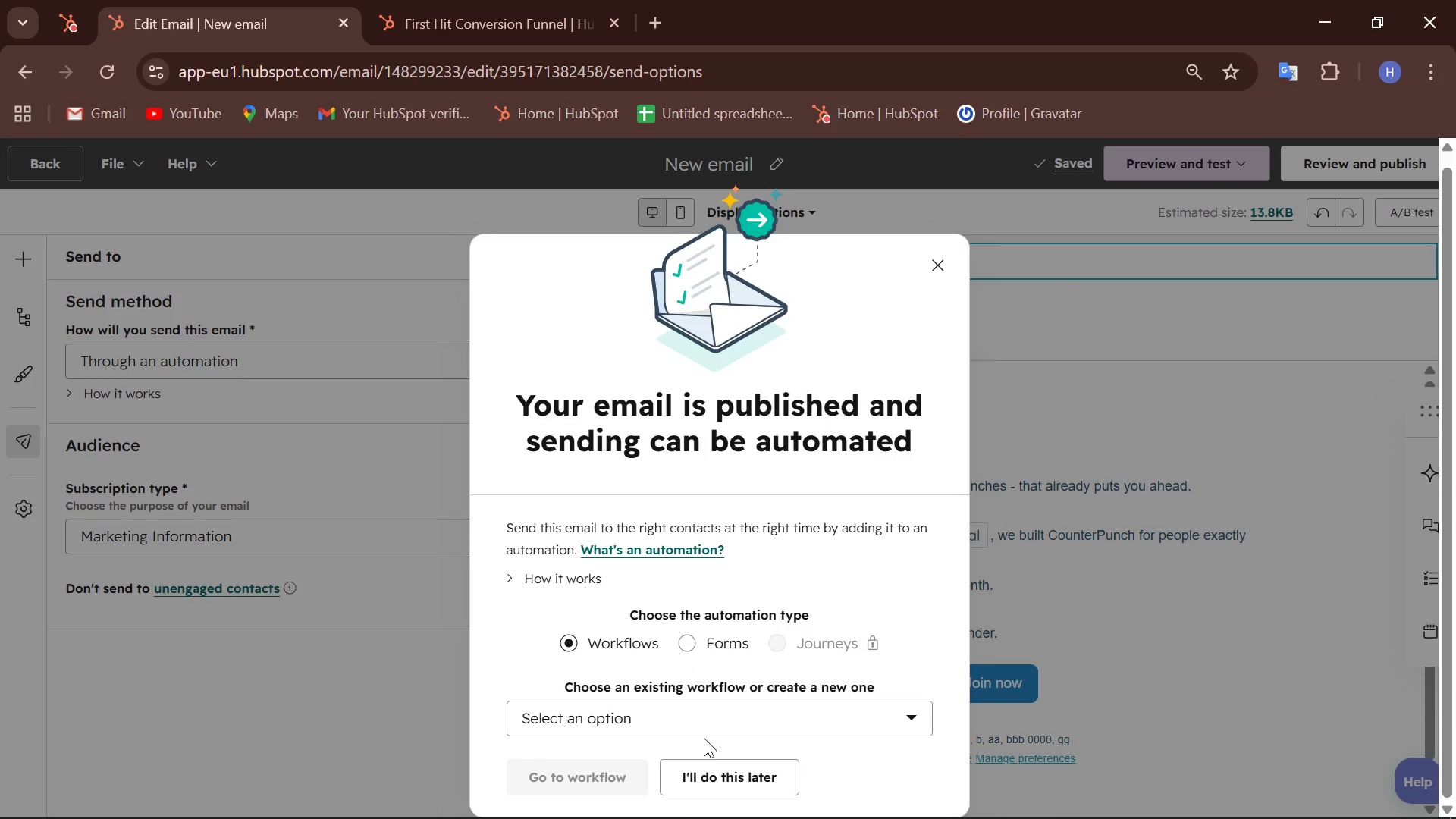 
left_click([645, 726])
 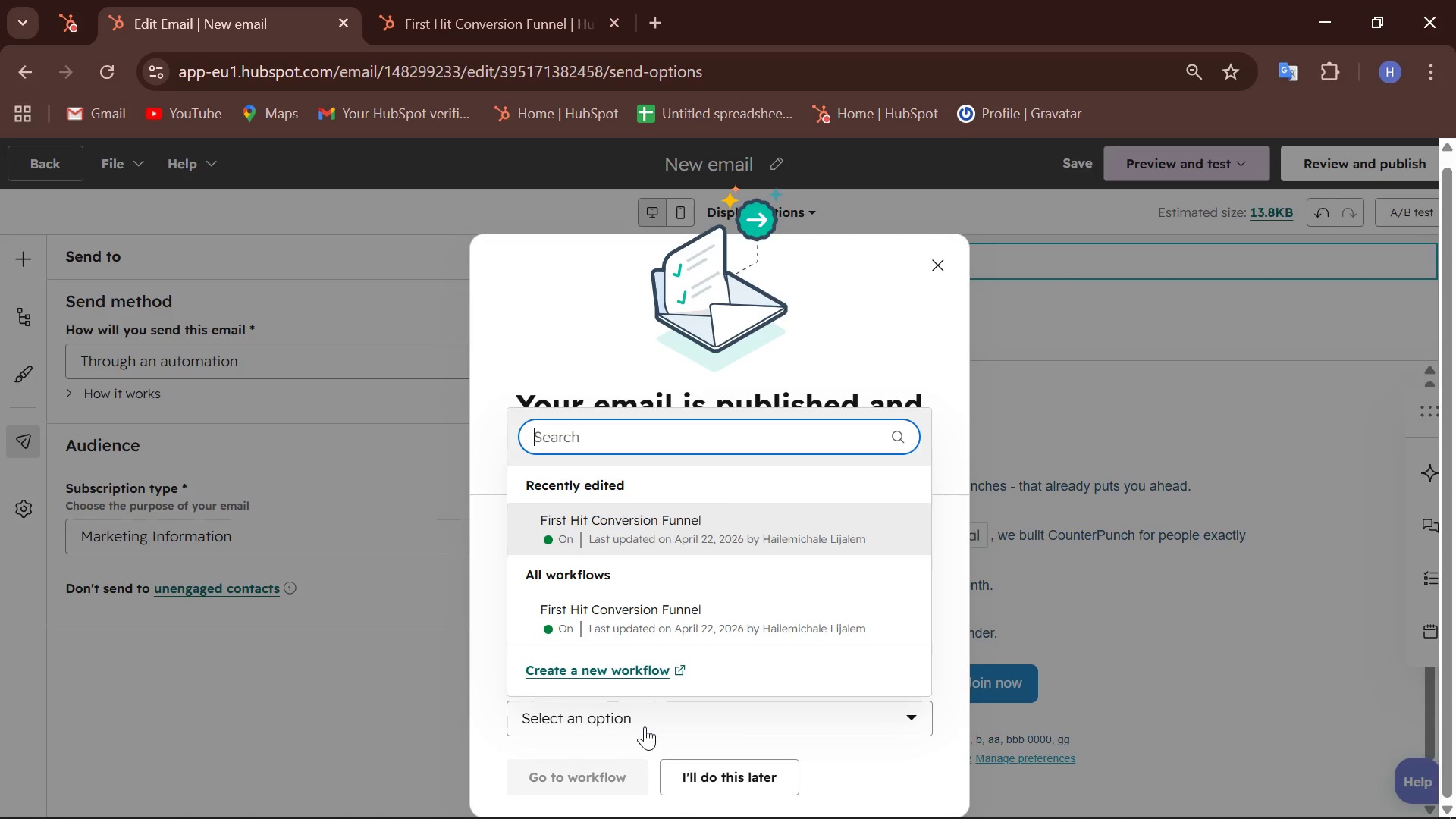 
scroll: coordinate [624, 566], scroll_direction: down, amount: 1.0
 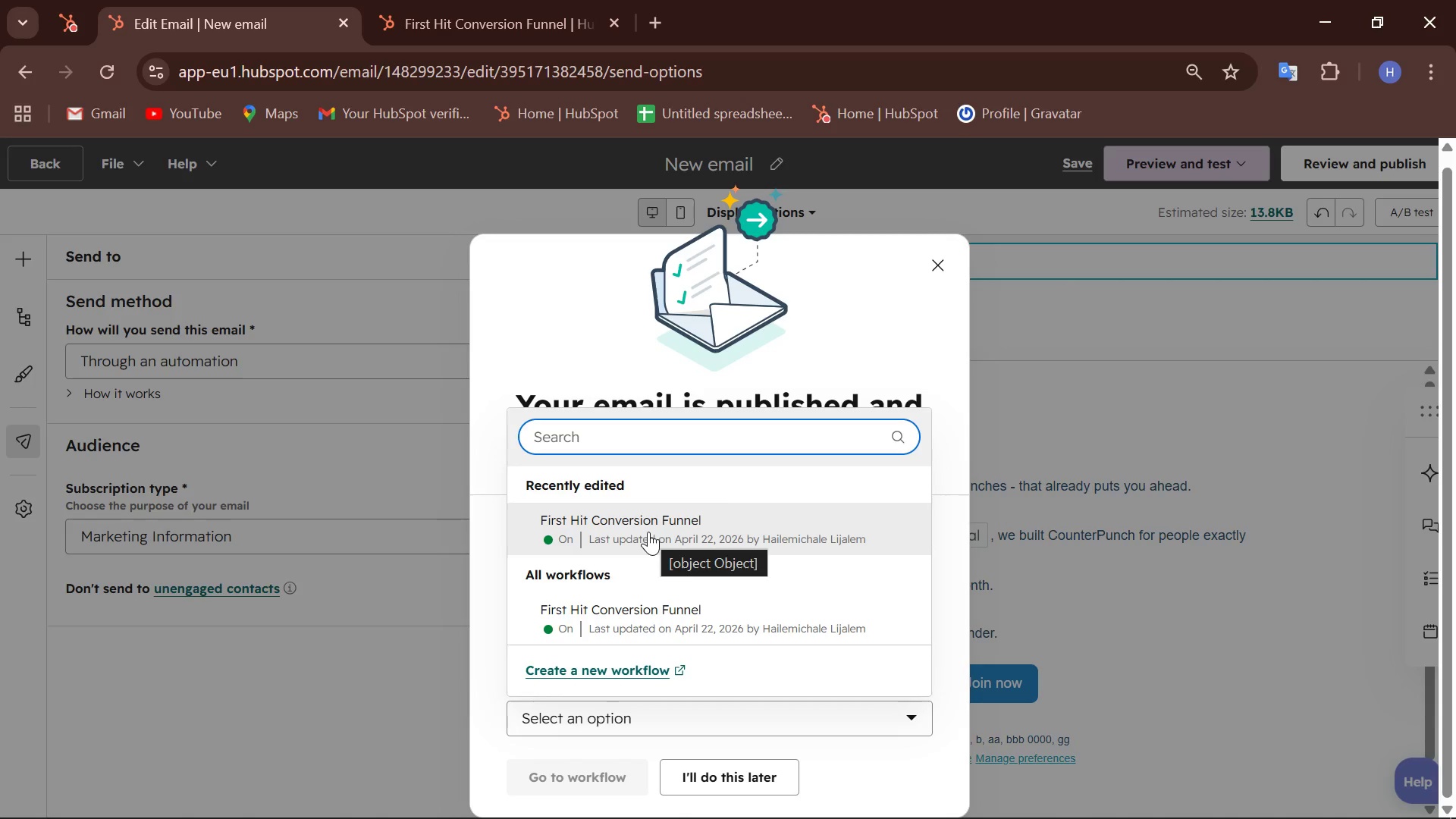 
left_click([648, 532])
 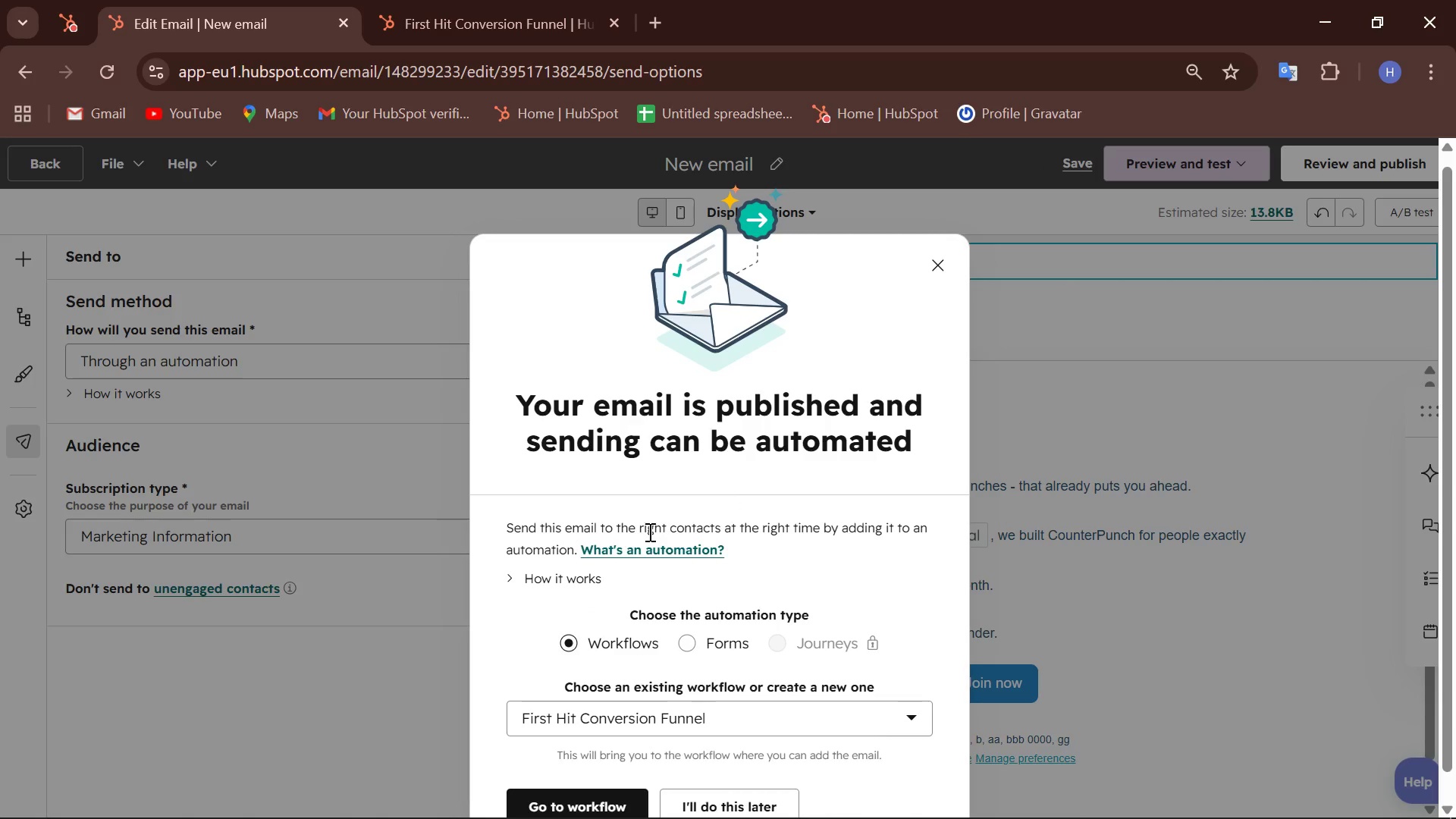 
scroll: coordinate [622, 579], scroll_direction: down, amount: 4.0
 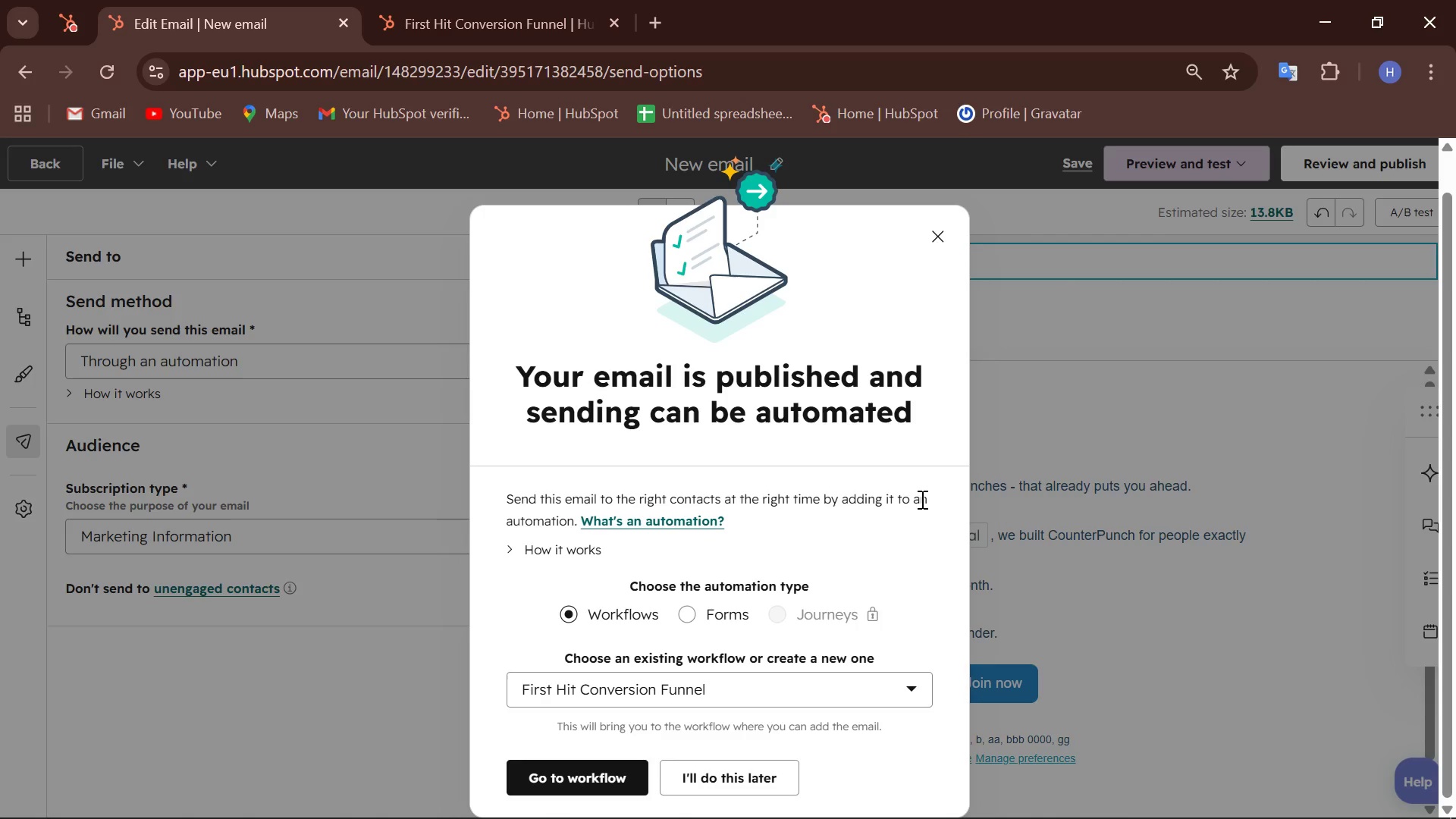 
wait(7.03)
 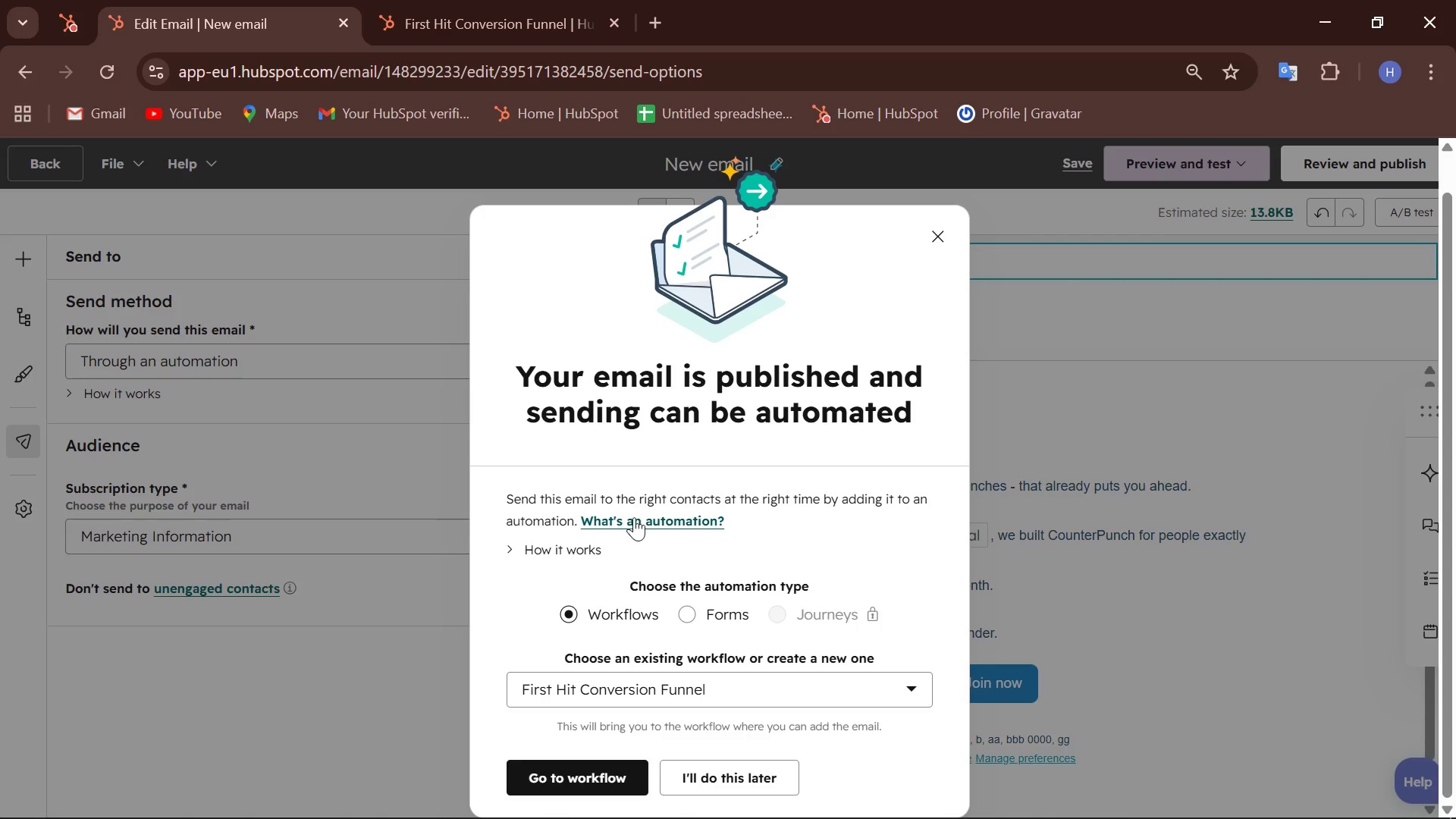 
scroll: coordinate [737, 625], scroll_direction: down, amount: 2.0
 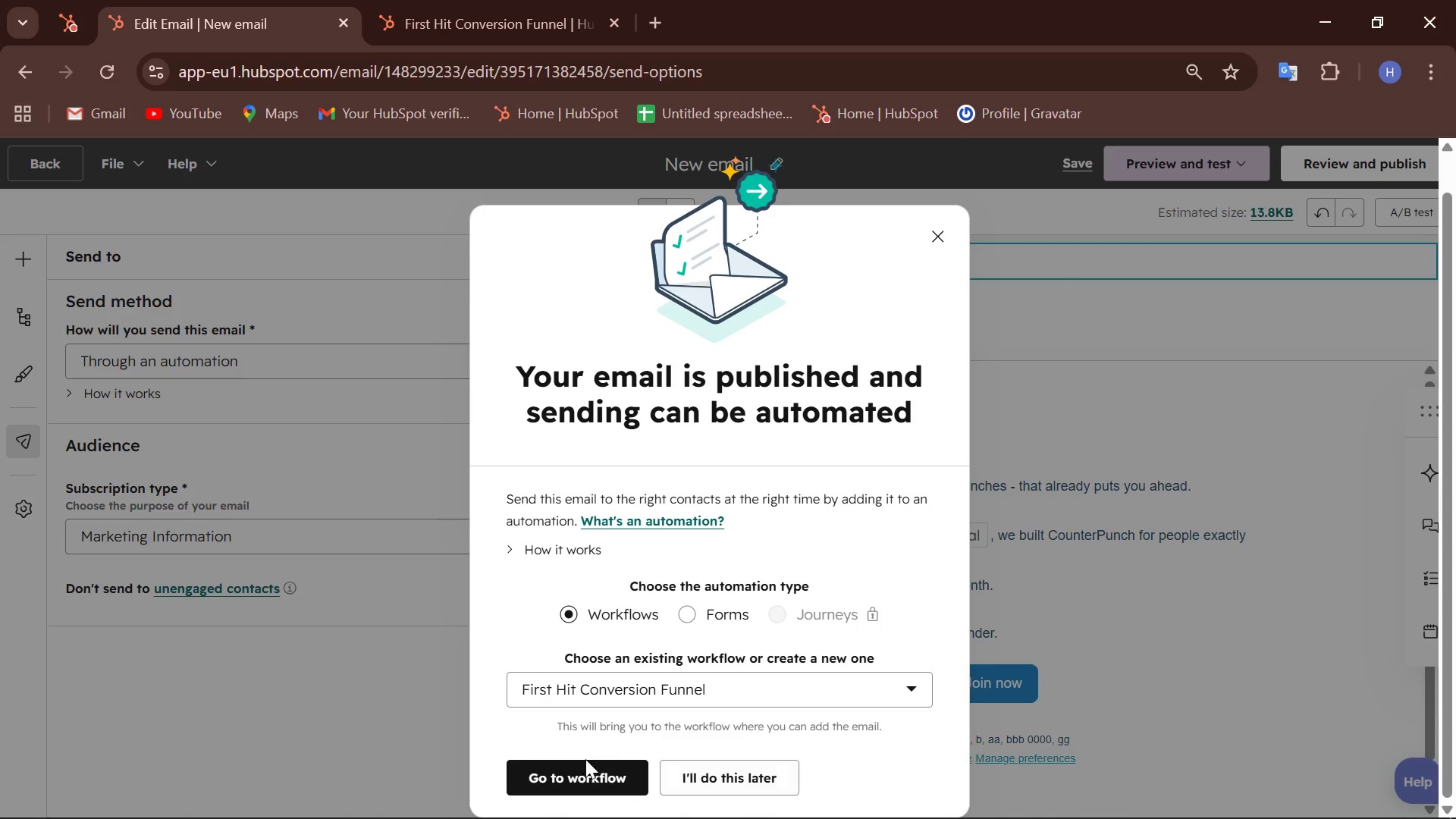 
left_click([579, 772])
 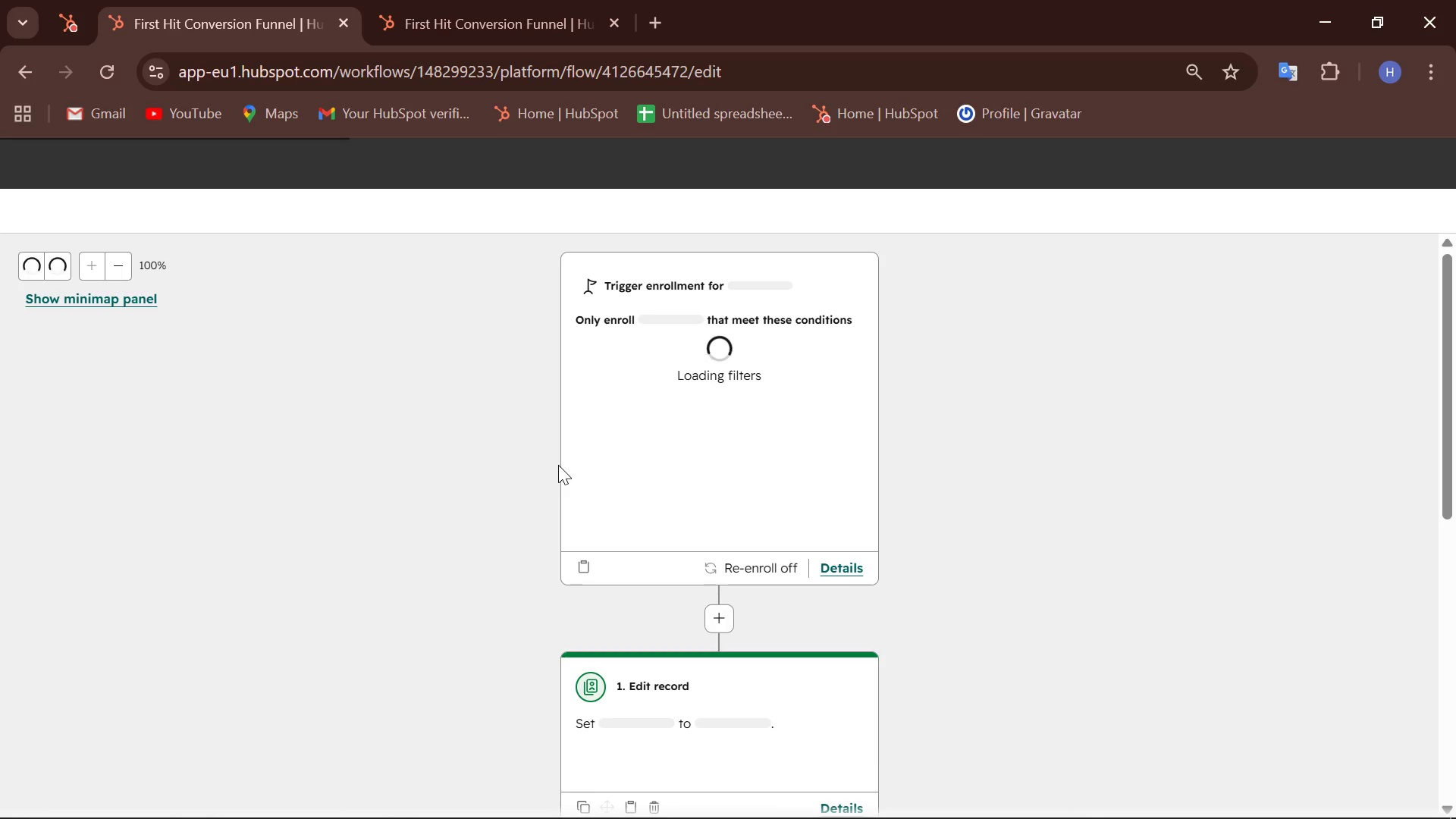 
scroll: coordinate [728, 565], scroll_direction: down, amount: 3.0
 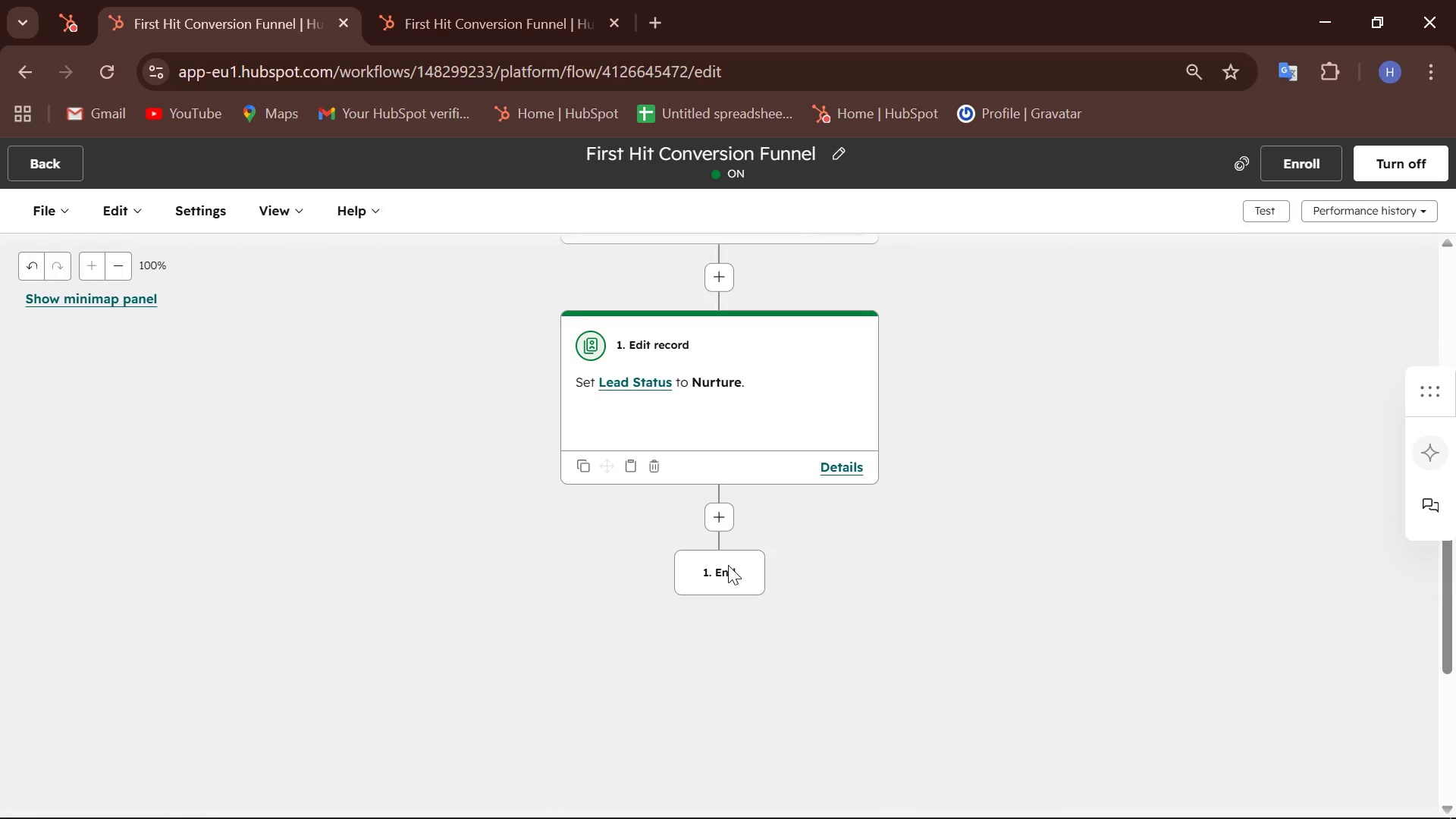 
scroll: coordinate [728, 565], scroll_direction: up, amount: 2.0
 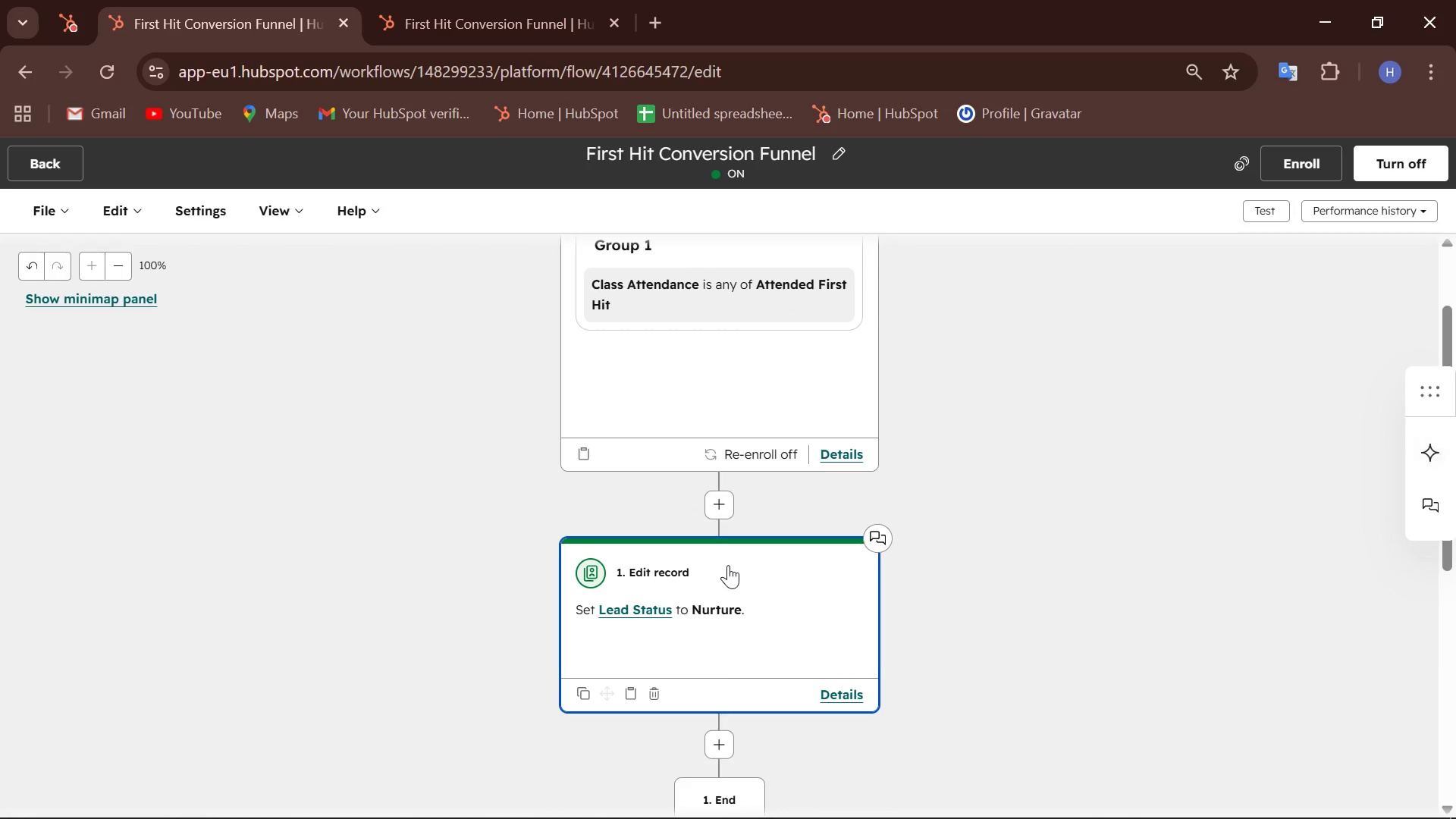 
scroll: coordinate [728, 565], scroll_direction: down, amount: 2.0
 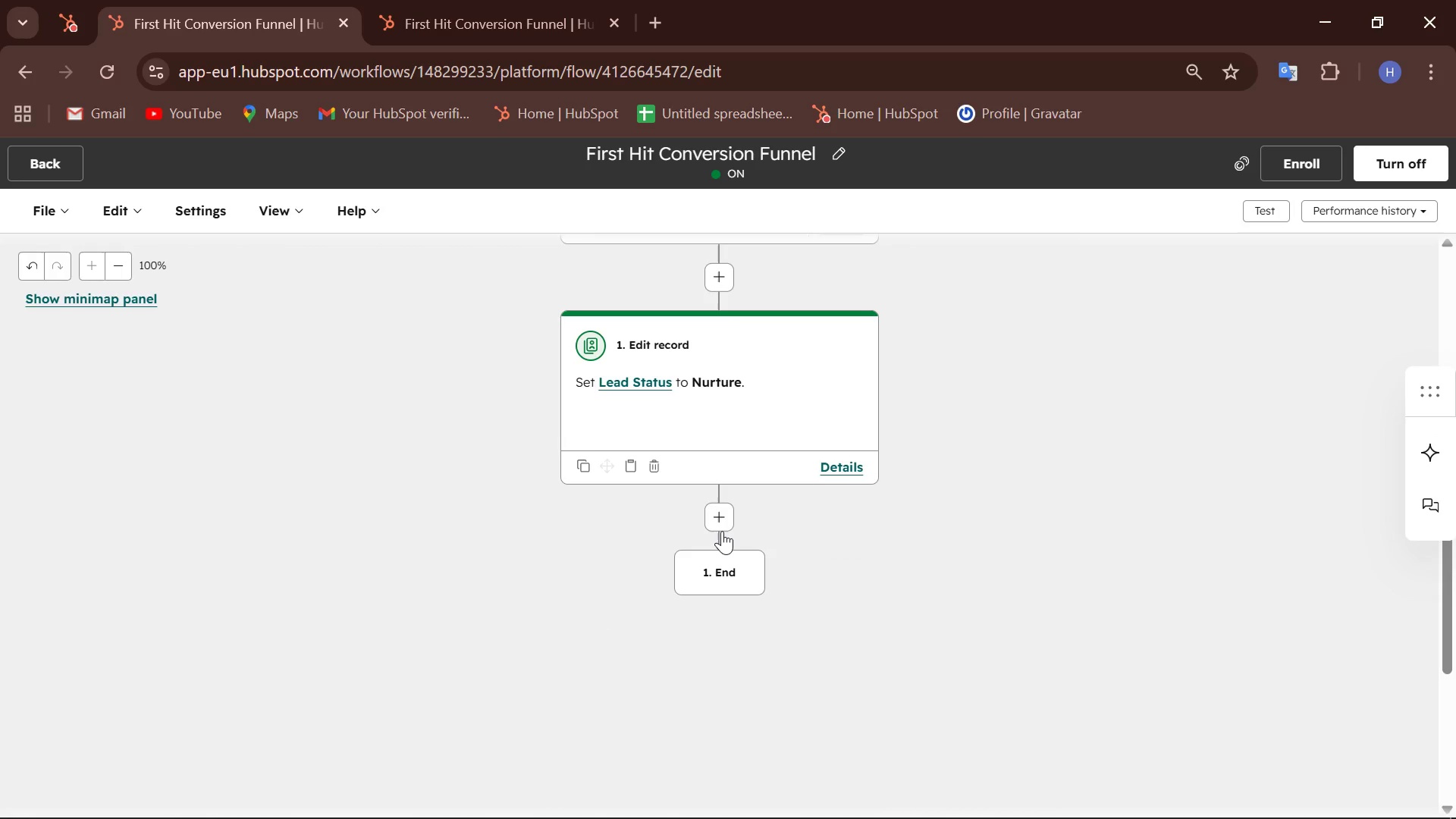 
left_click([722, 531])
 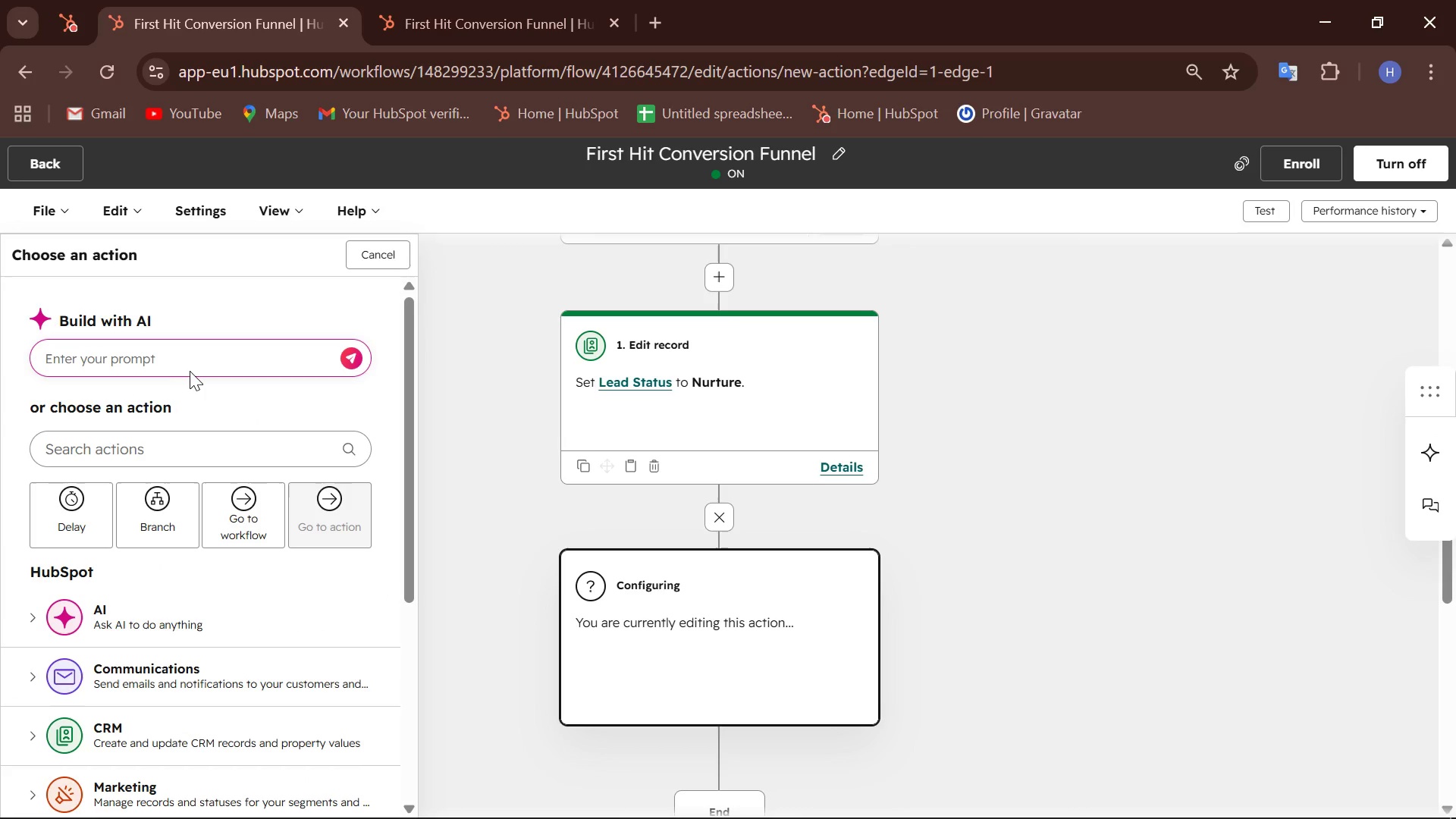 
left_click([144, 453])
 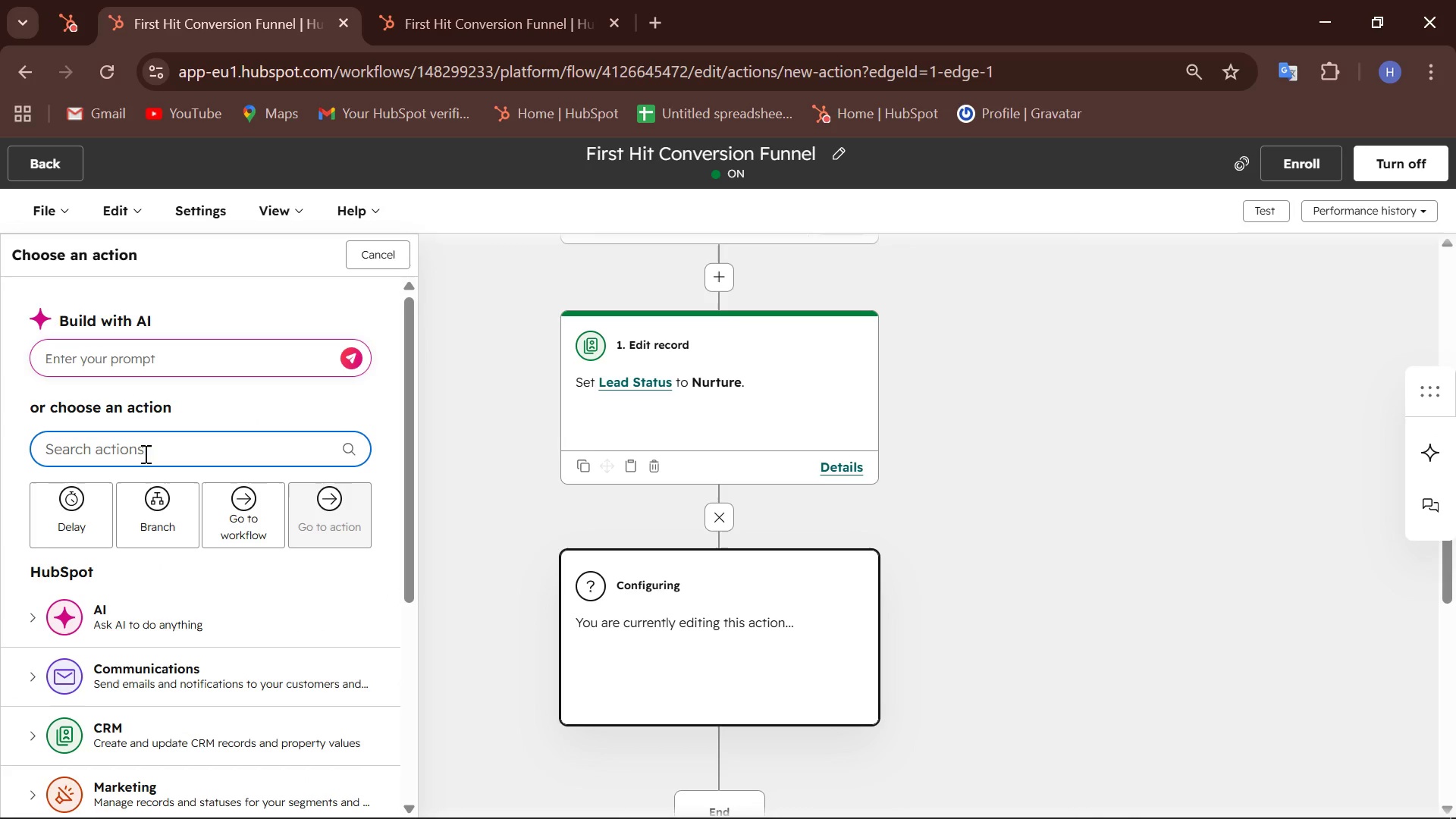 
type(send)
 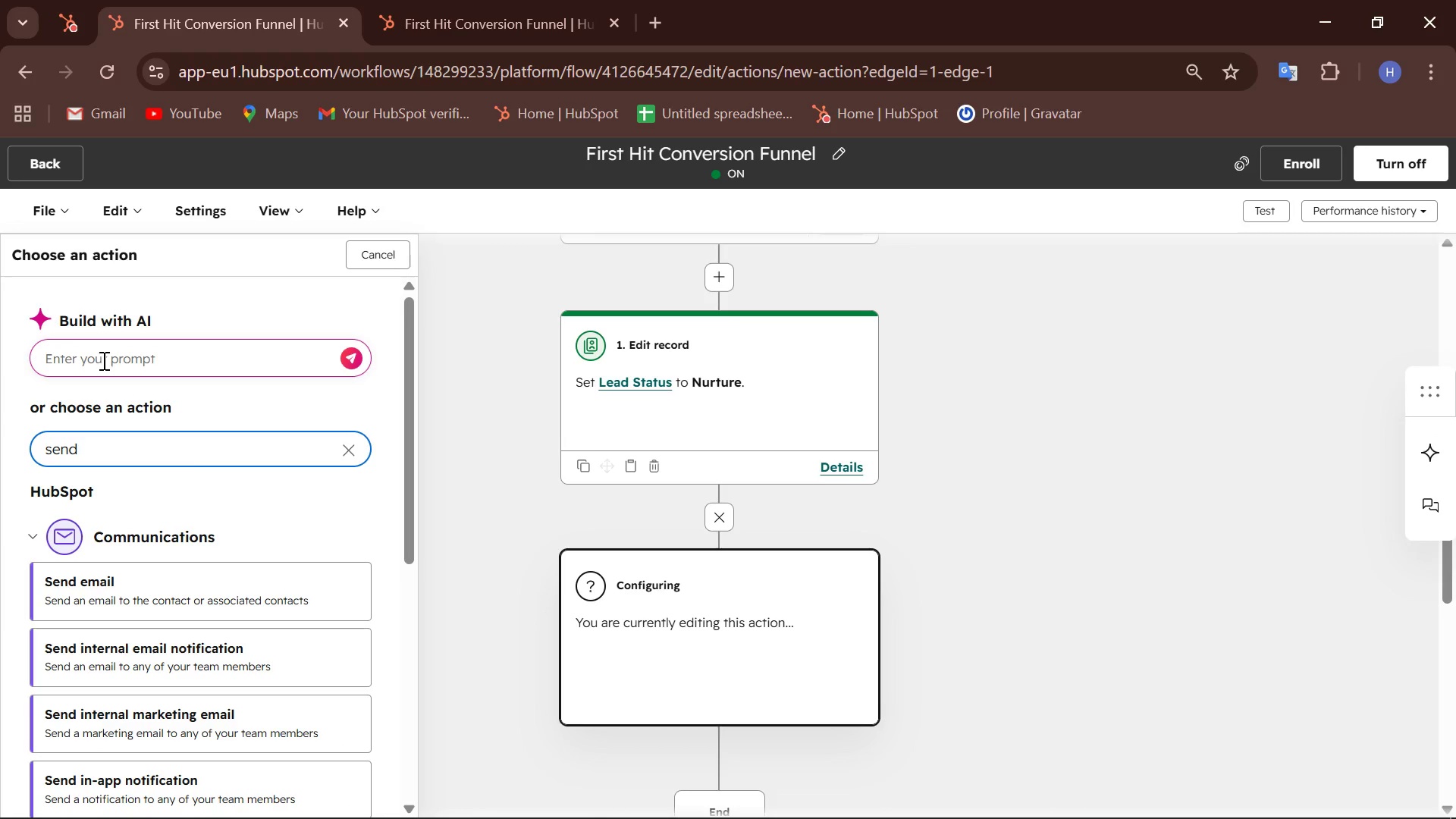 
left_click([253, 574])
 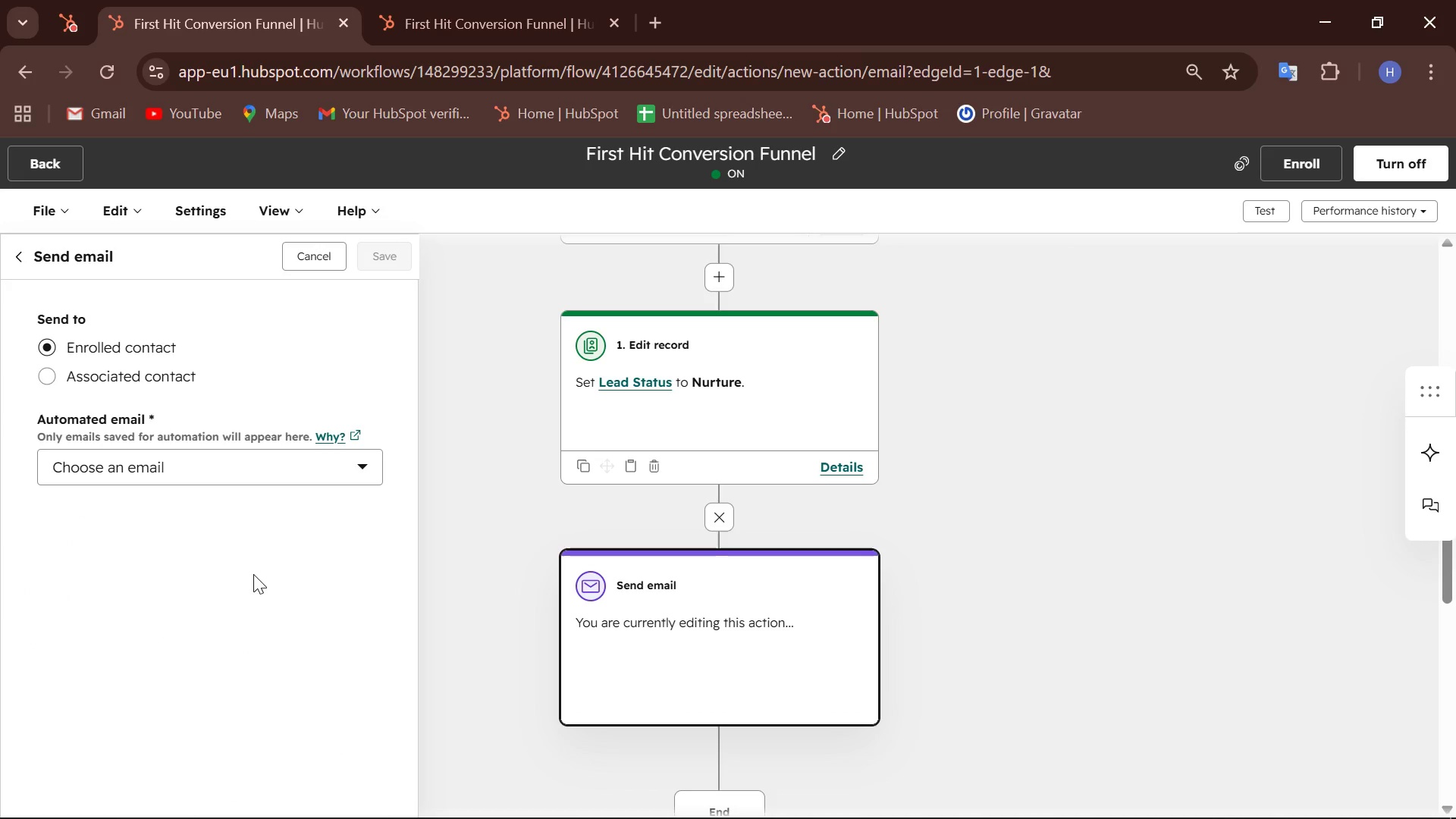 
left_click([237, 464])
 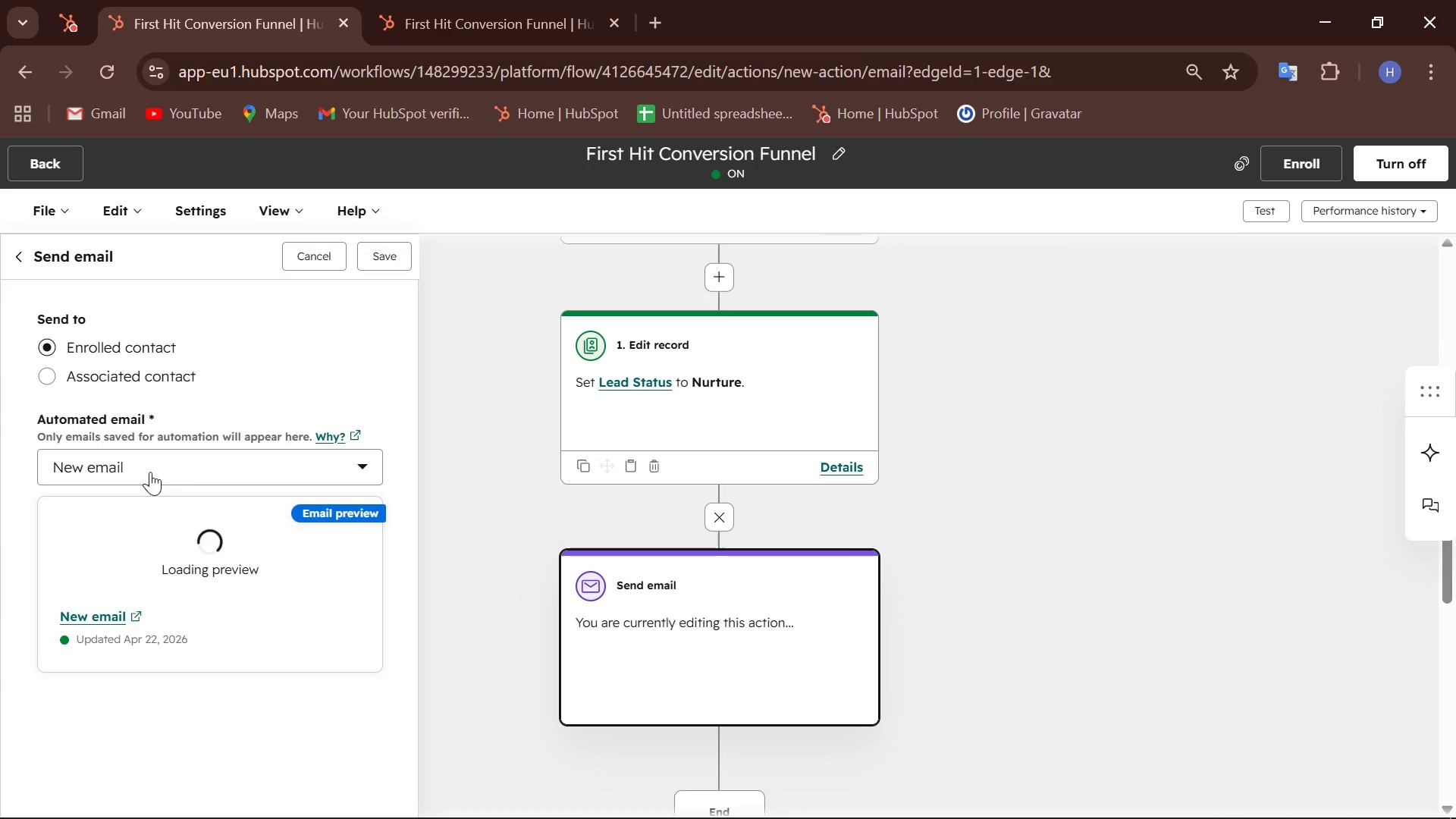 
left_click([140, 456])
 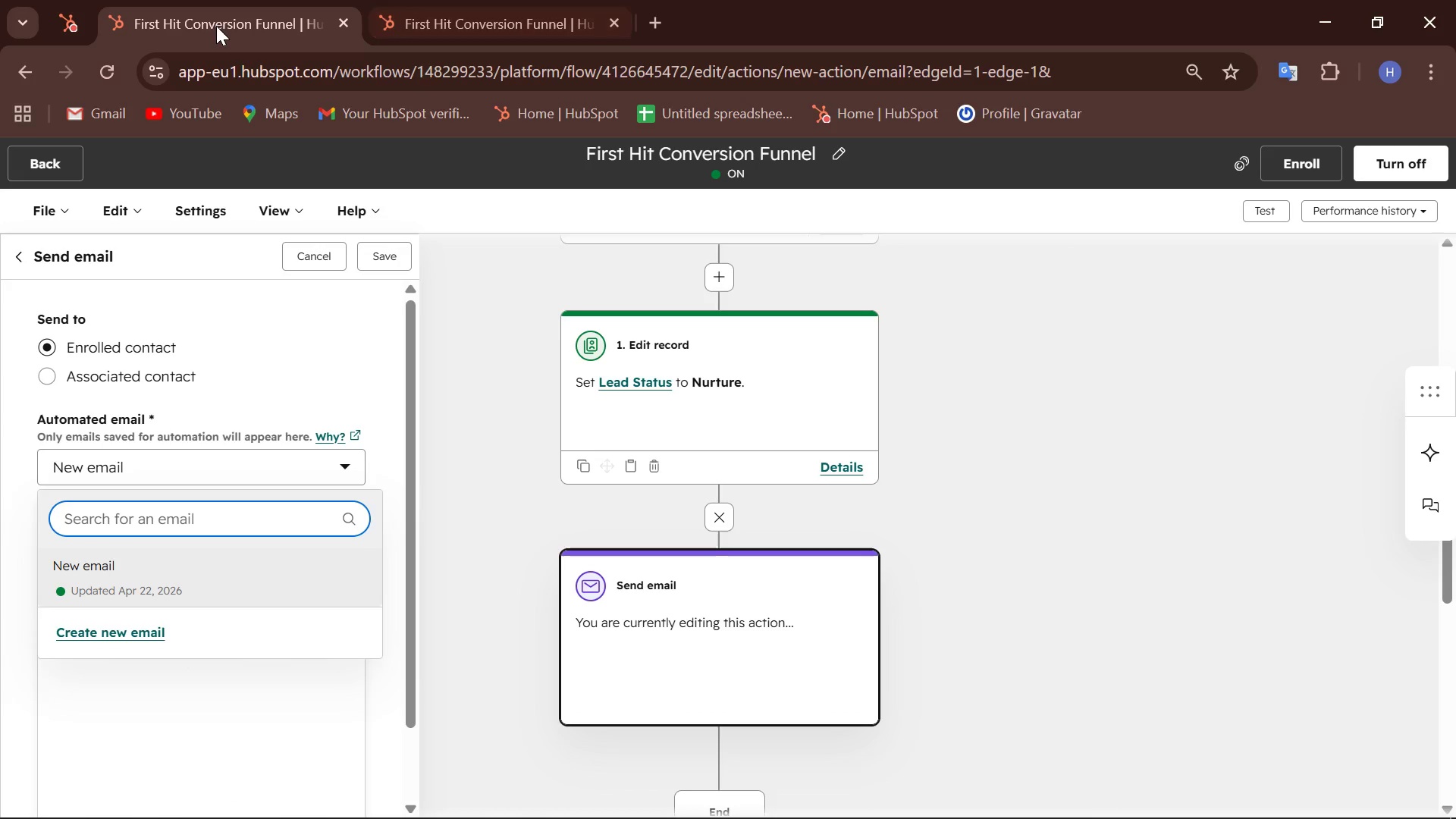 
left_click([24, 71])
 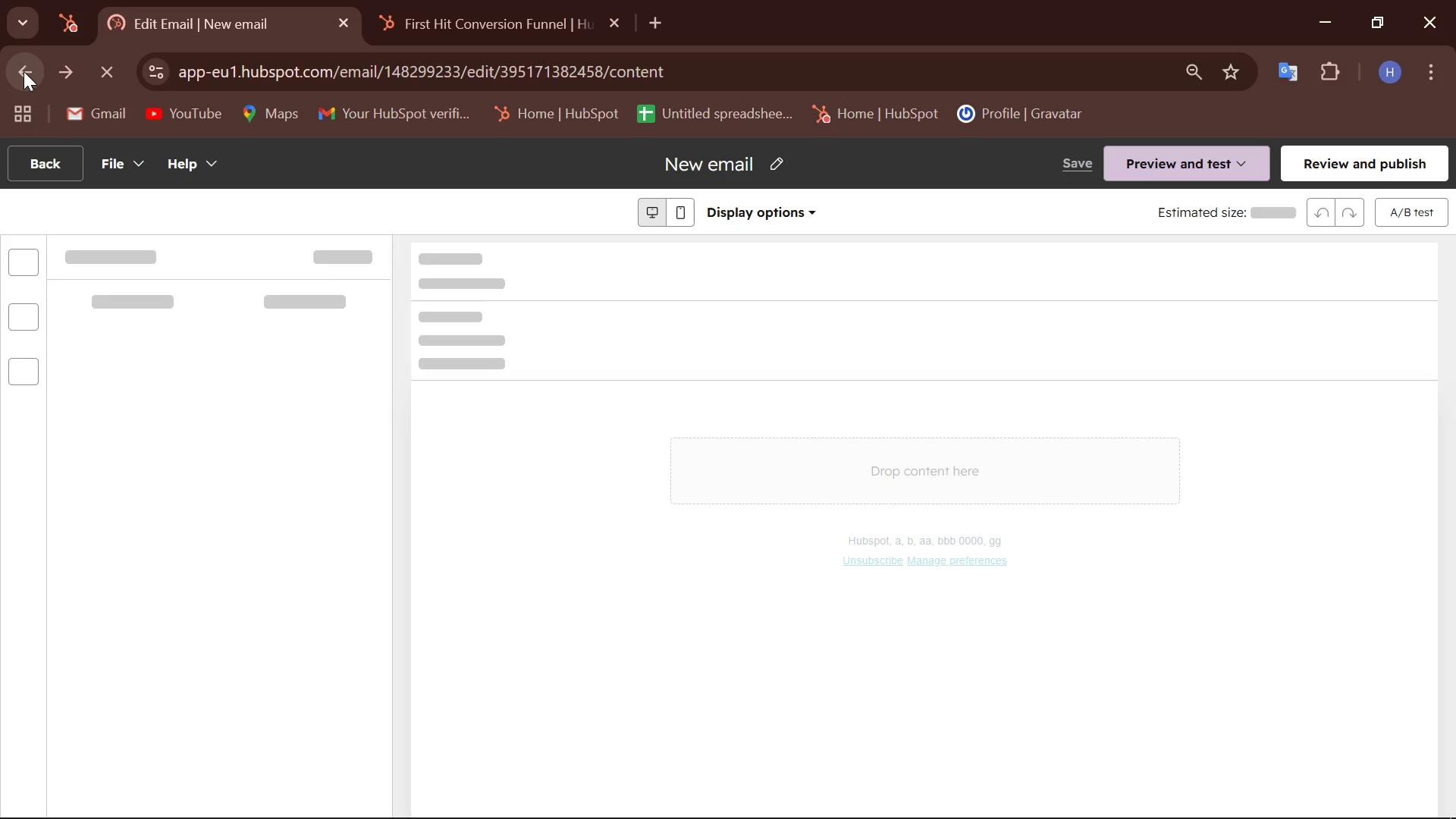 
wait(8.5)
 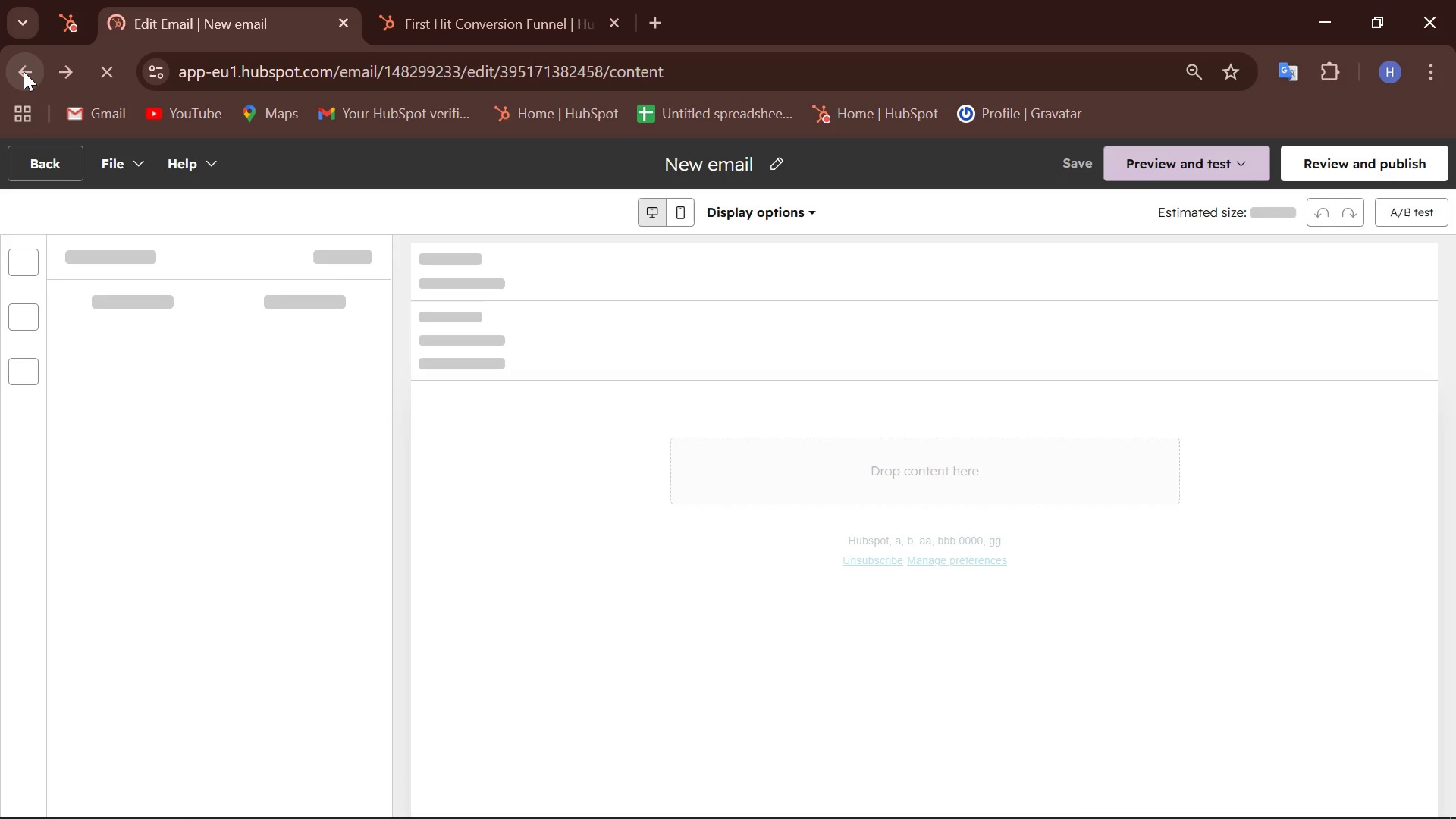 
left_click([654, 506])
 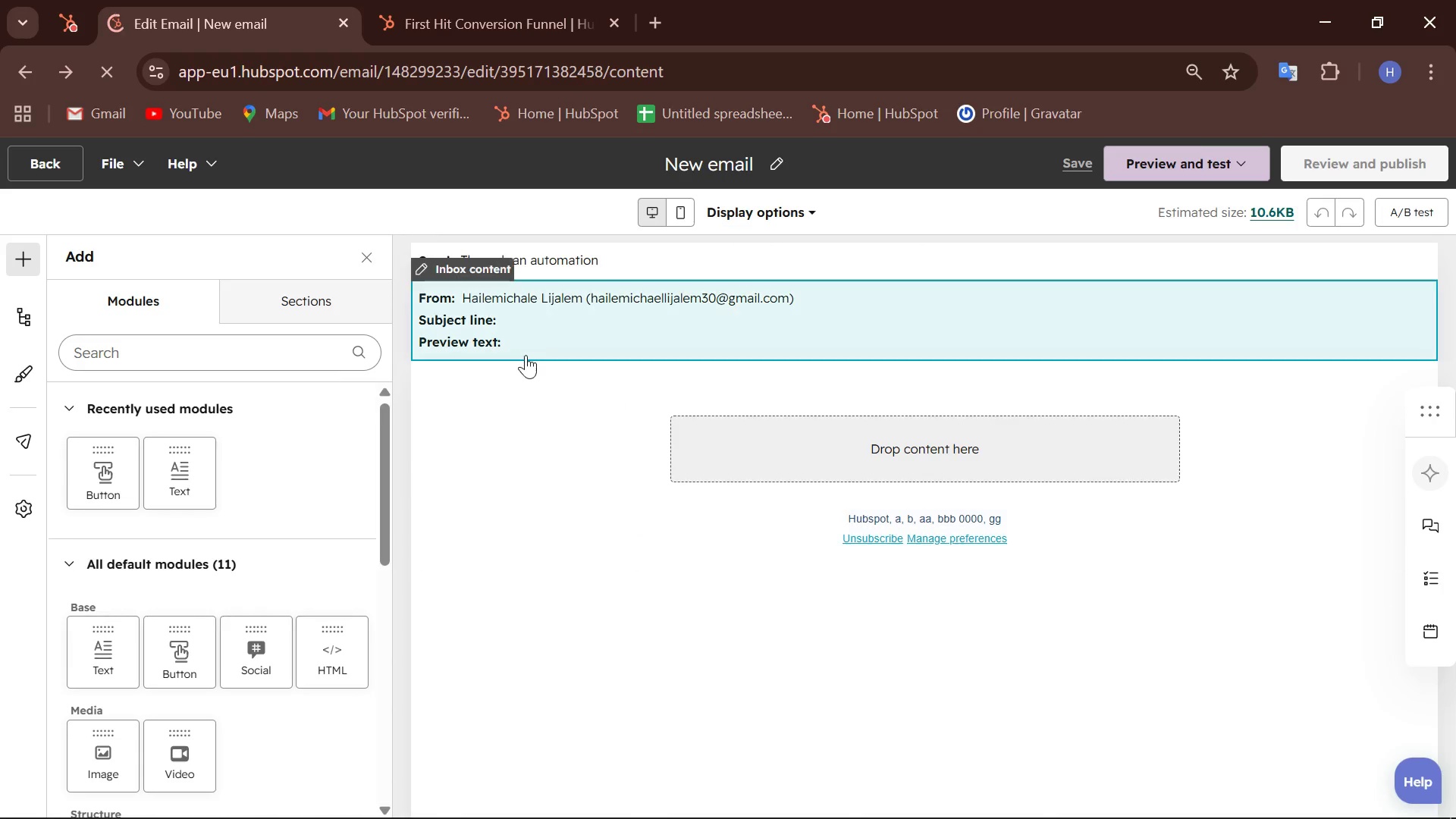 
wait(8.12)
 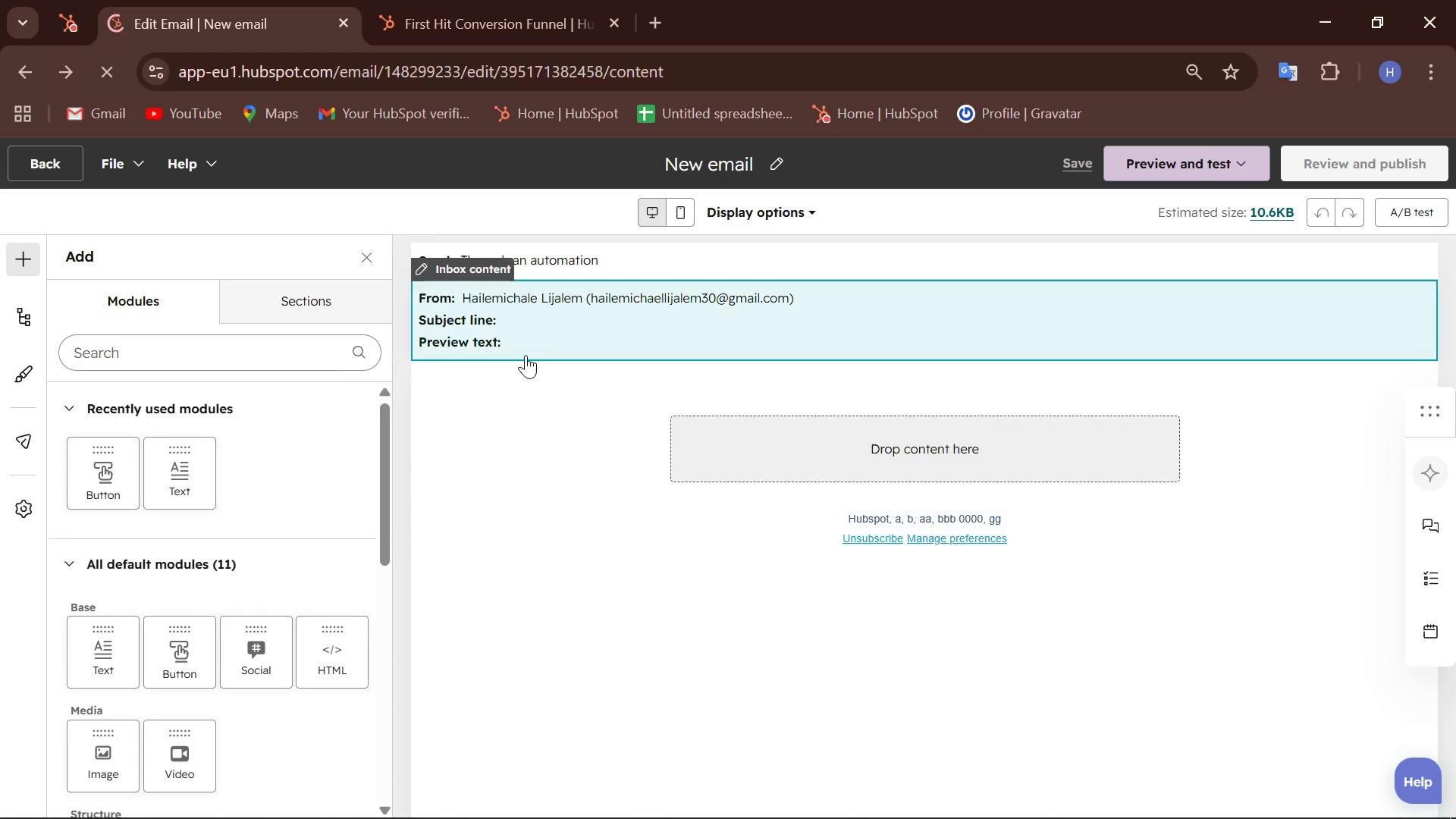 
left_click([770, 165])
 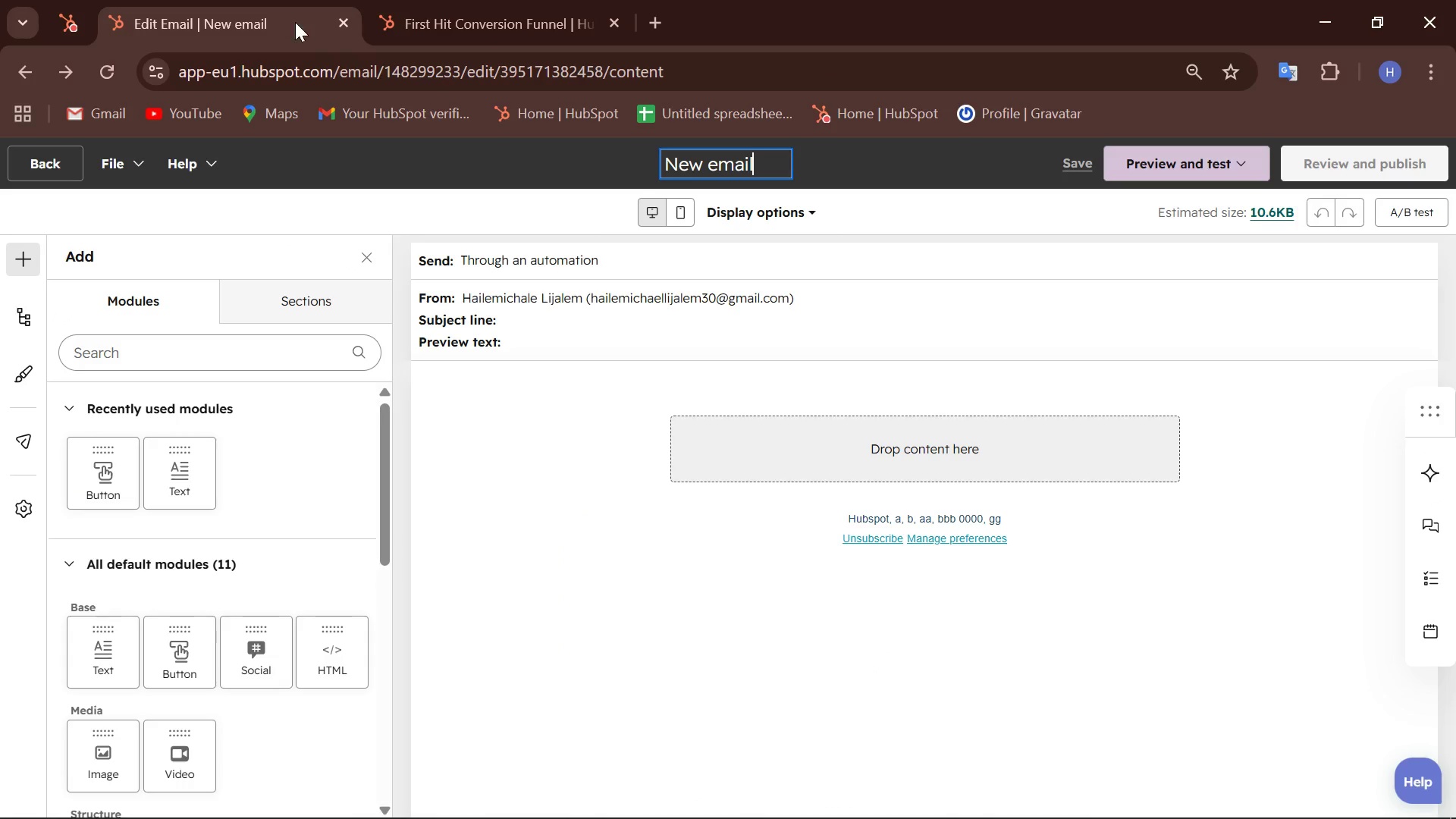 
hold_key(key=Backspace, duration=0.98)
 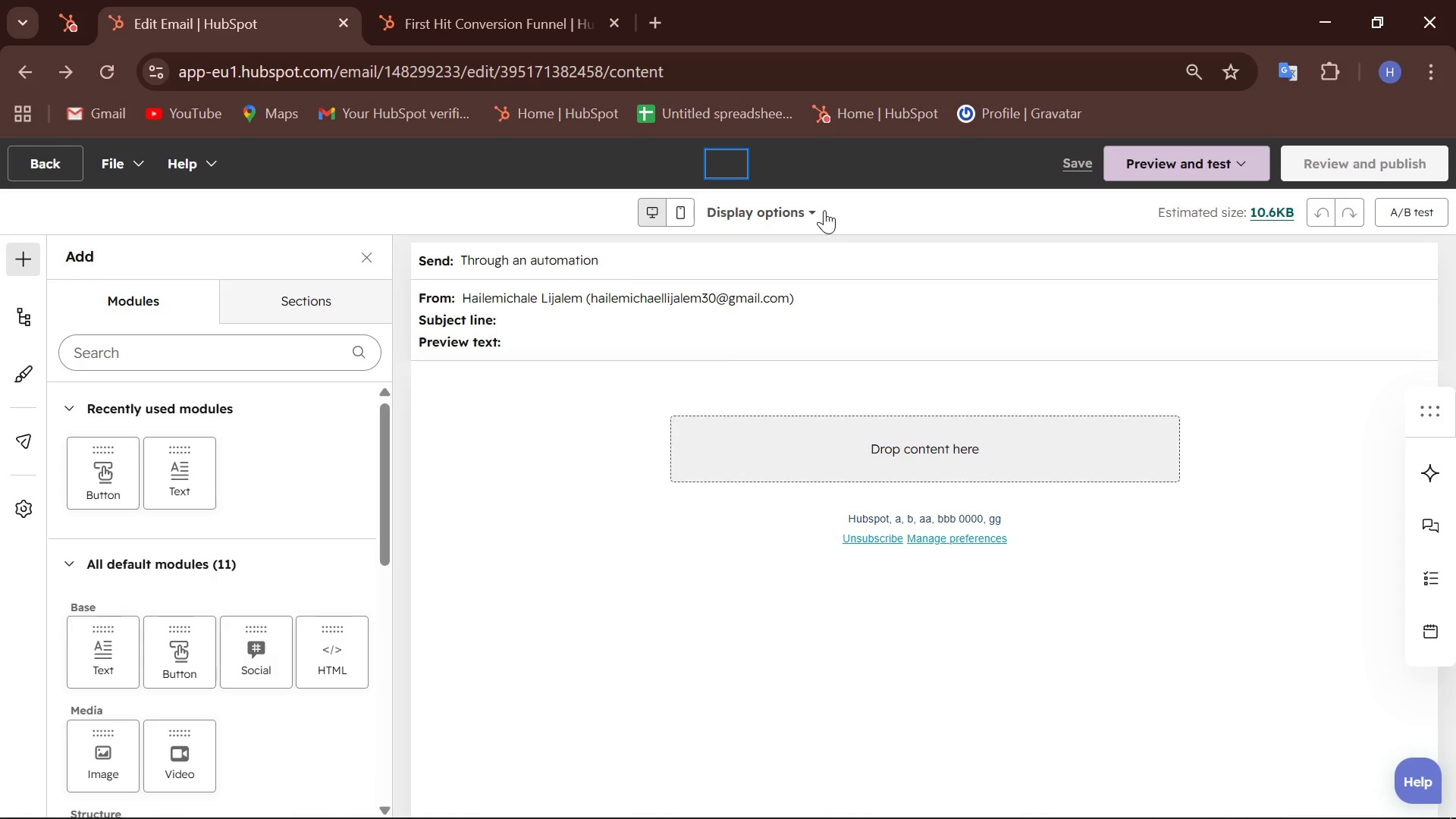 
left_click([60, 14])
 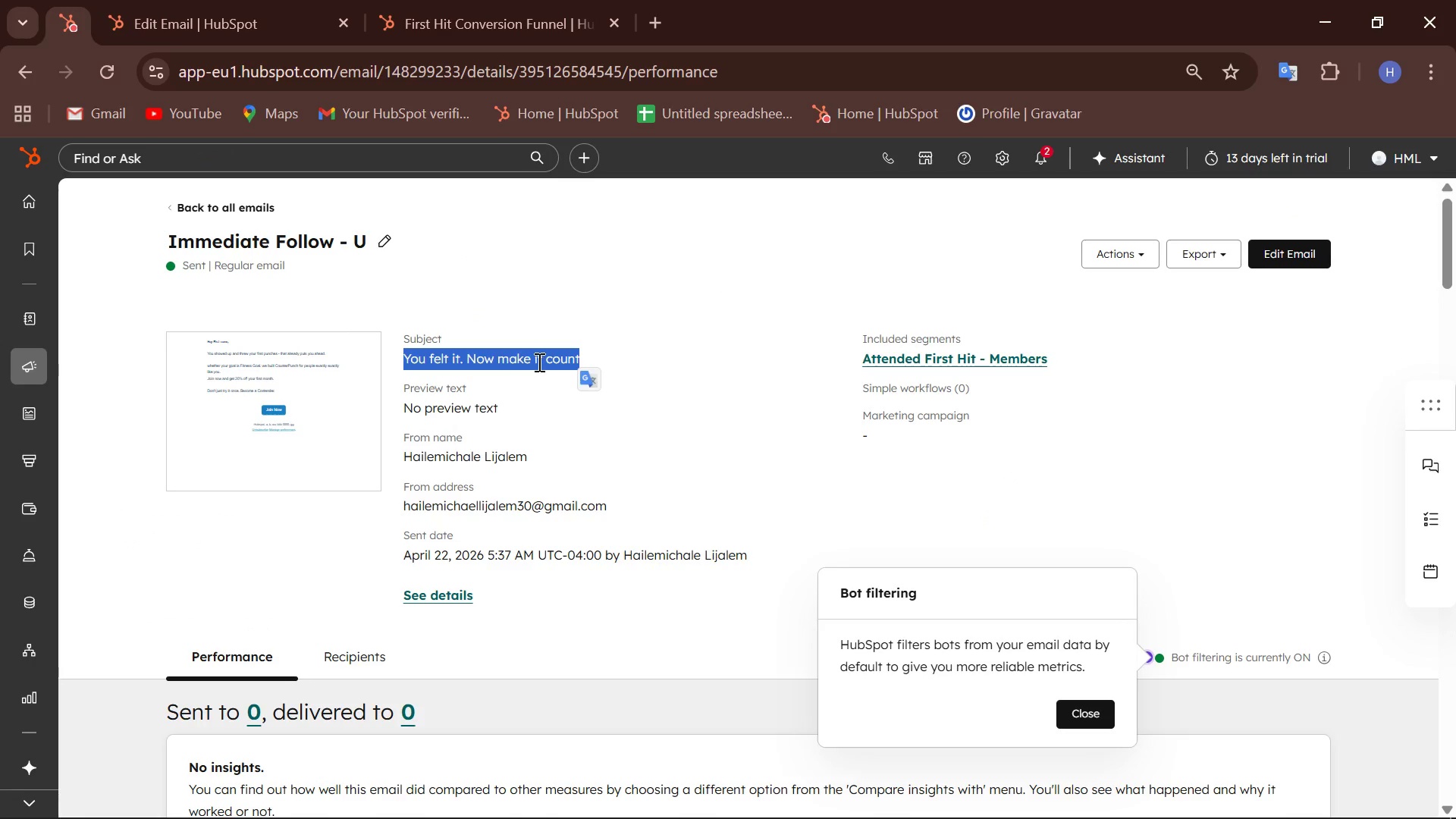 
key(Control+C)
 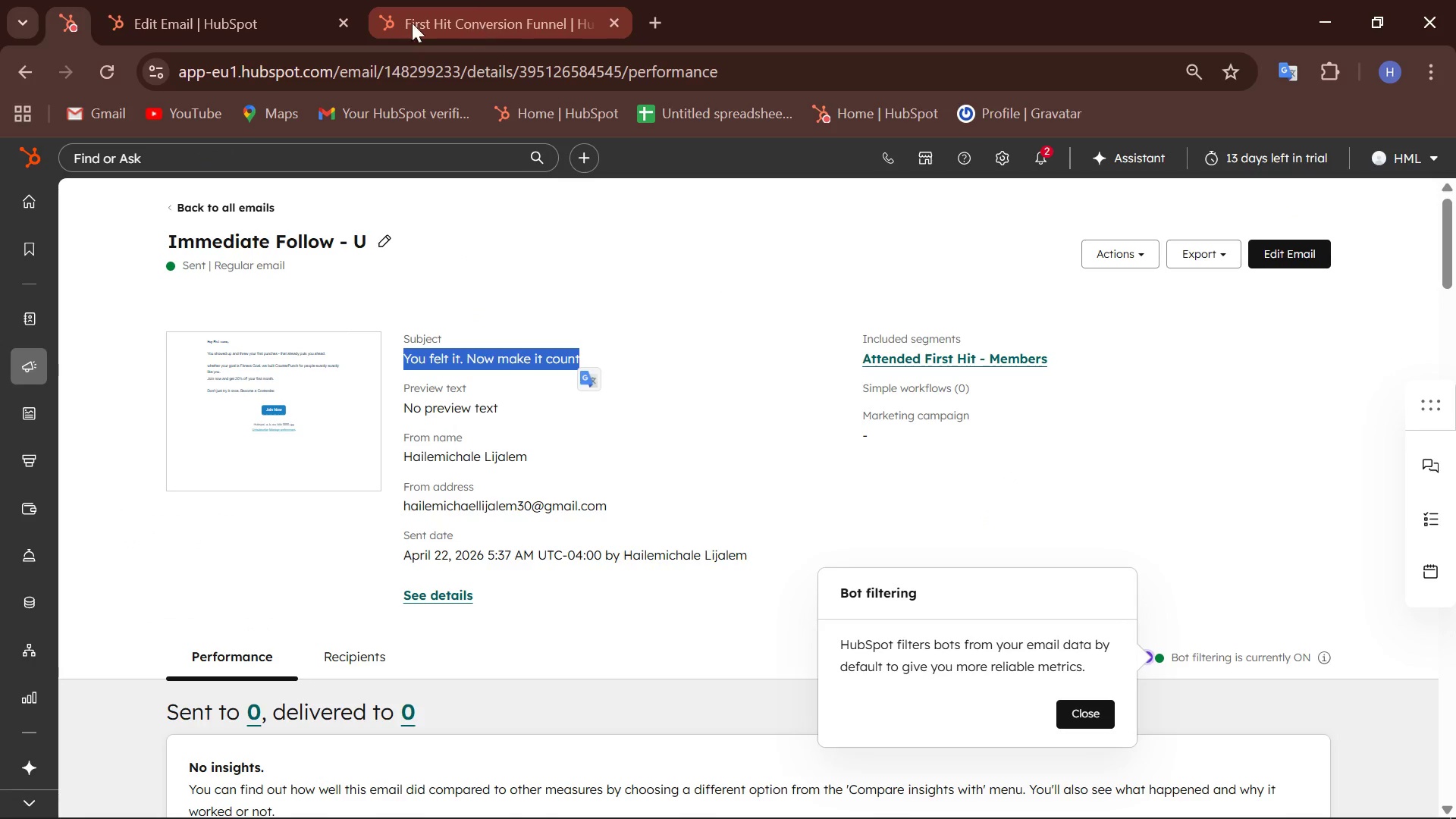 
left_click([267, 30])
 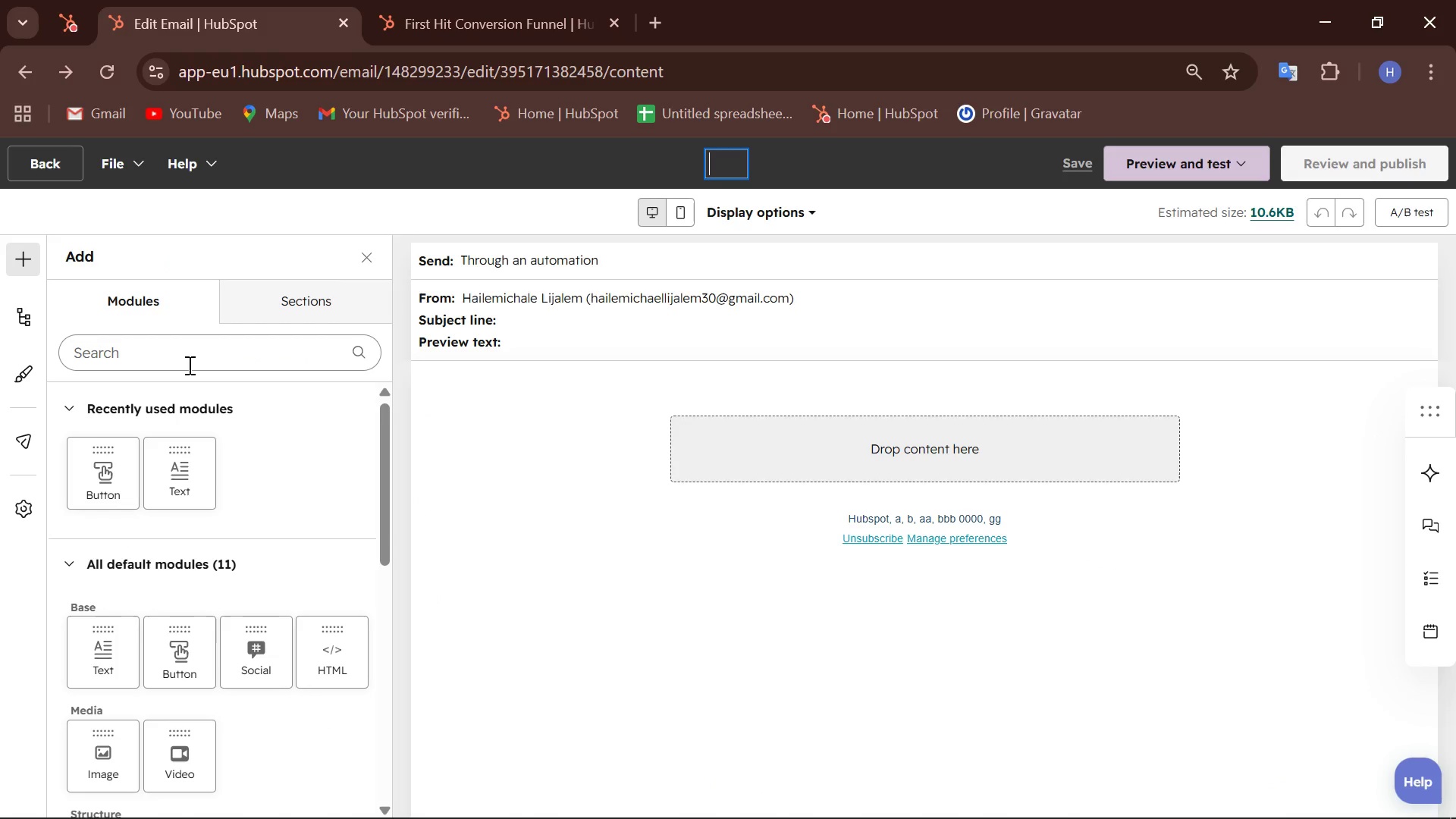 
left_click([606, 305])
 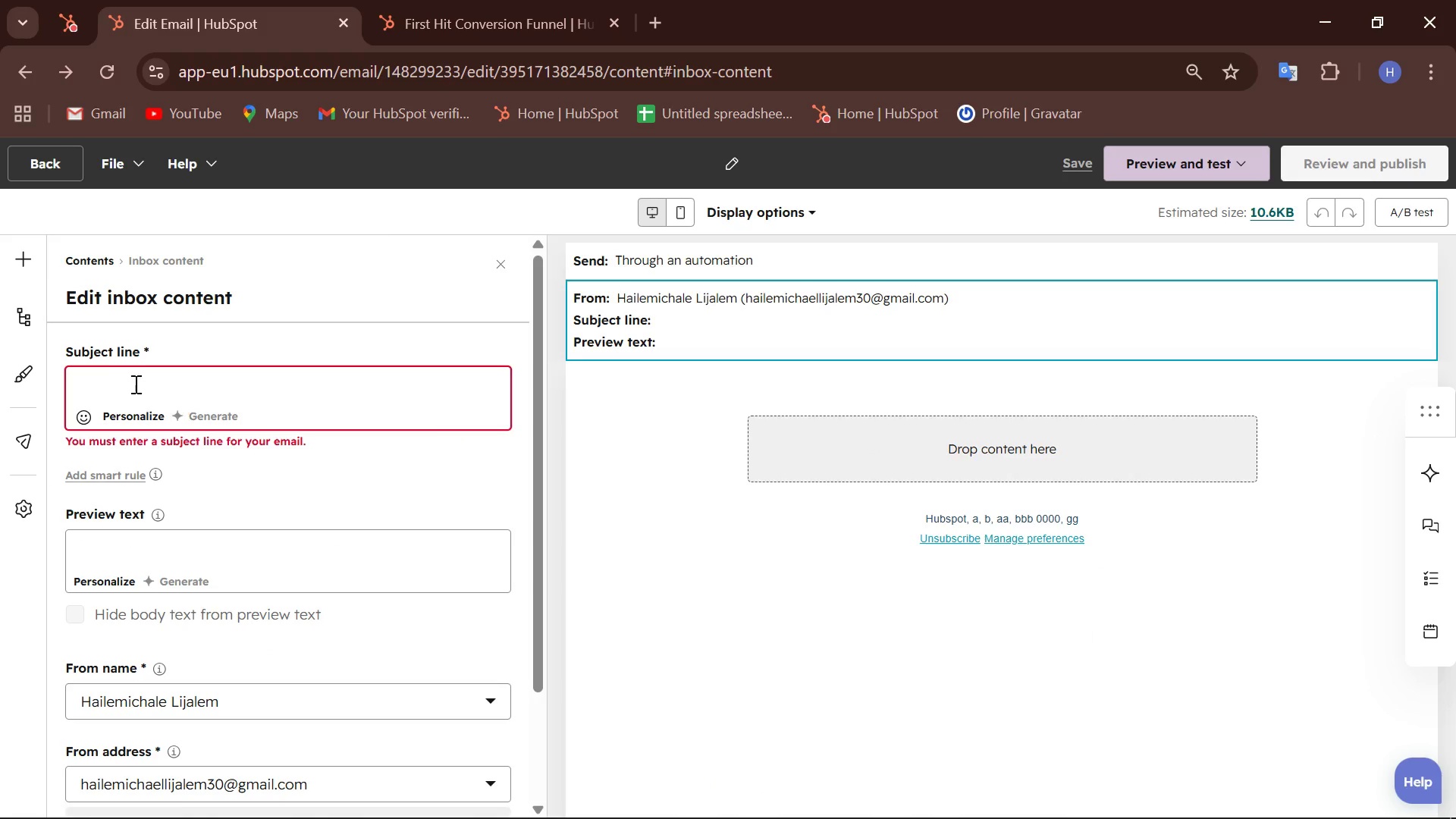 
left_click([142, 396])
 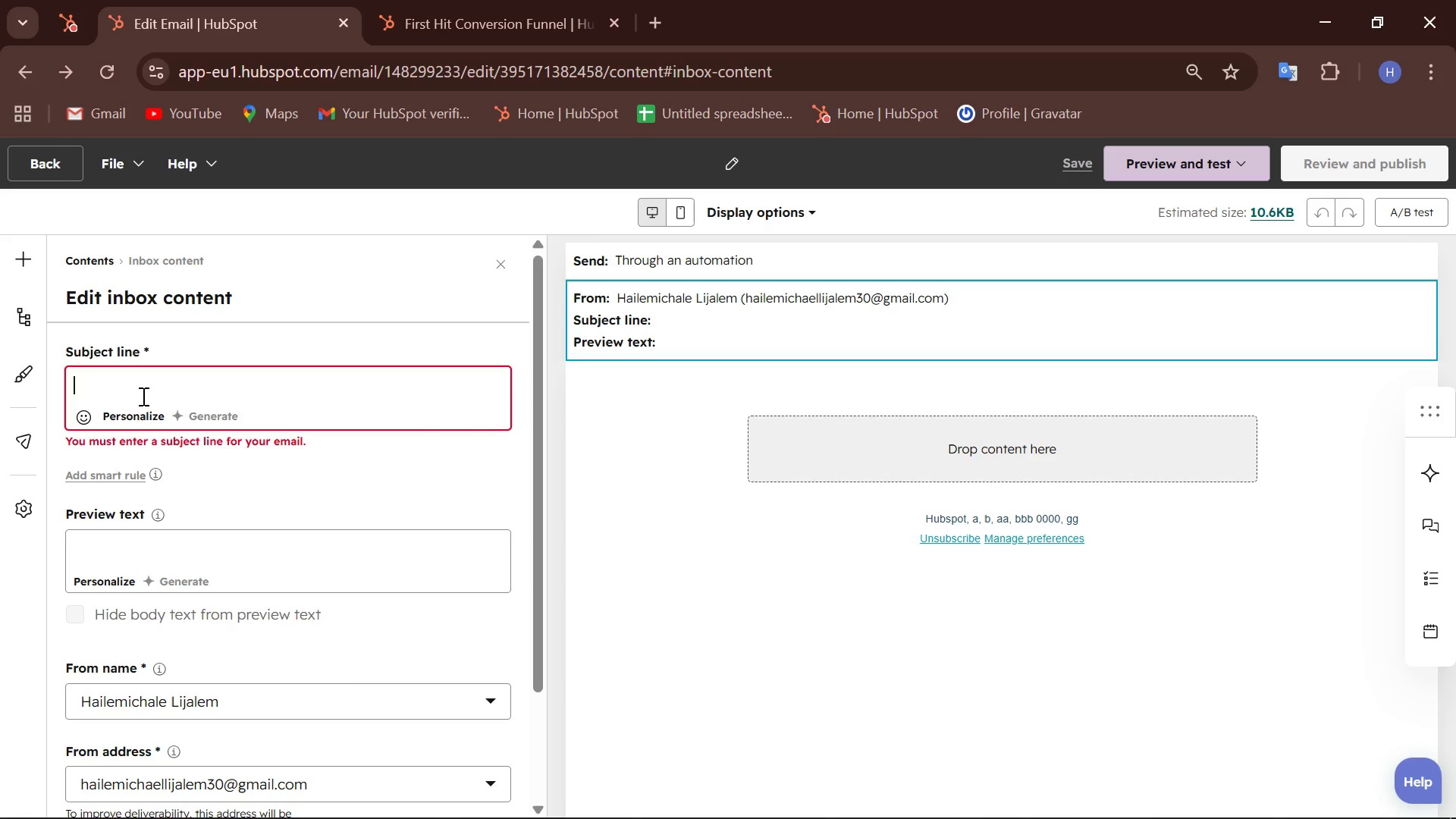 
key(Control+V)
 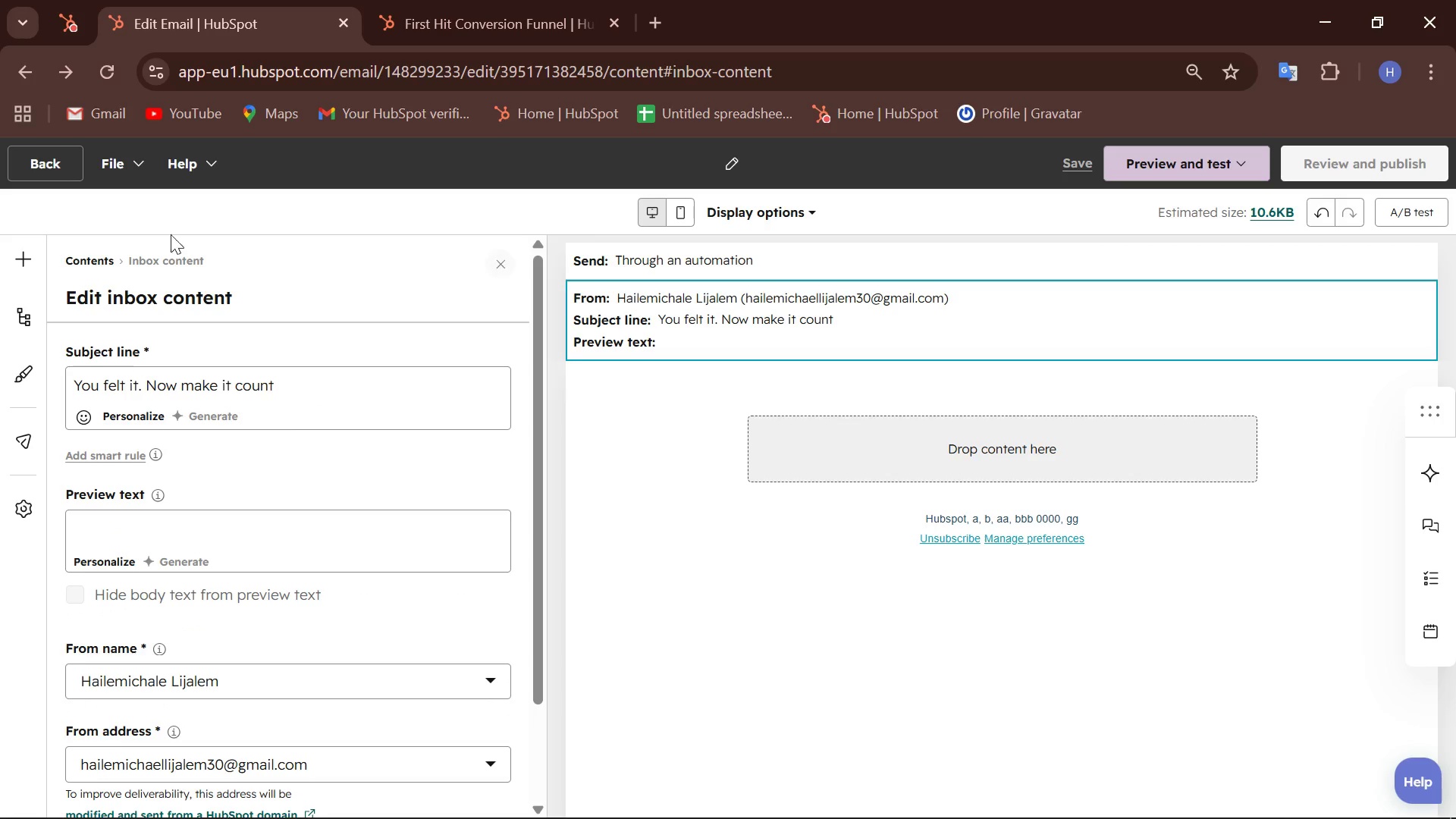 
double_click([17, 255])
 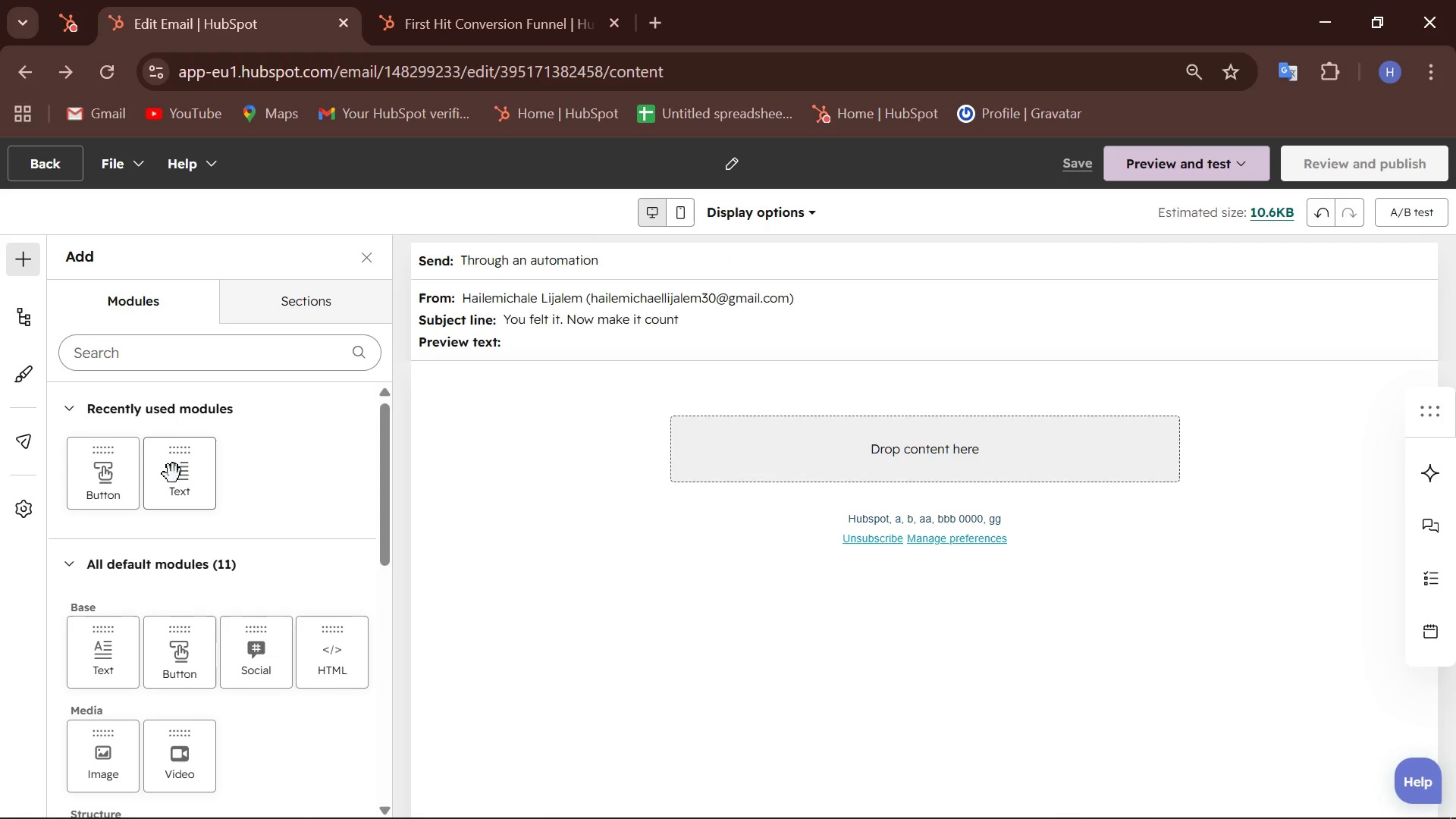 
left_click_drag(start_coordinate=[186, 477], to_coordinate=[777, 477])
 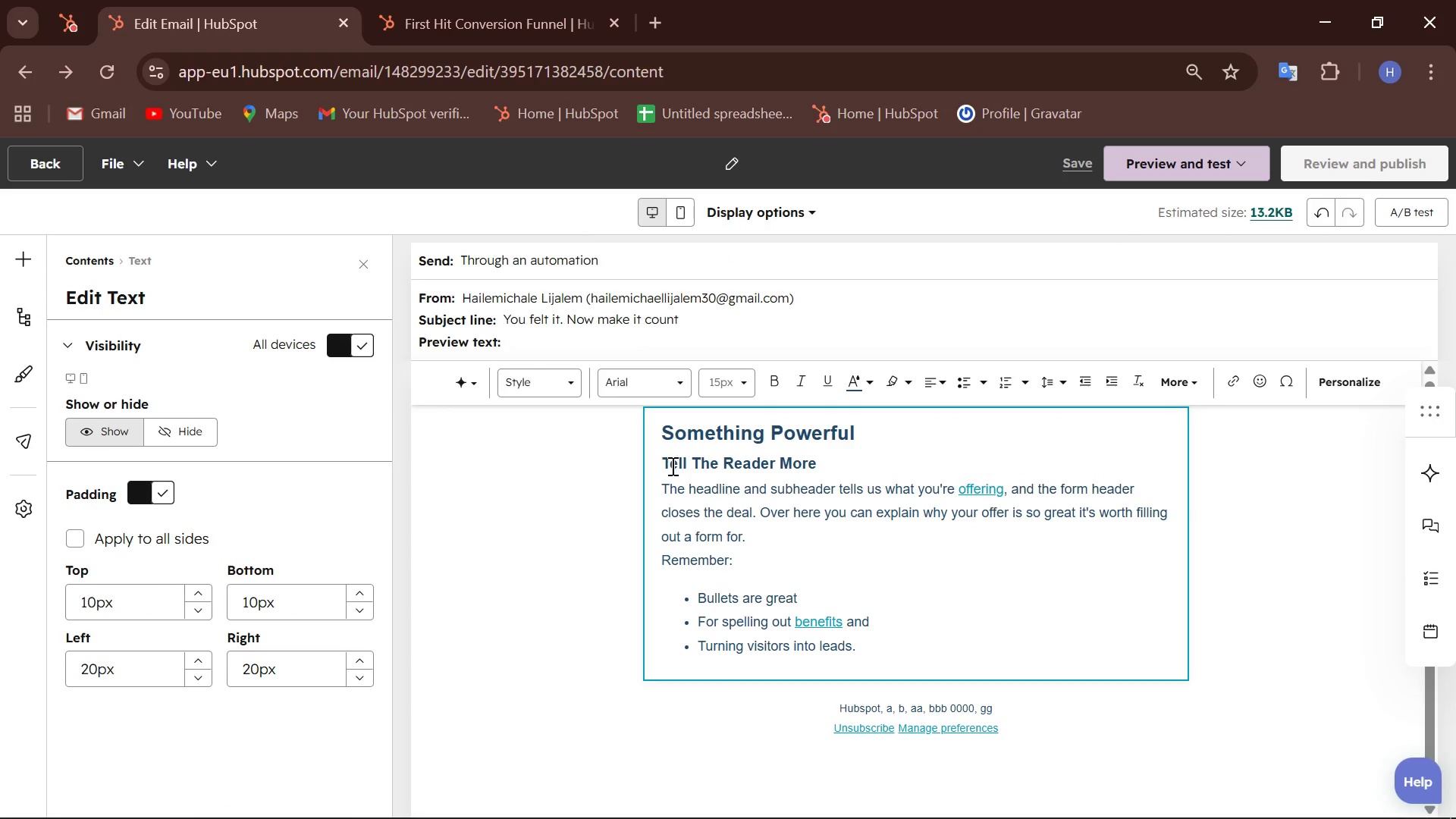 
left_click_drag(start_coordinate=[667, 437], to_coordinate=[875, 639])
 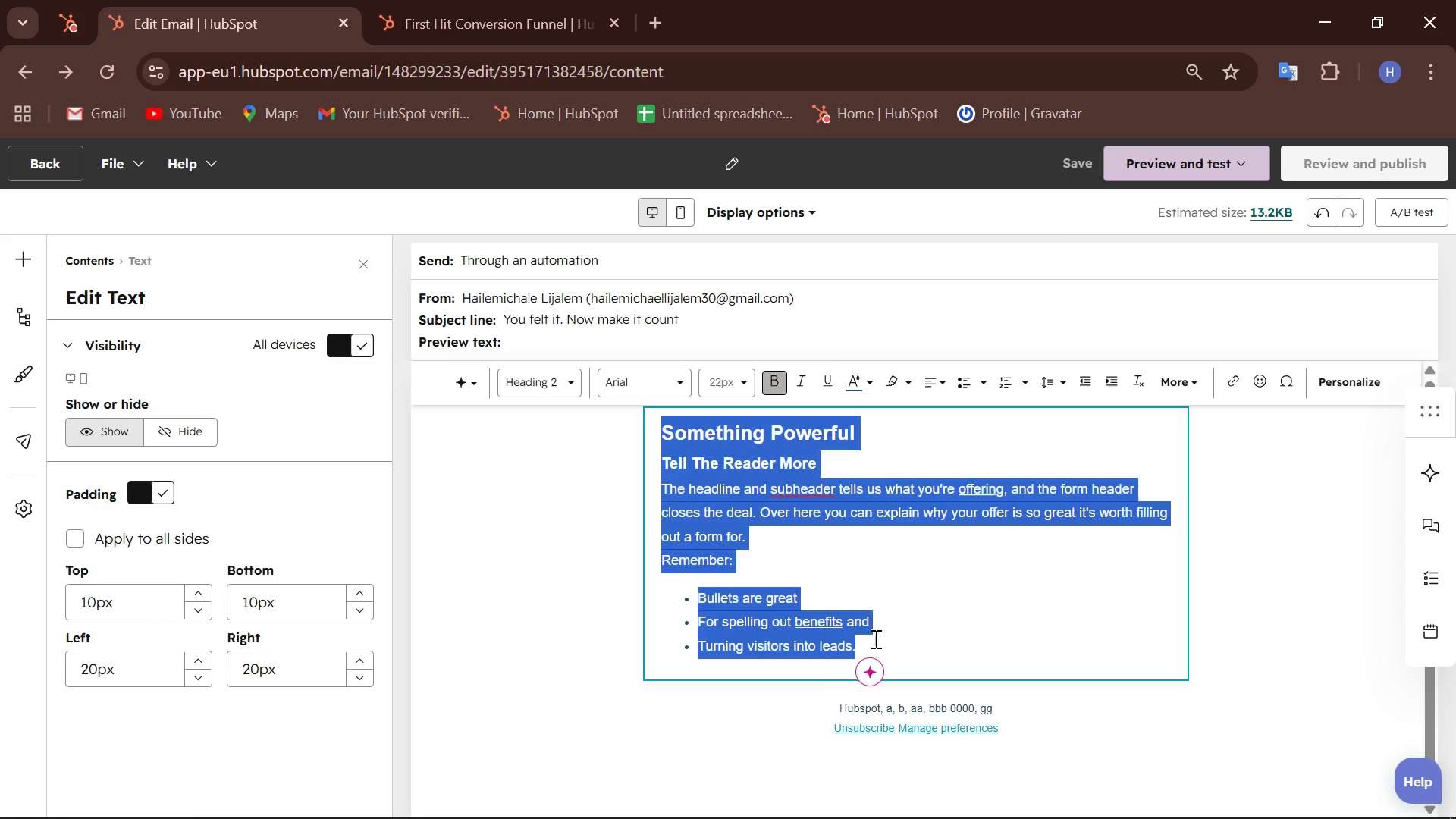 
key(Delete)
 